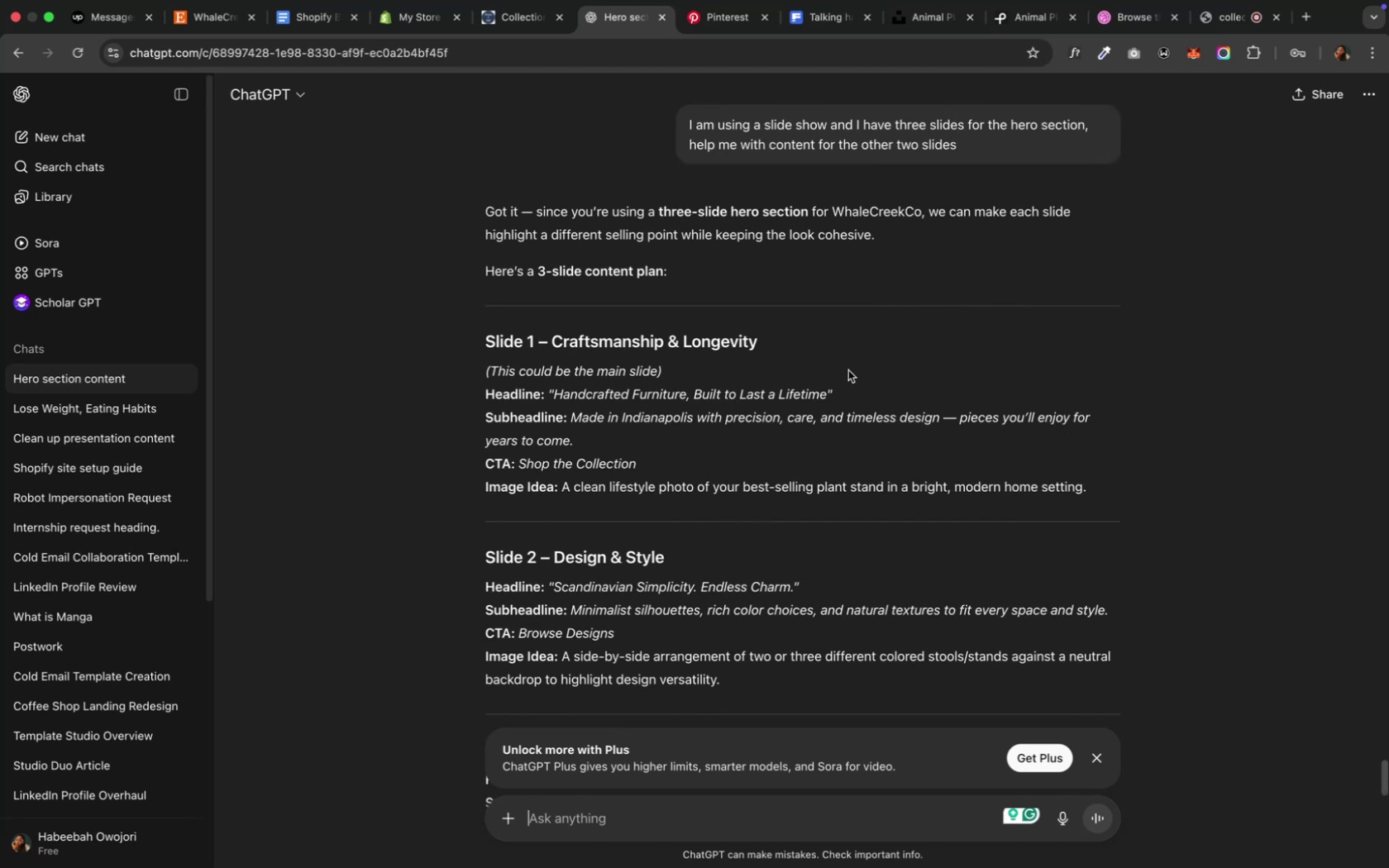 
left_click_drag(start_coordinate=[828, 397], to_coordinate=[558, 393])
 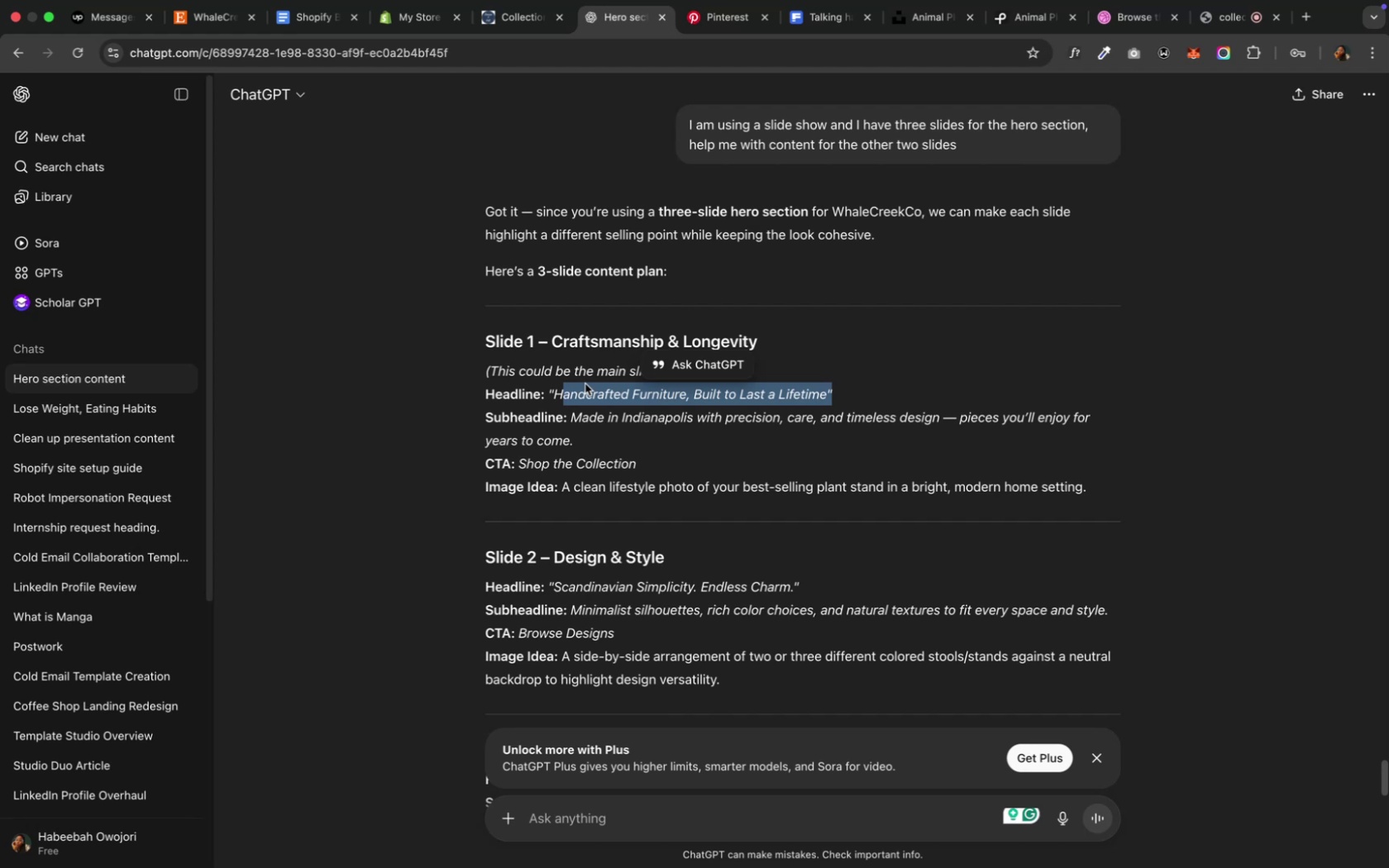 
key(ArrowLeft)
 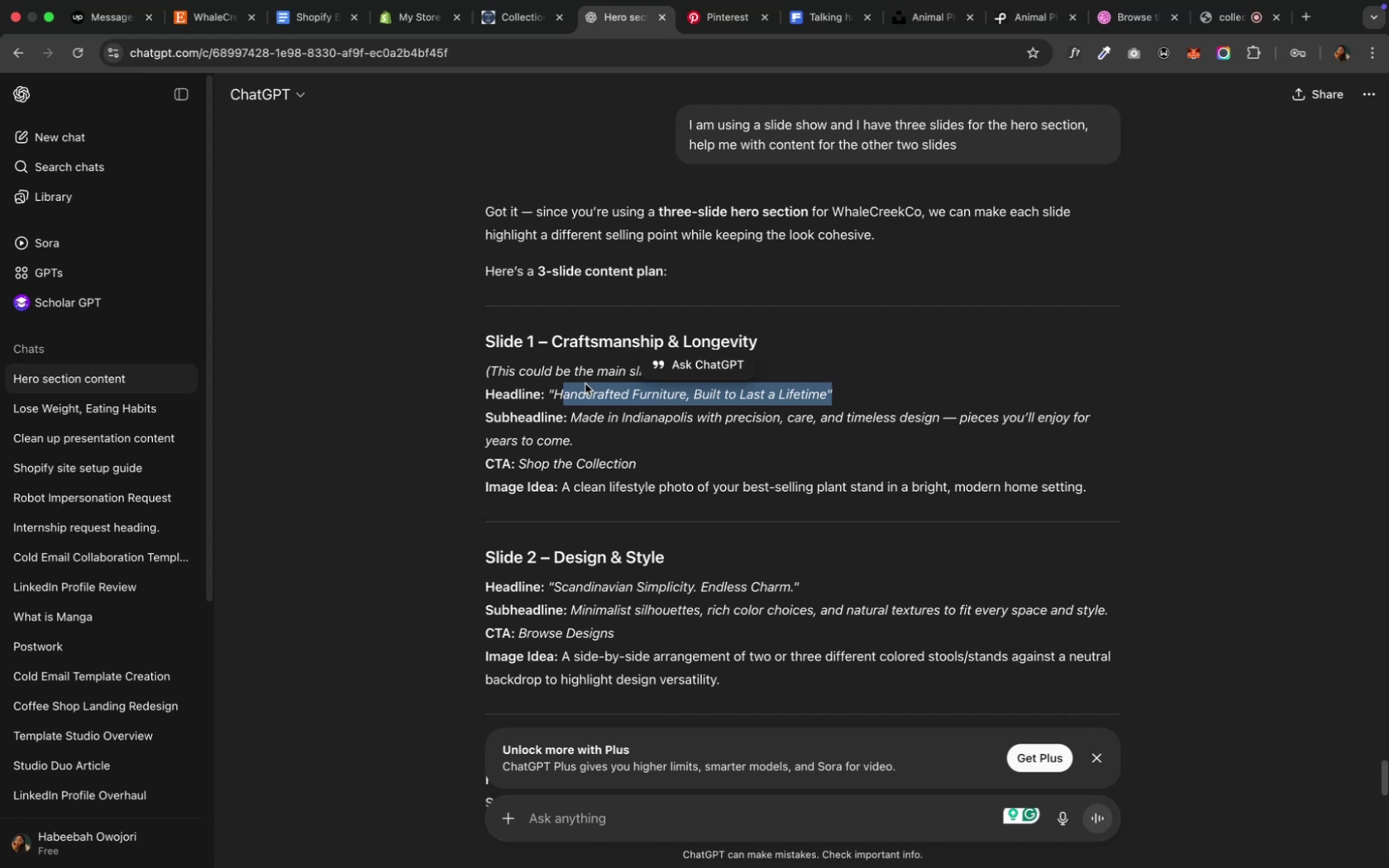 
key(Shift+ArrowLeft)
 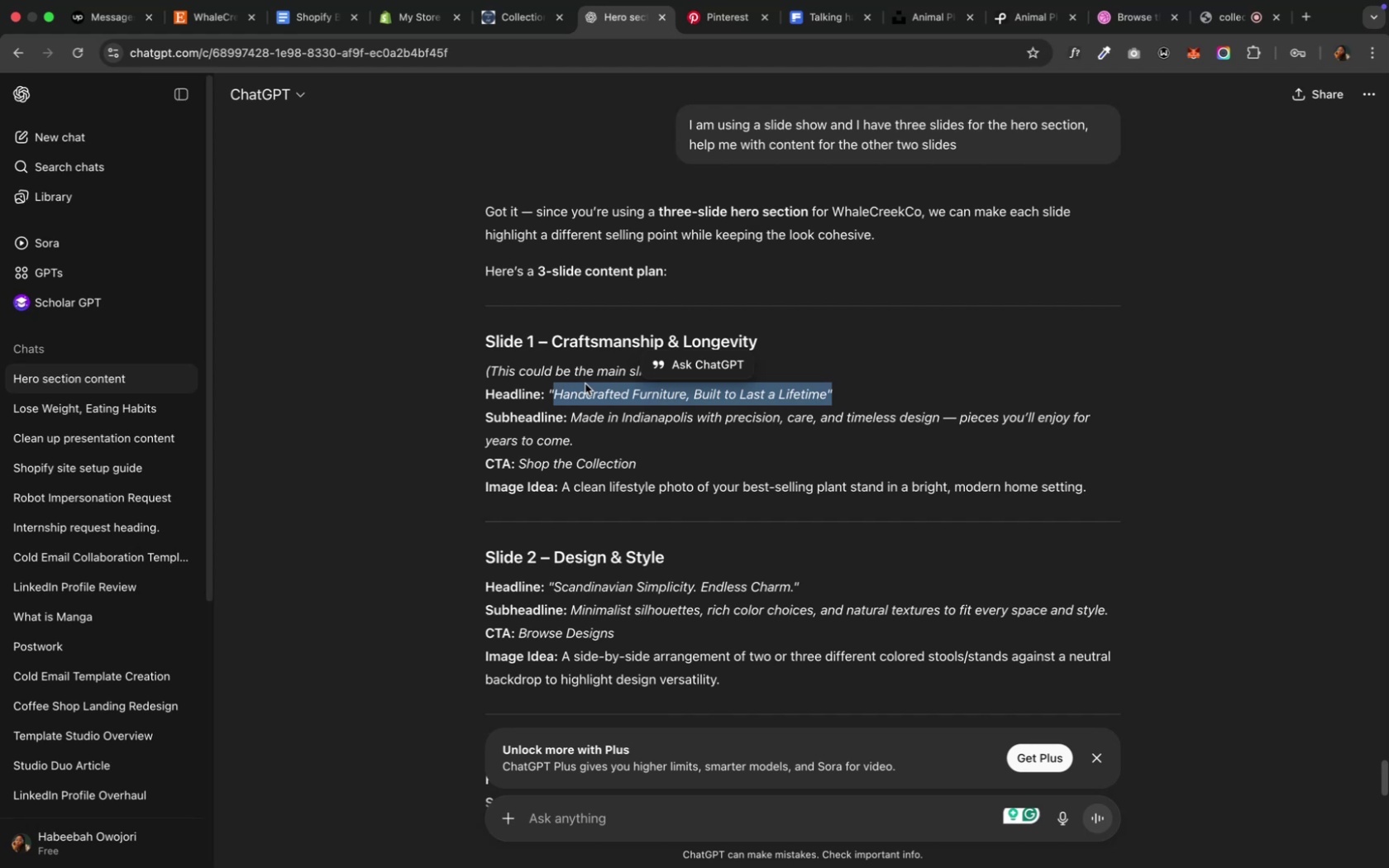 
key(Meta+C)
 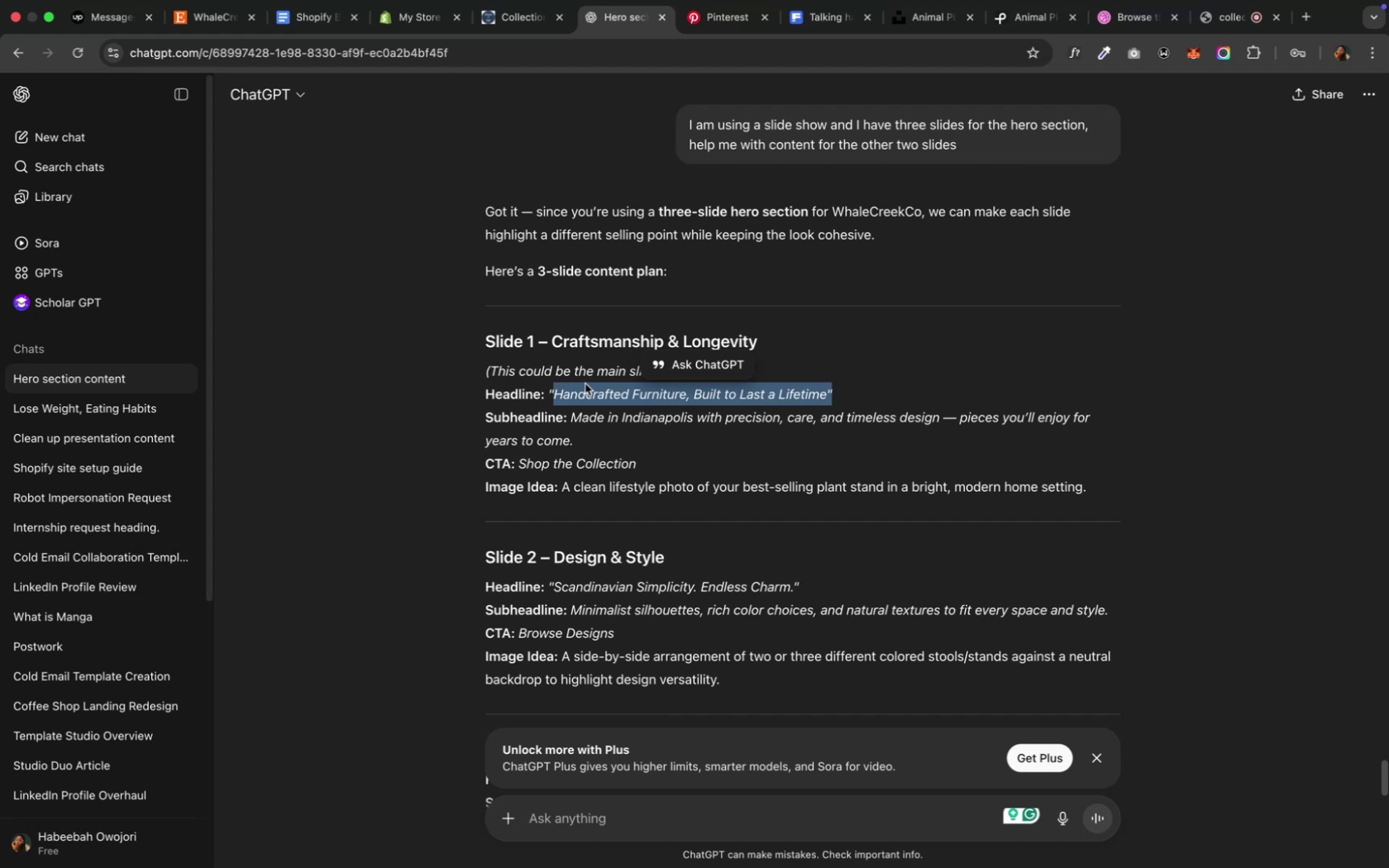 
key(Meta+C)
 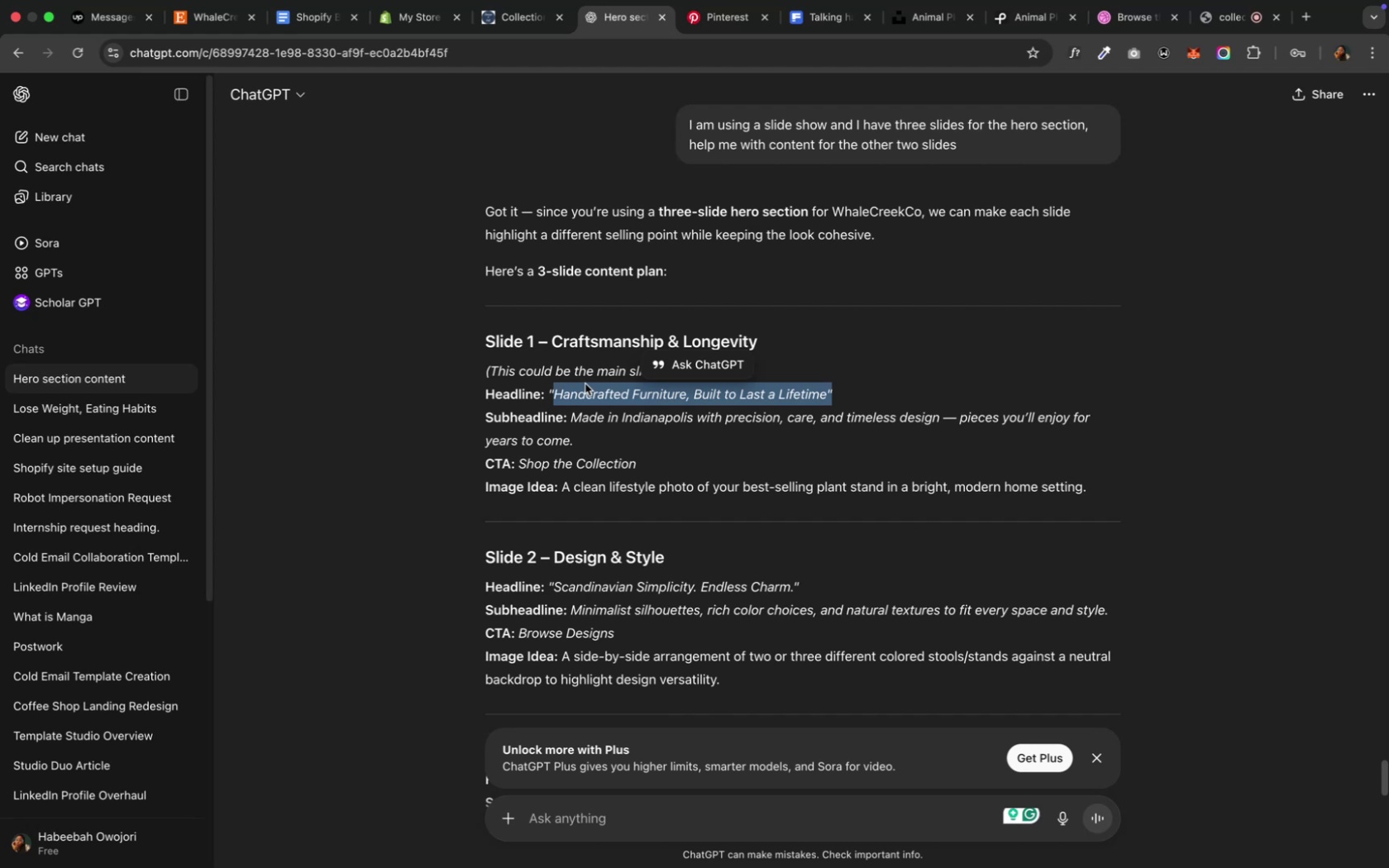 
key(Meta+C)
 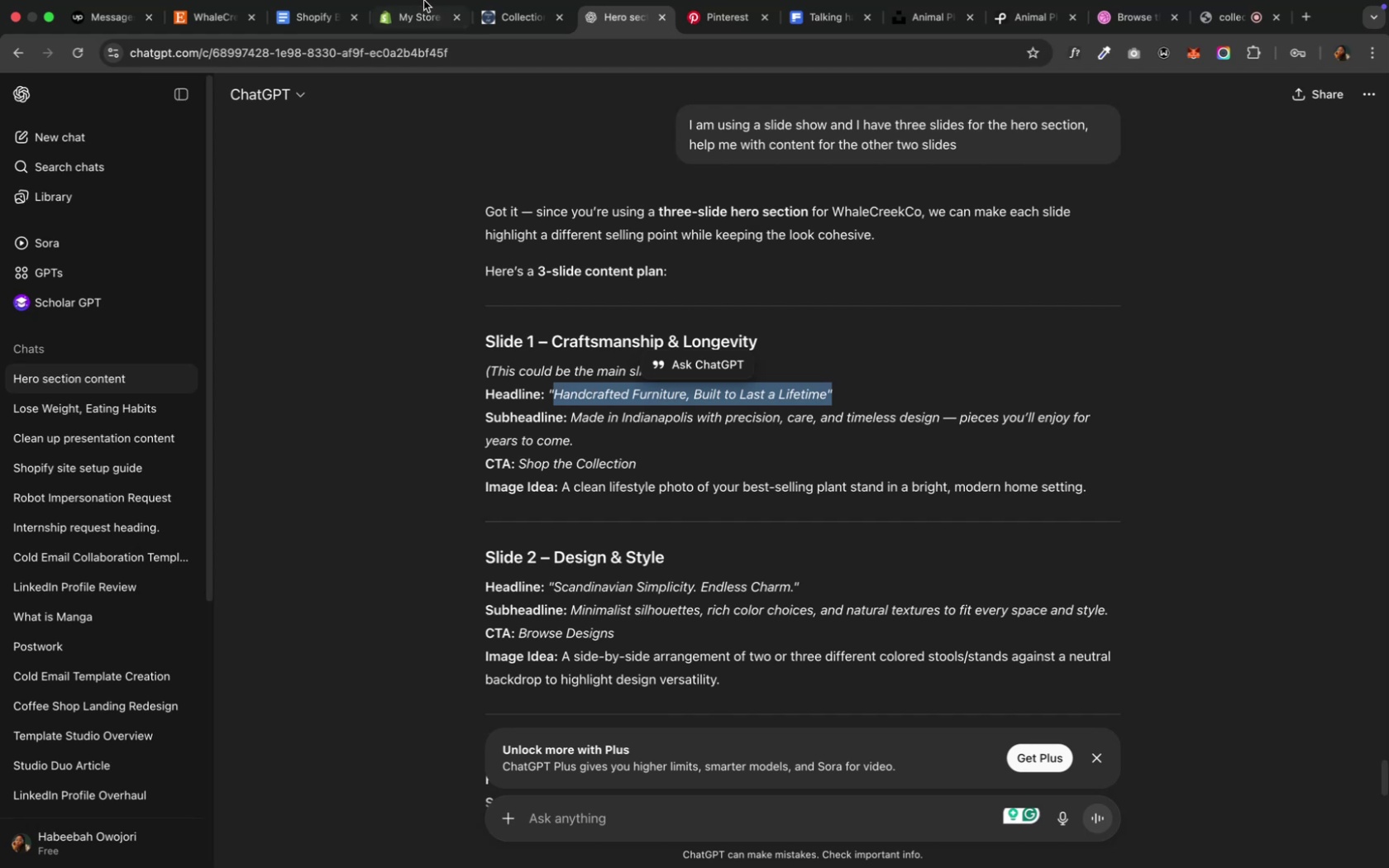 
left_click([409, 17])
 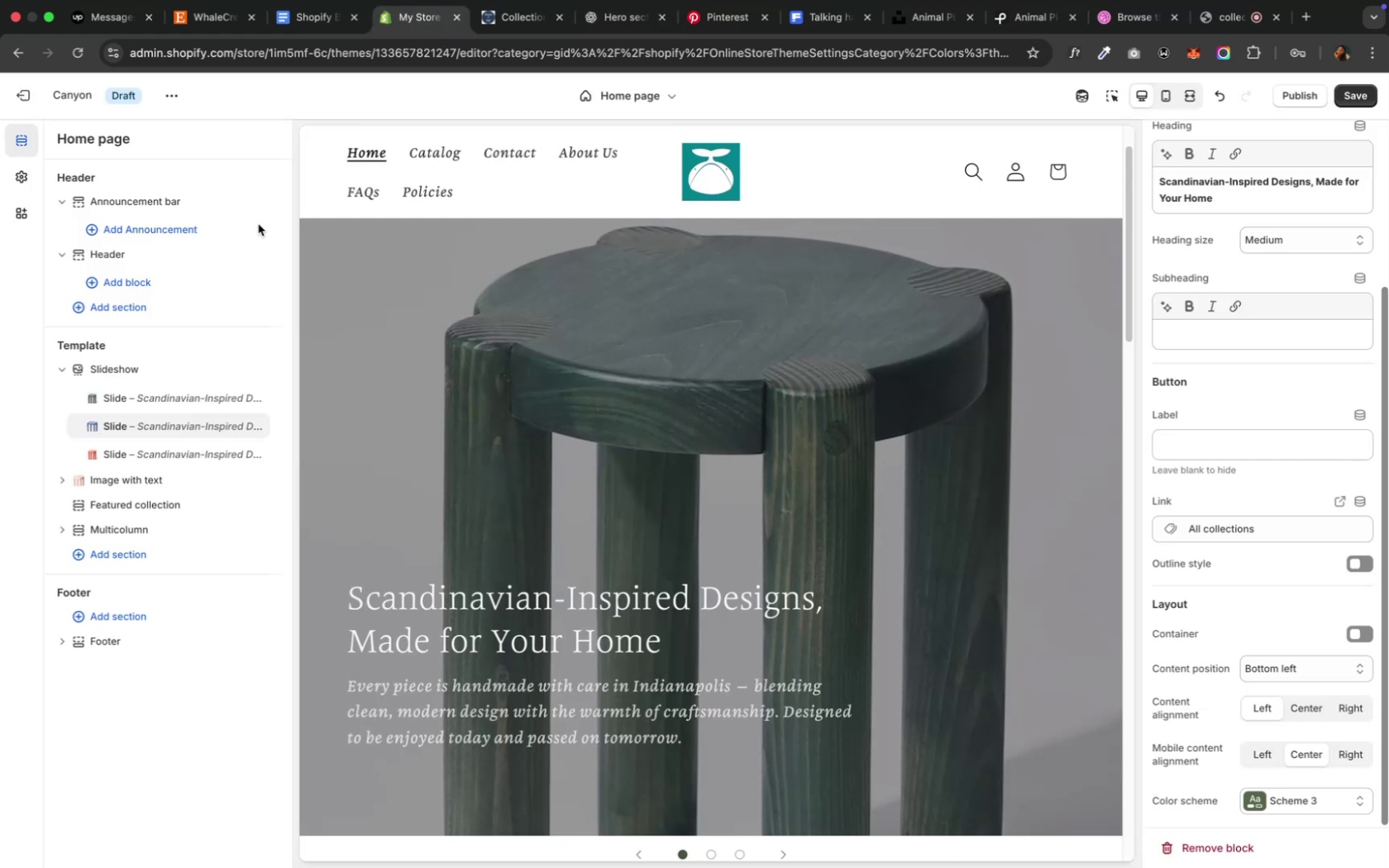 
left_click([128, 398])
 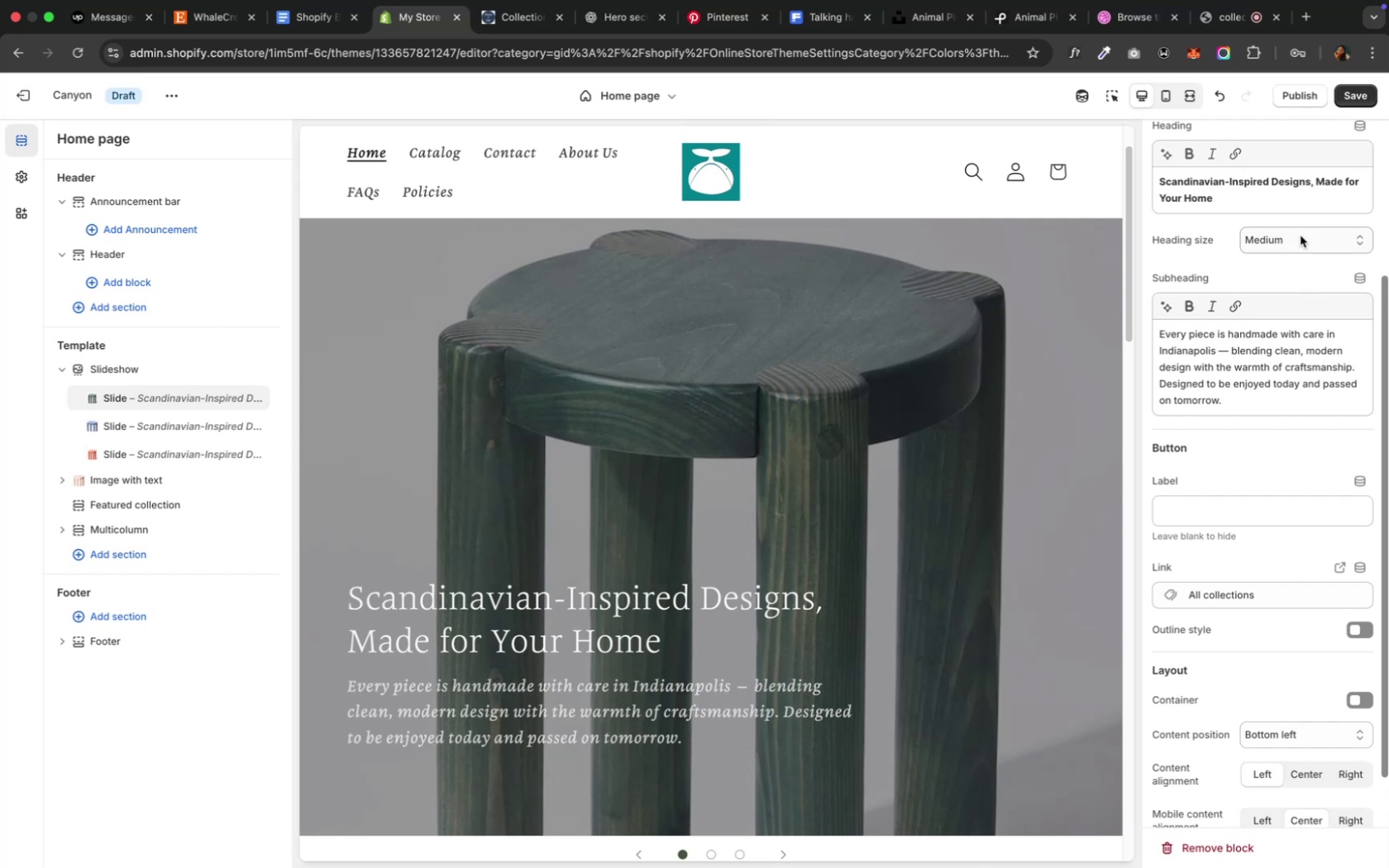 
left_click([1254, 198])
 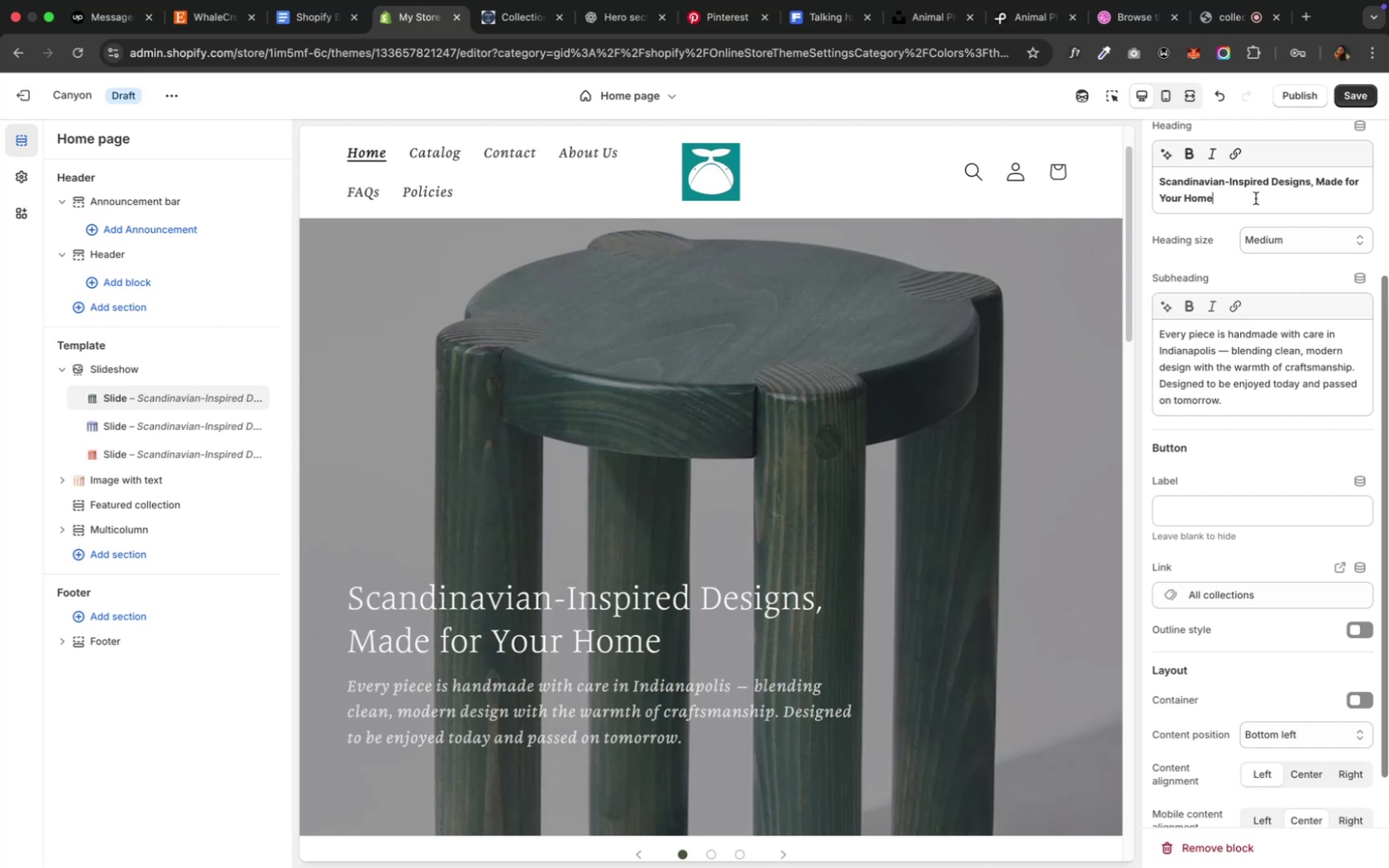 
key(Meta+A)
 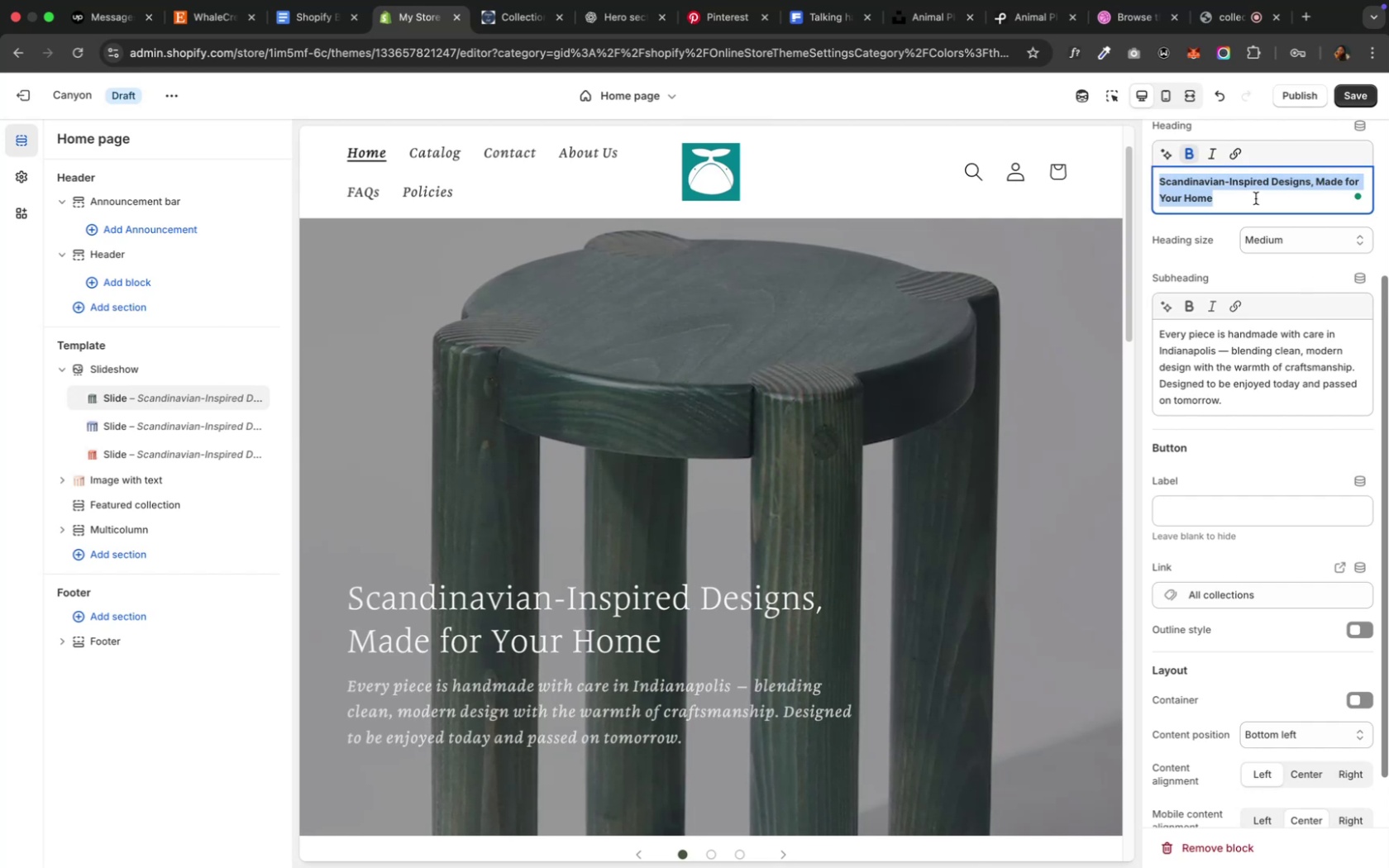 
key(Meta+V)
 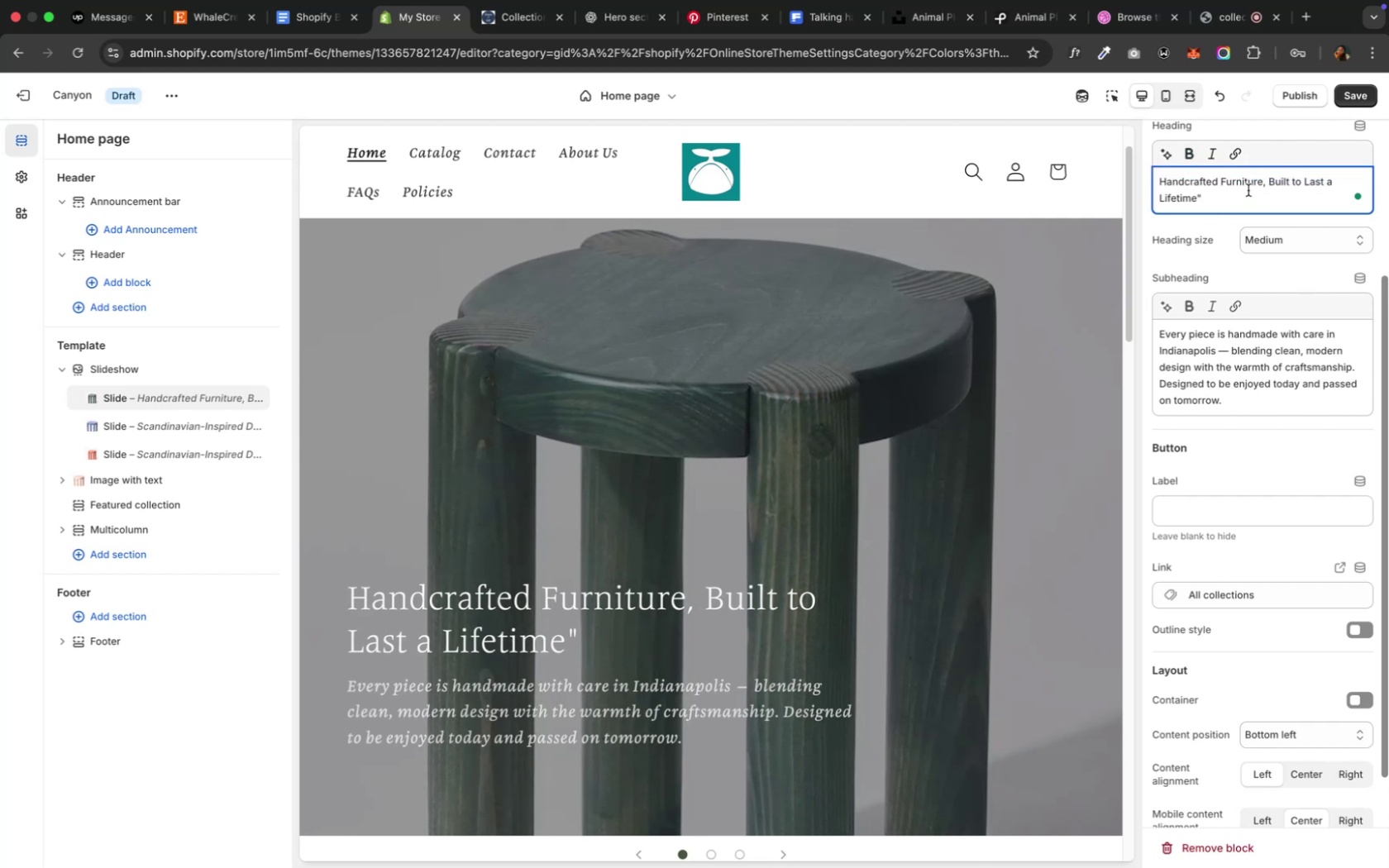 
key(Meta+A)
 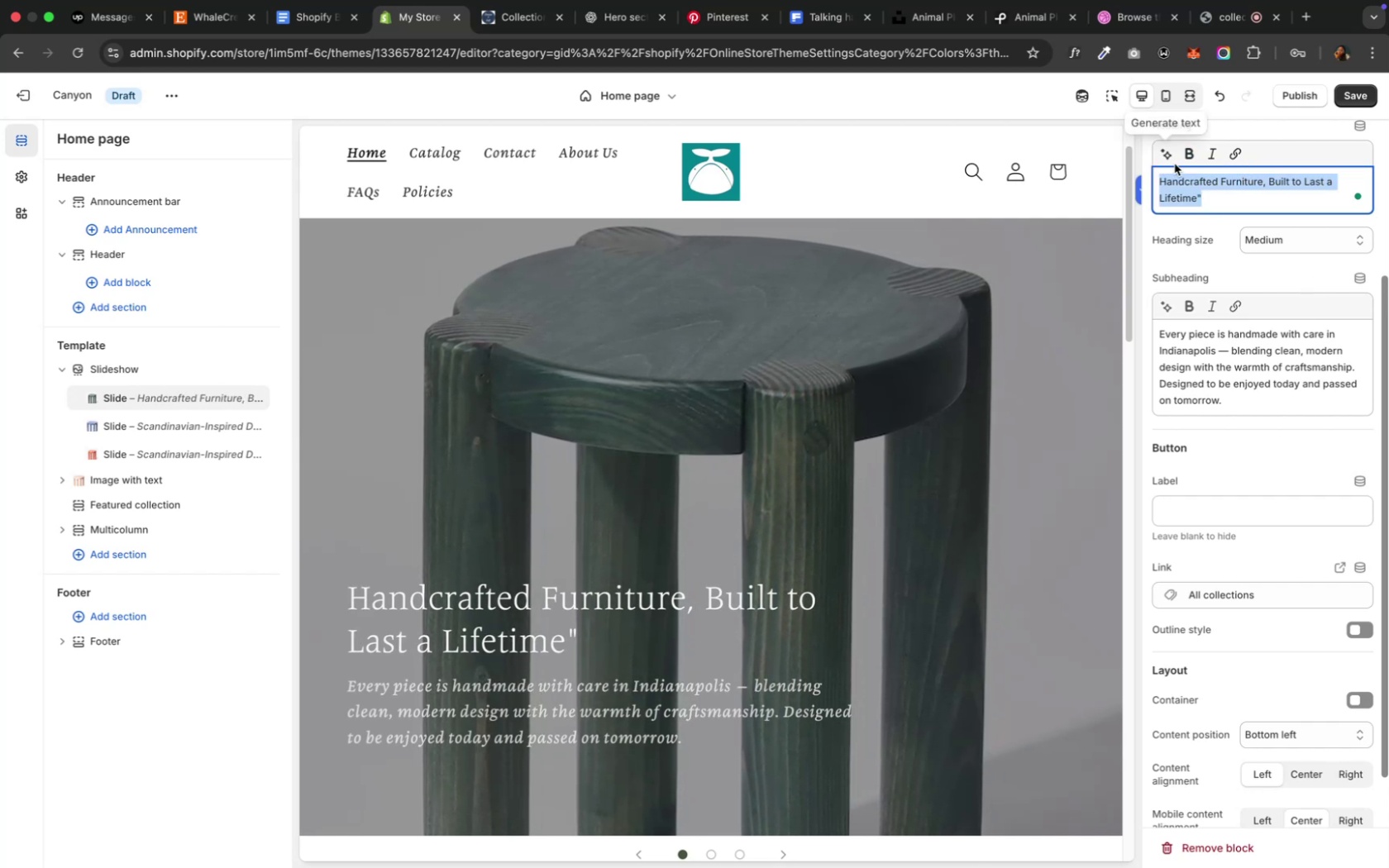 
left_click([1182, 160])
 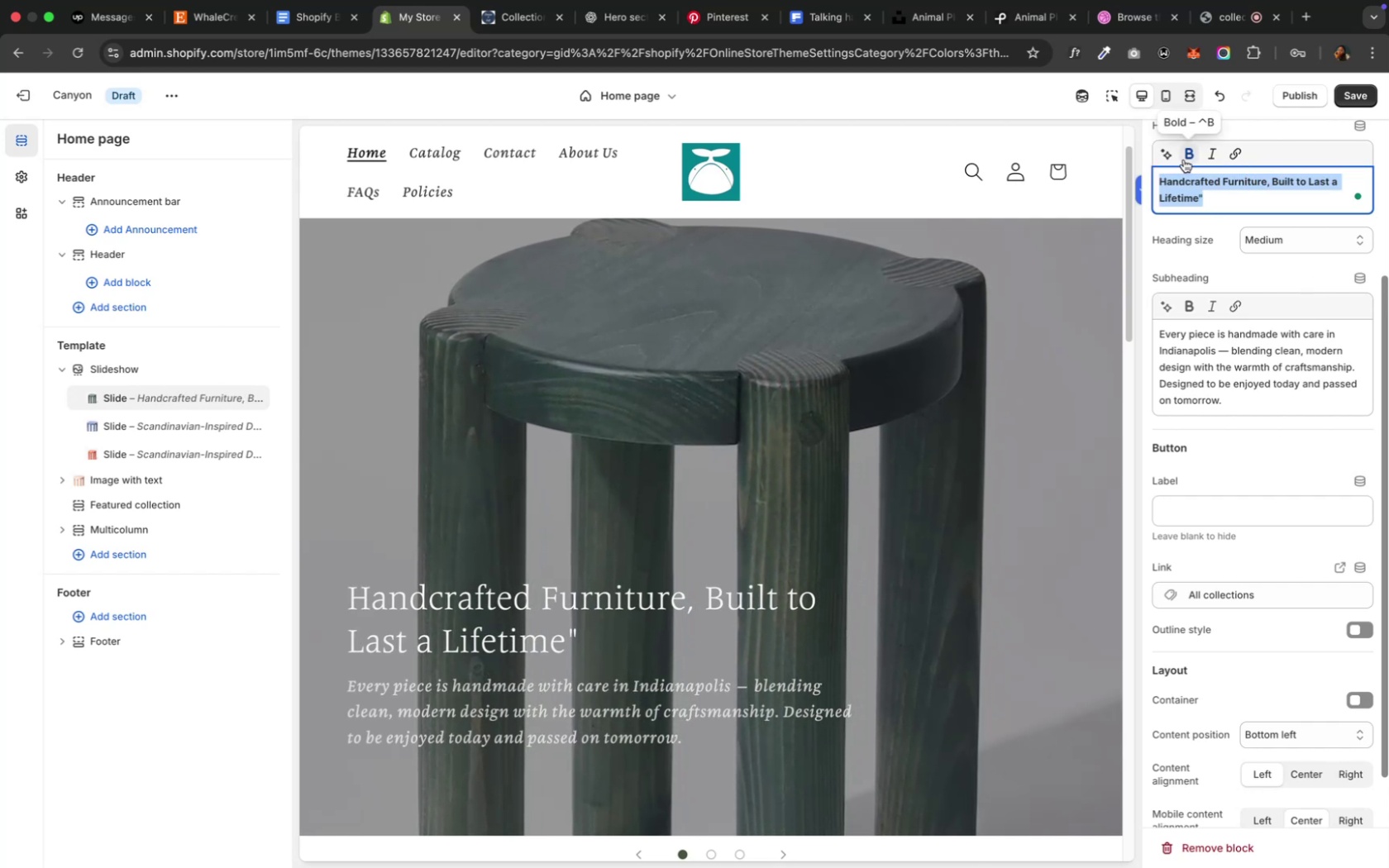 
left_click([1183, 160])
 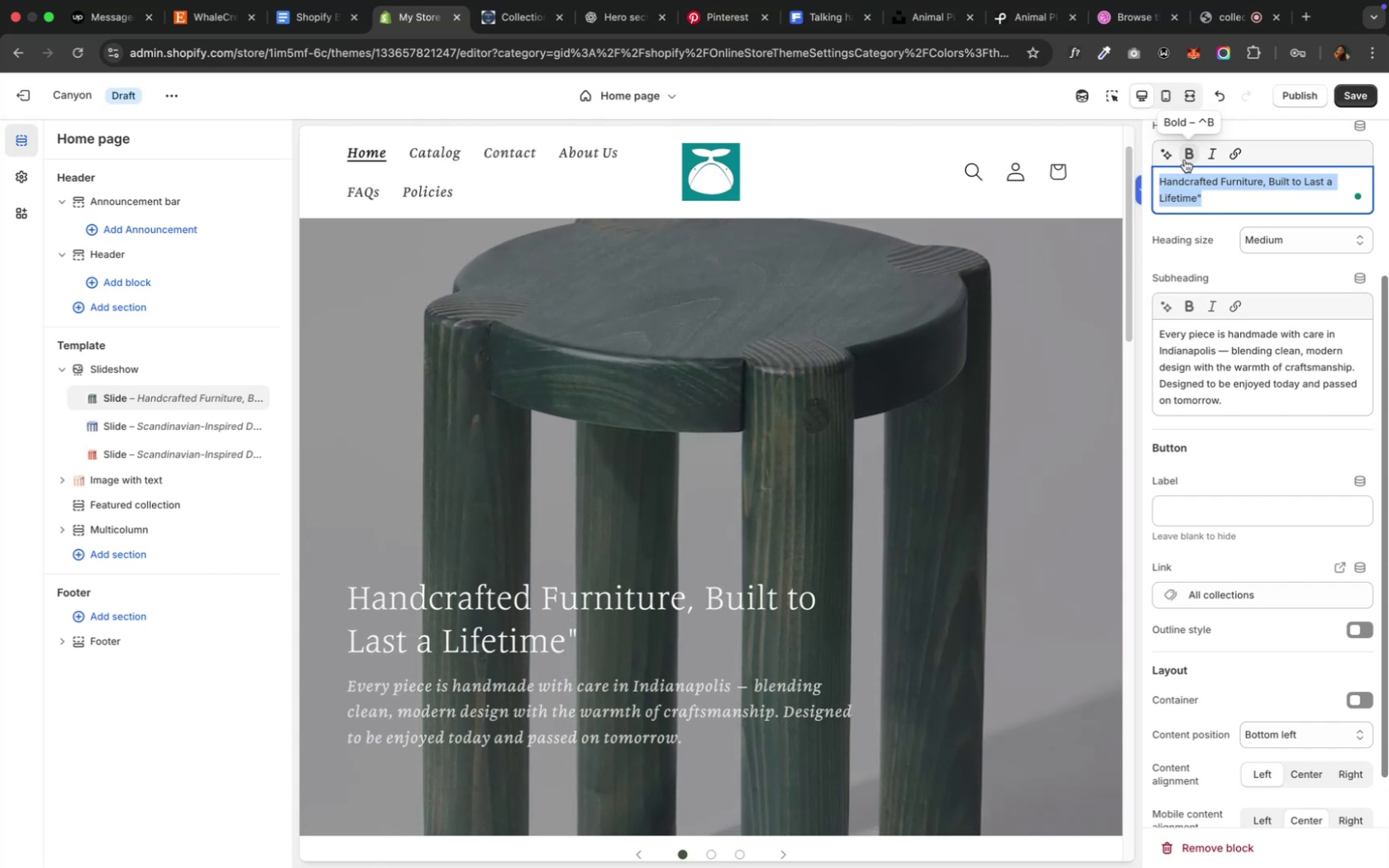 
left_click([1183, 160])
 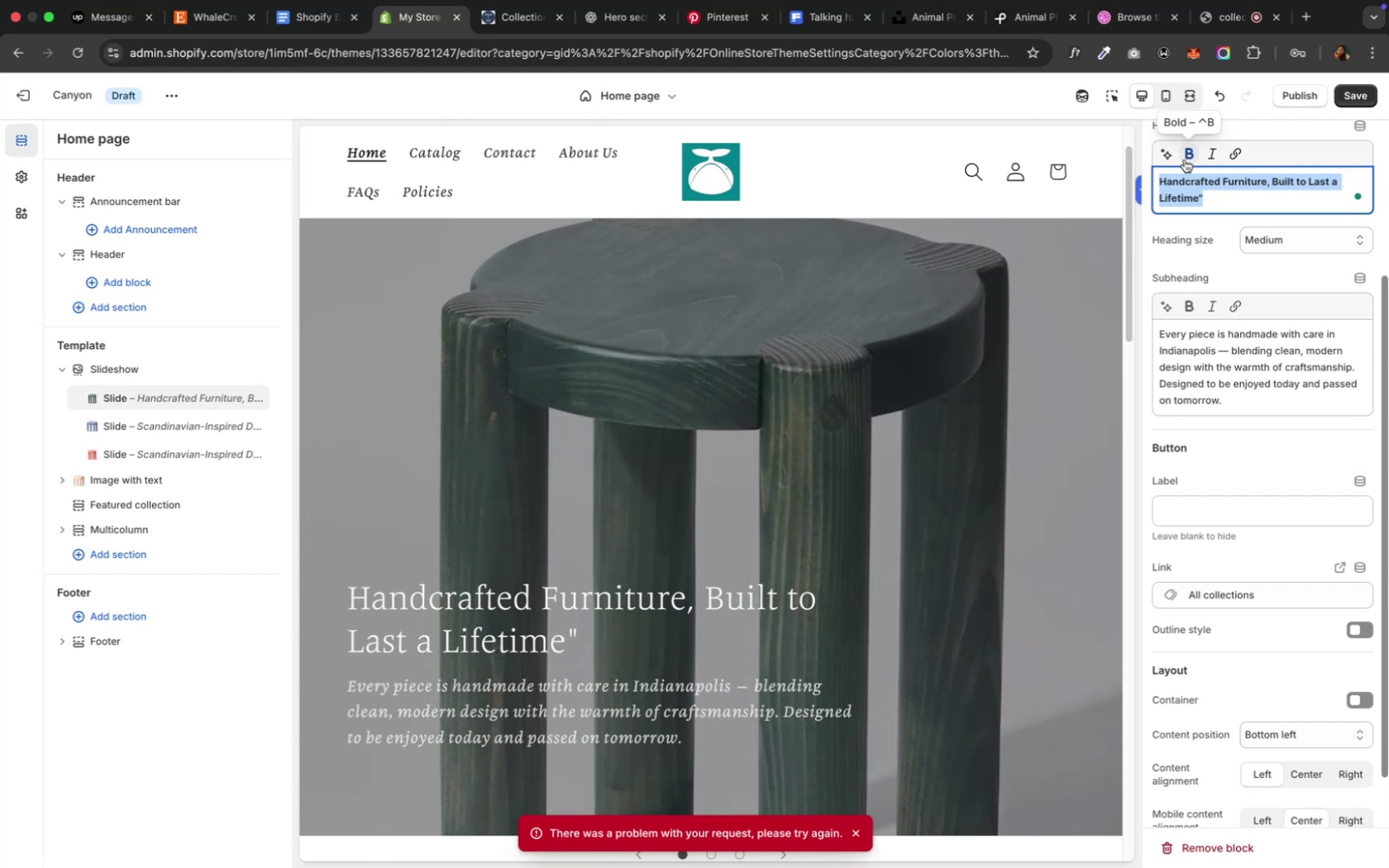 
wait(6.31)
 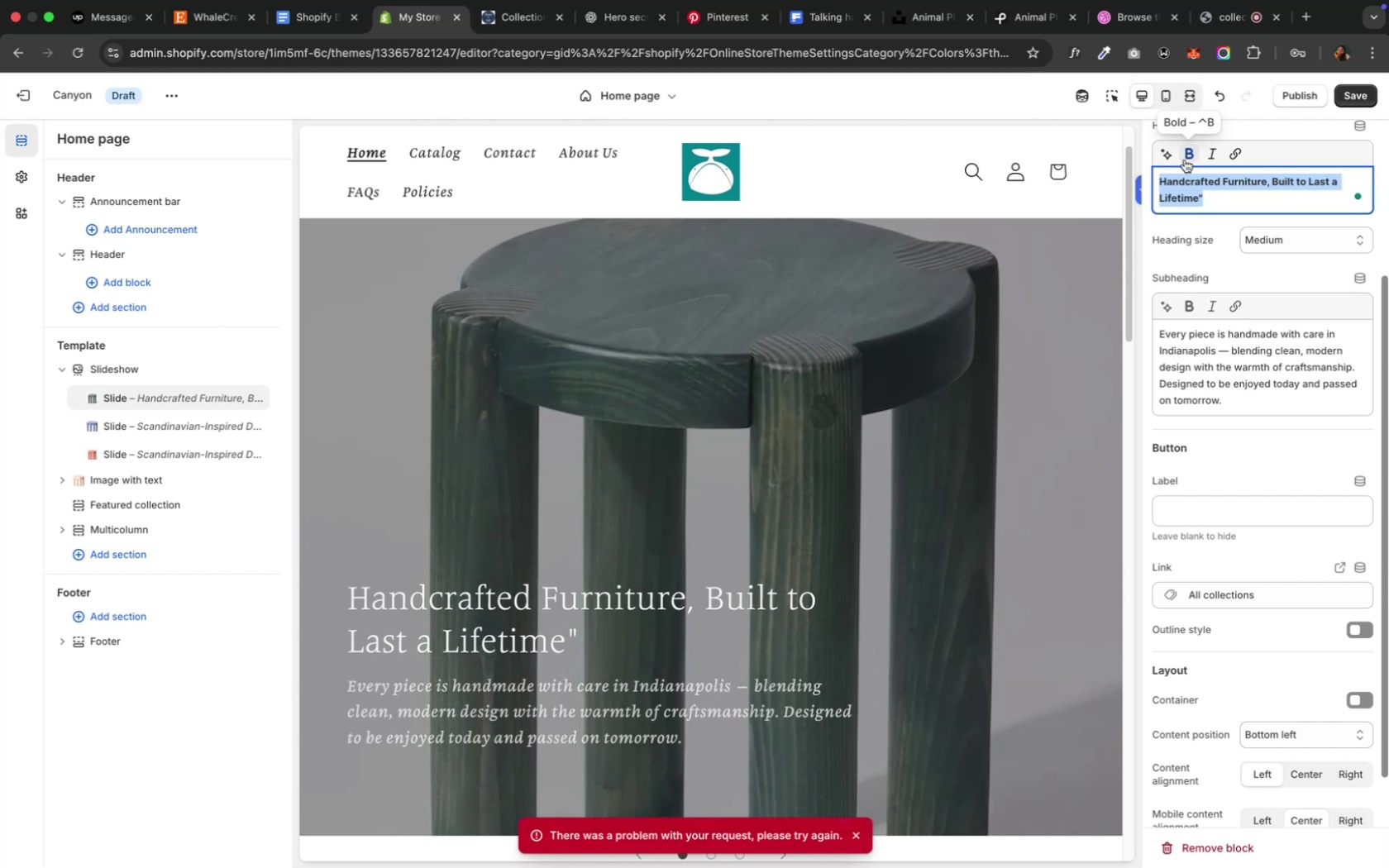 
left_click([1187, 158])
 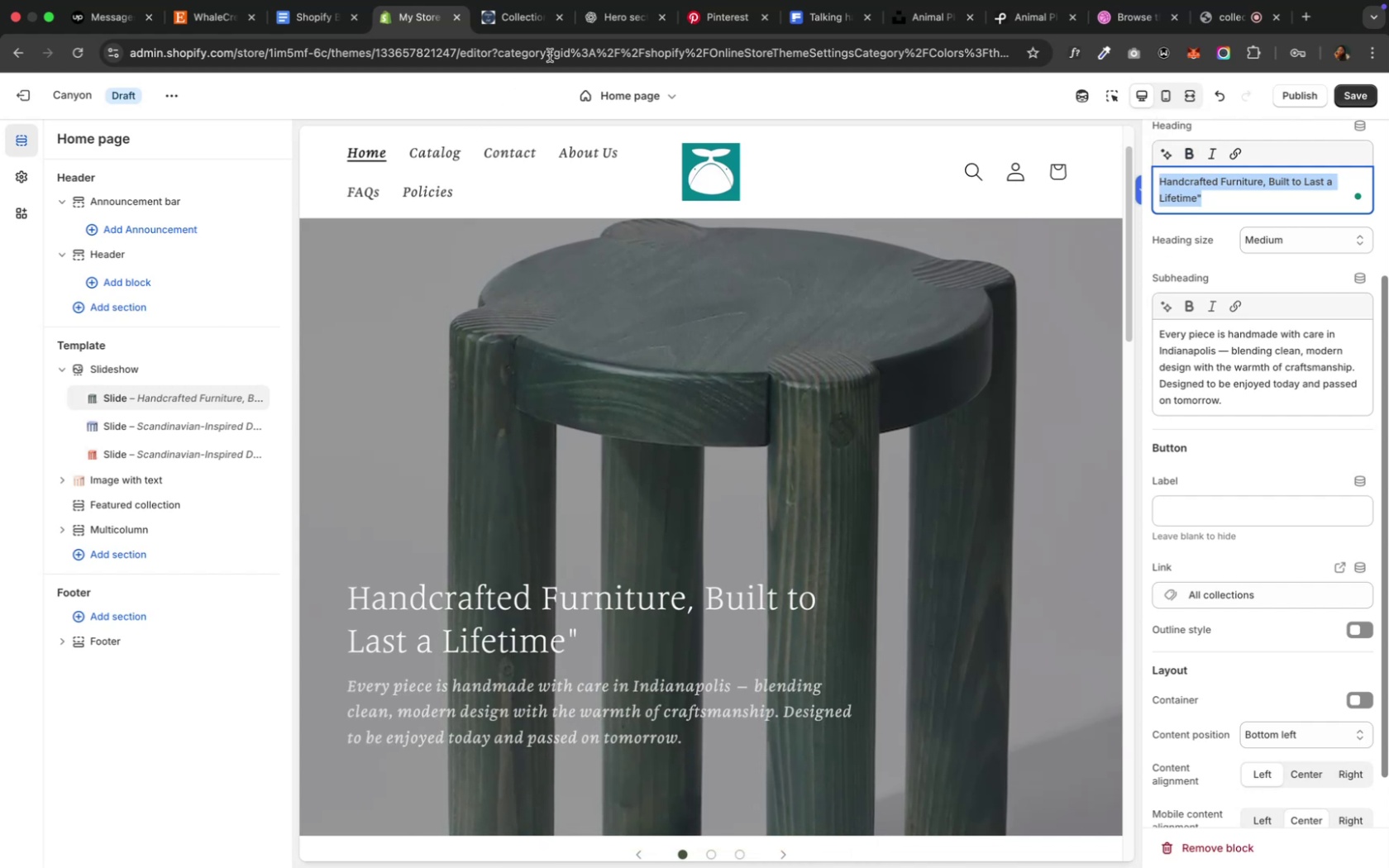 
wait(6.15)
 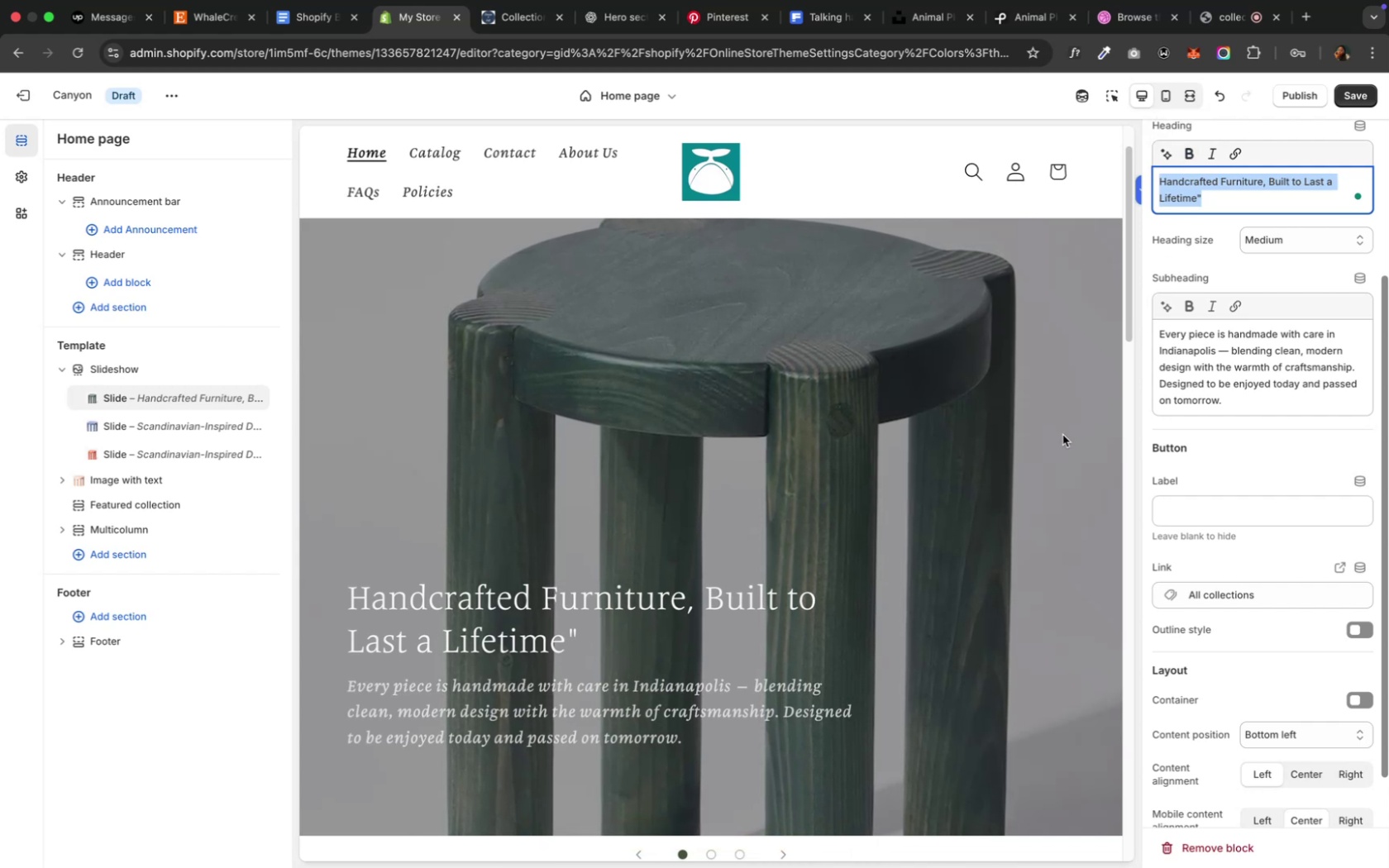 
left_click([587, 18])
 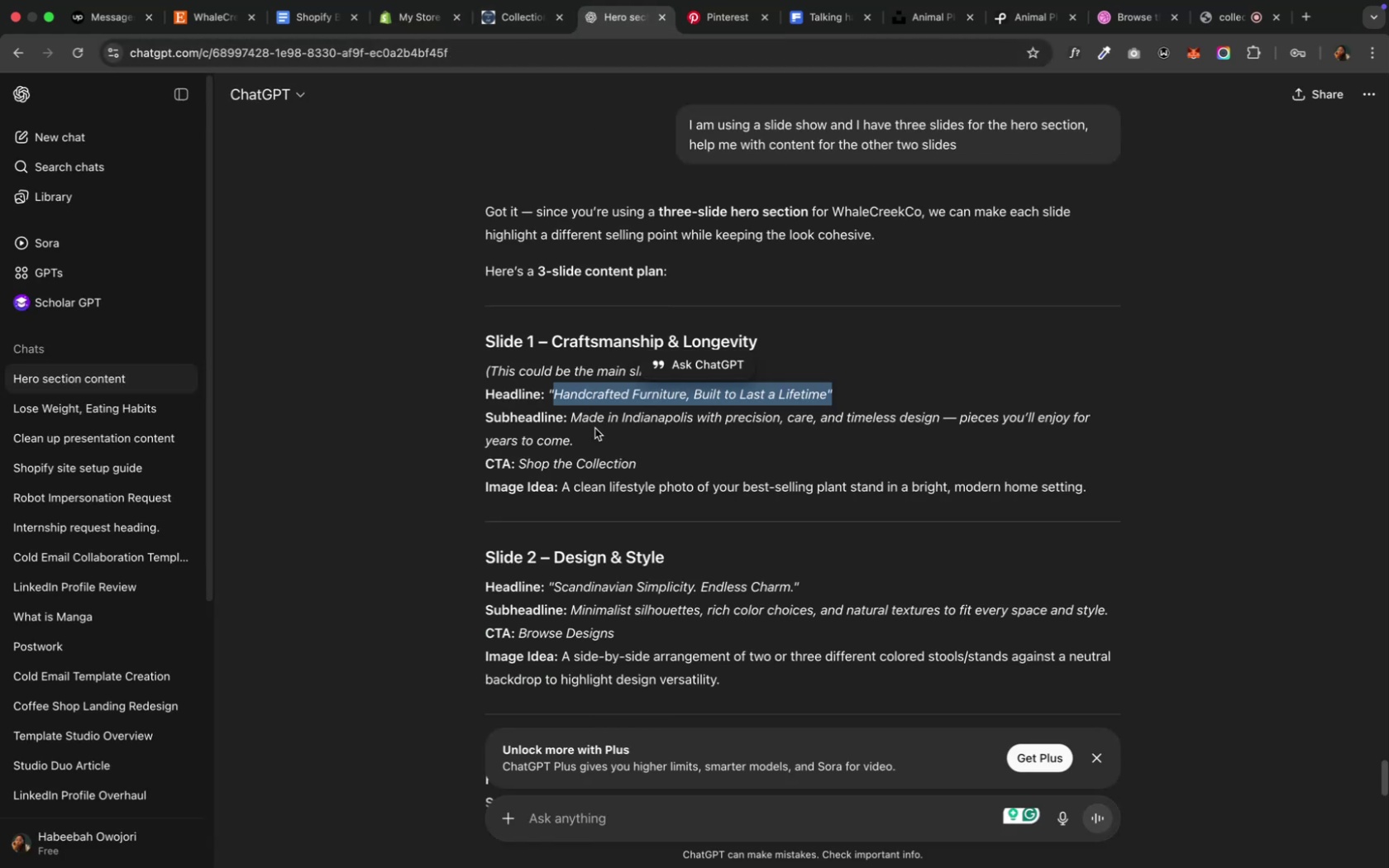 
left_click([575, 427])
 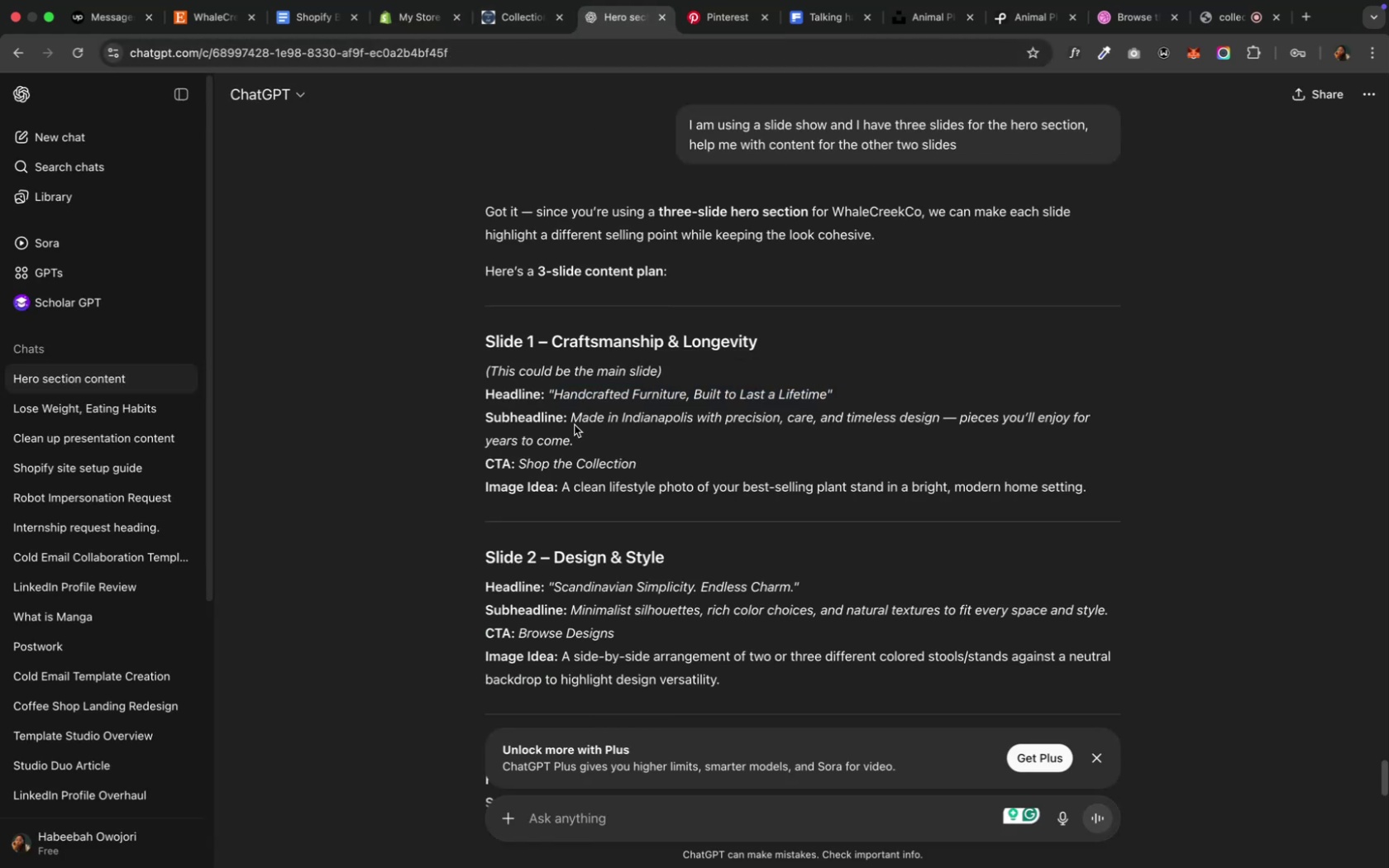 
left_click_drag(start_coordinate=[575, 419], to_coordinate=[575, 432])
 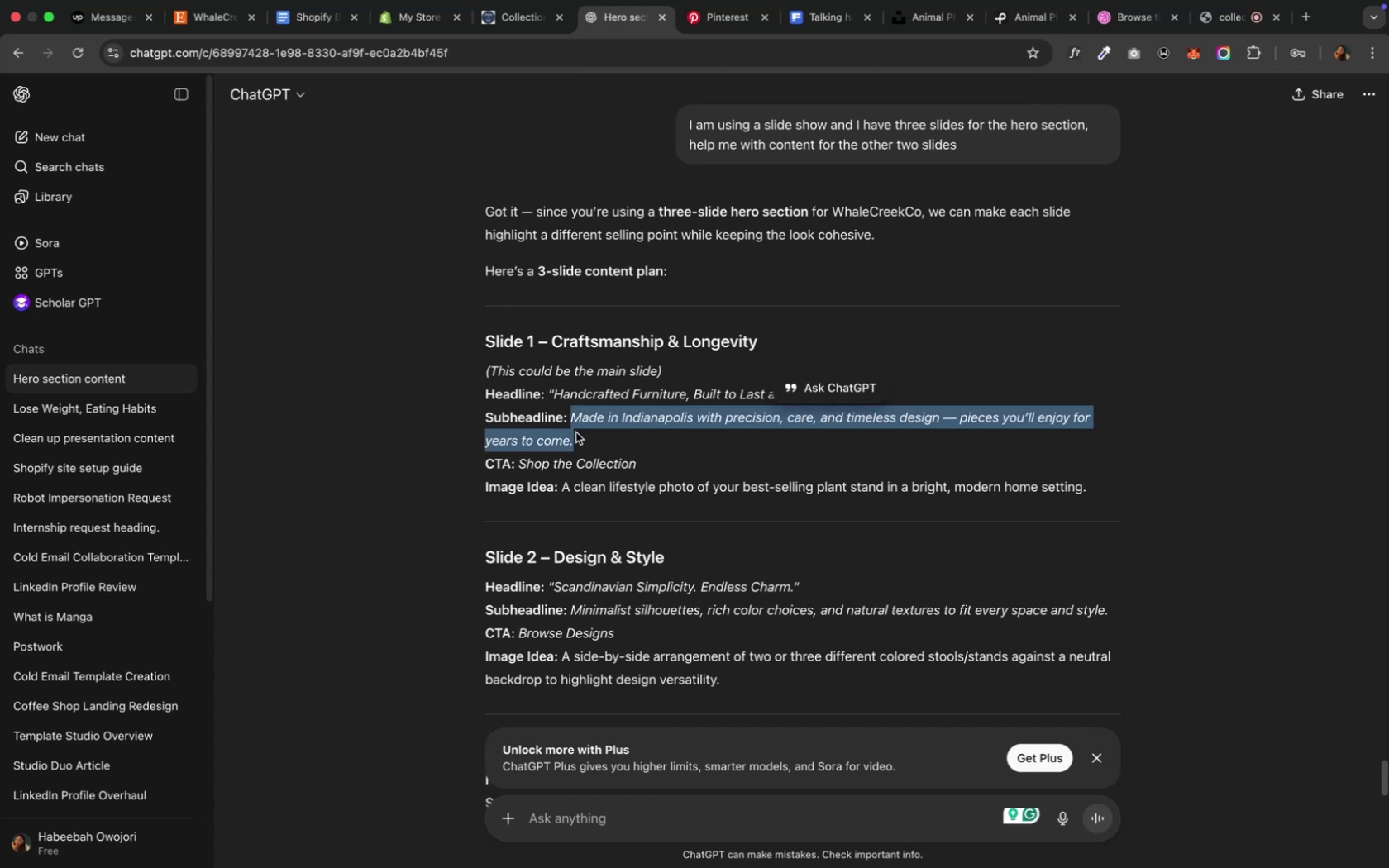 
key(Meta+C)
 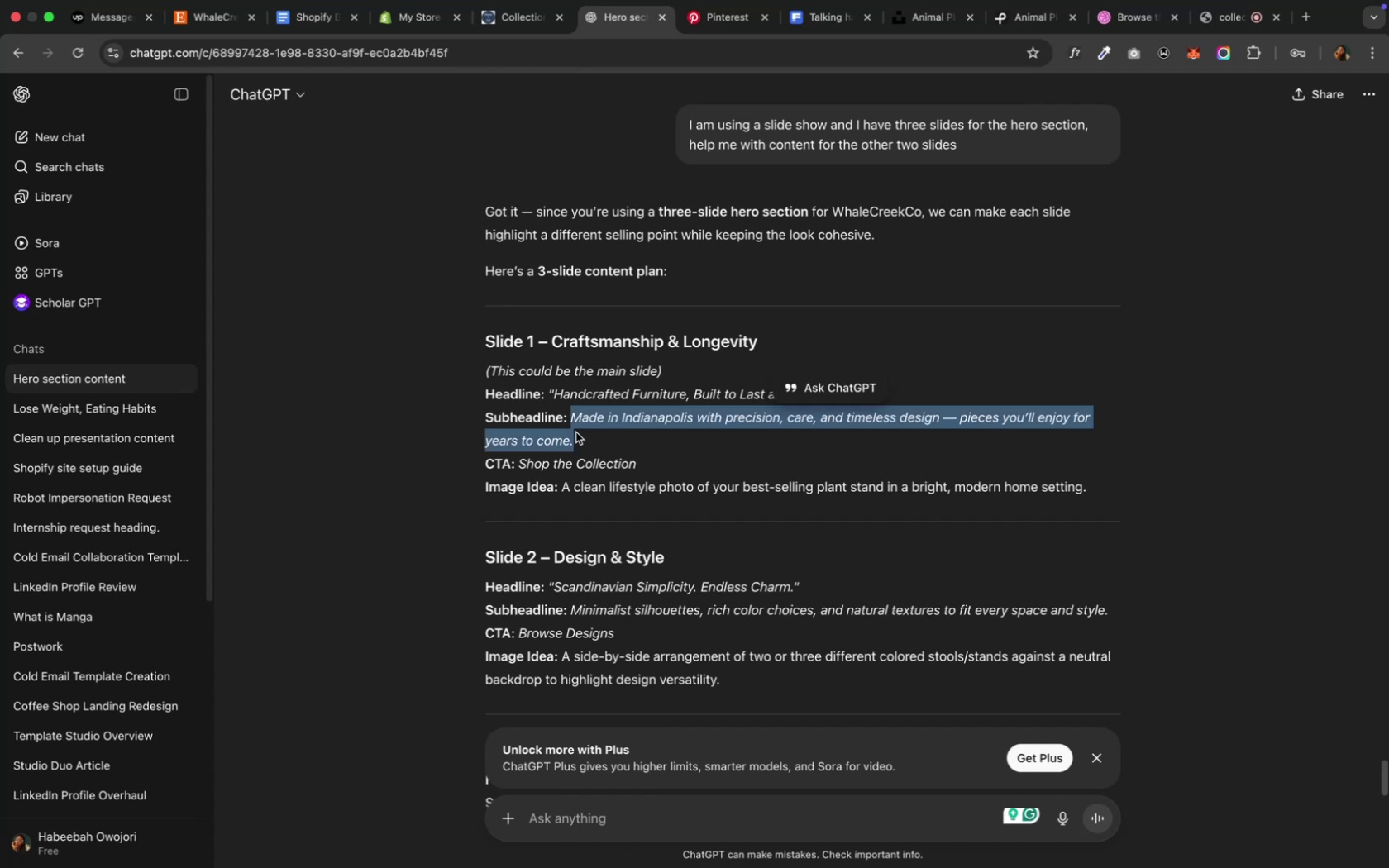 
key(Meta+C)
 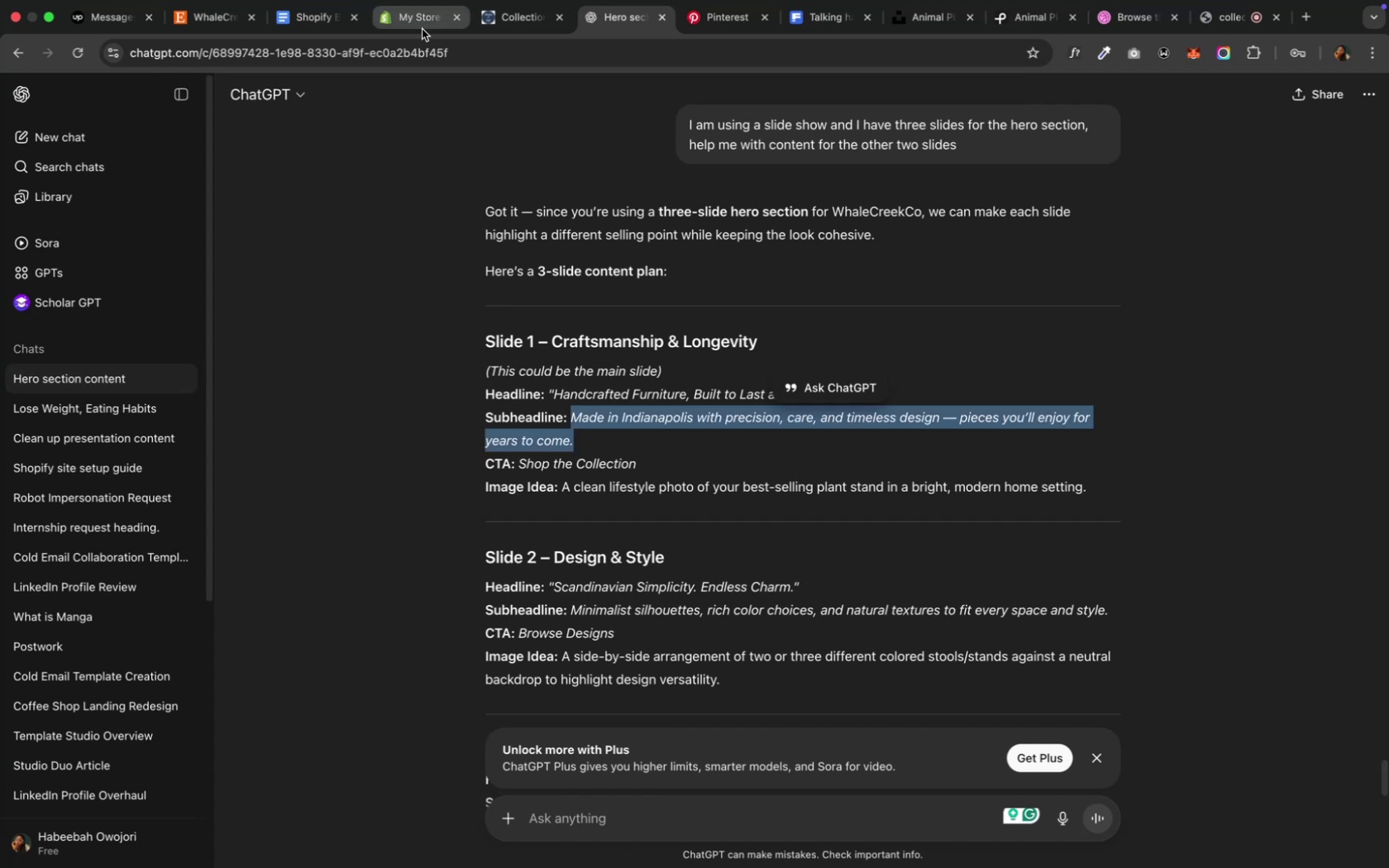 
left_click([419, 29])
 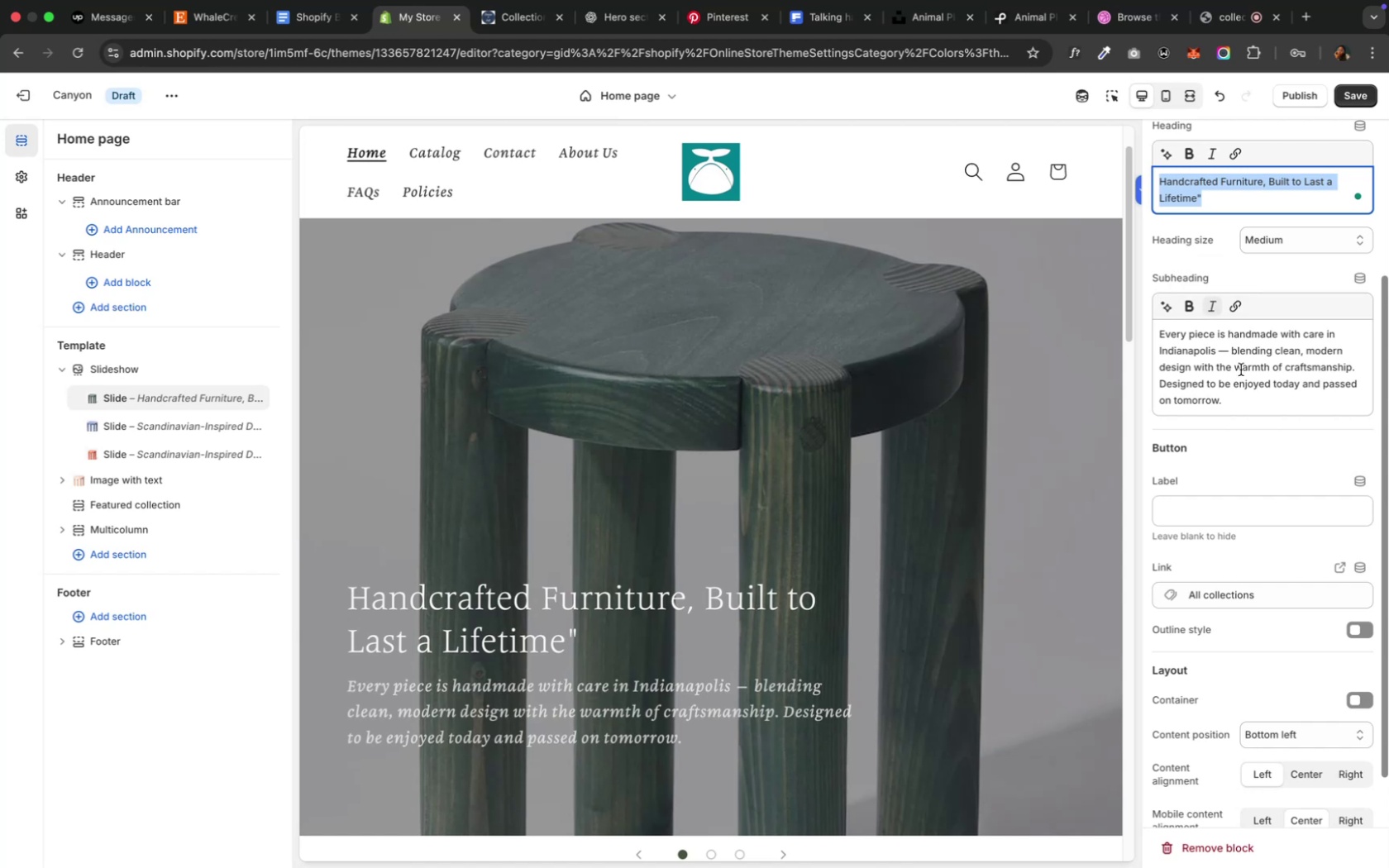 
left_click([1210, 384])
 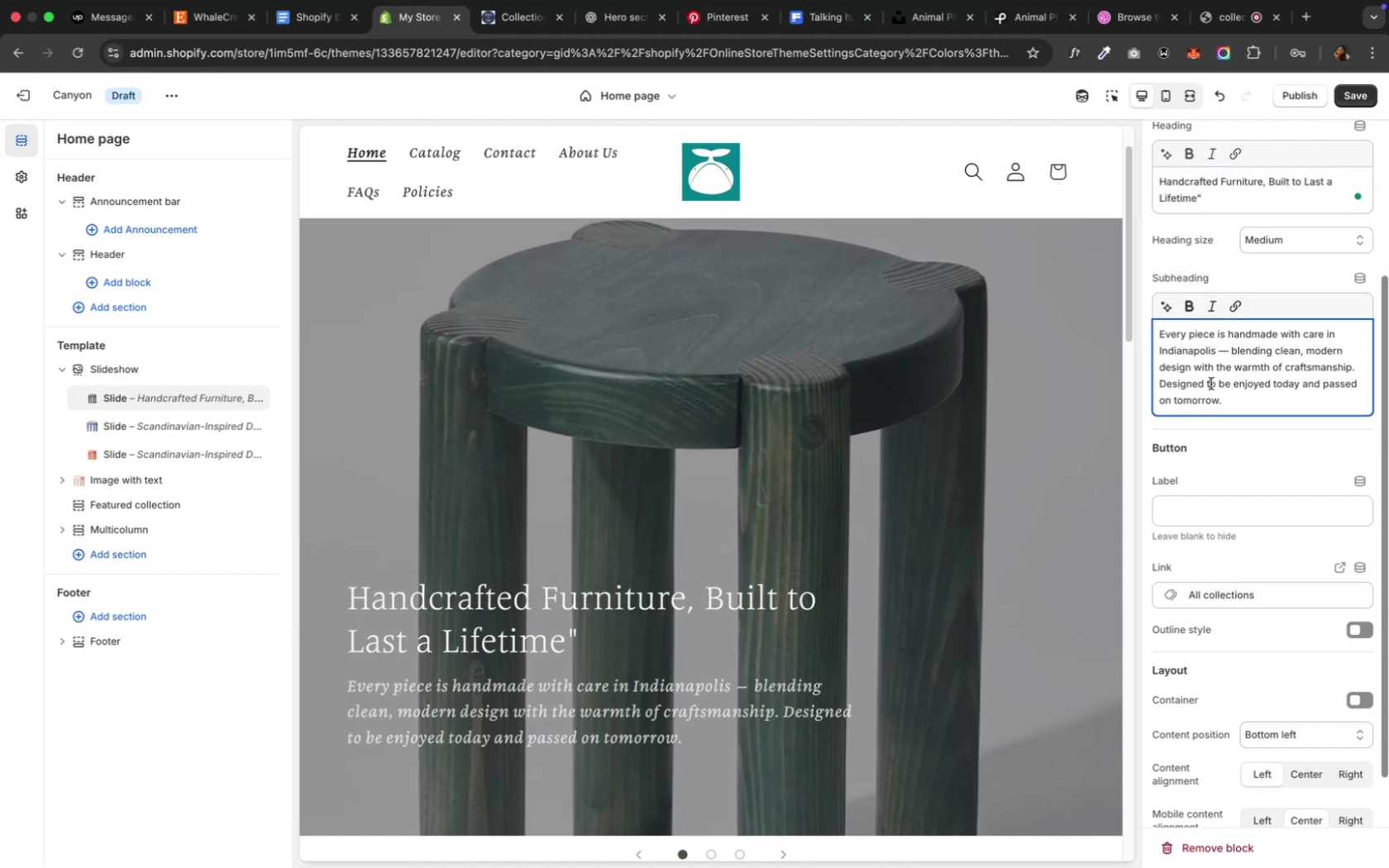 
key(Meta+A)
 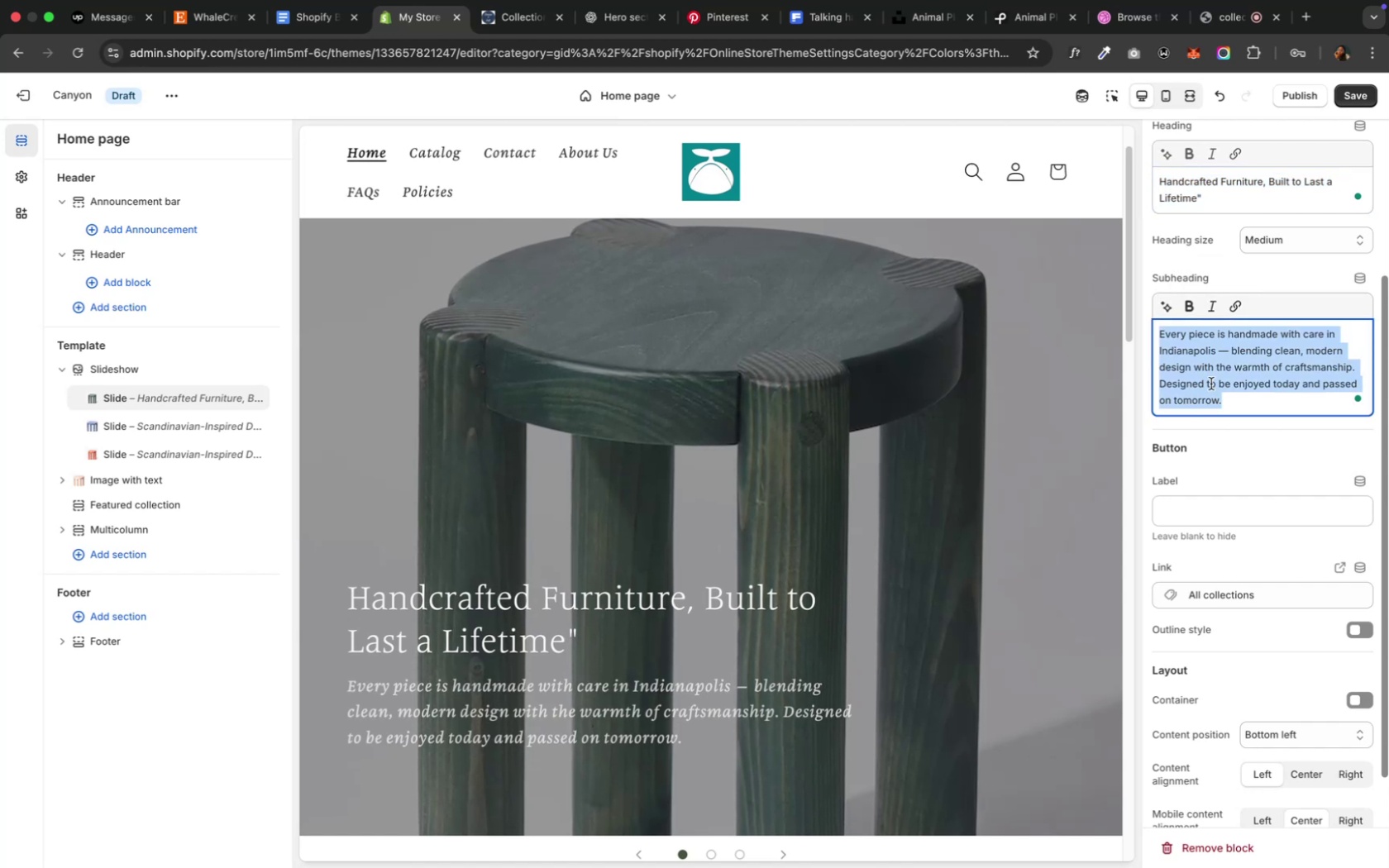 
key(Meta+V)
 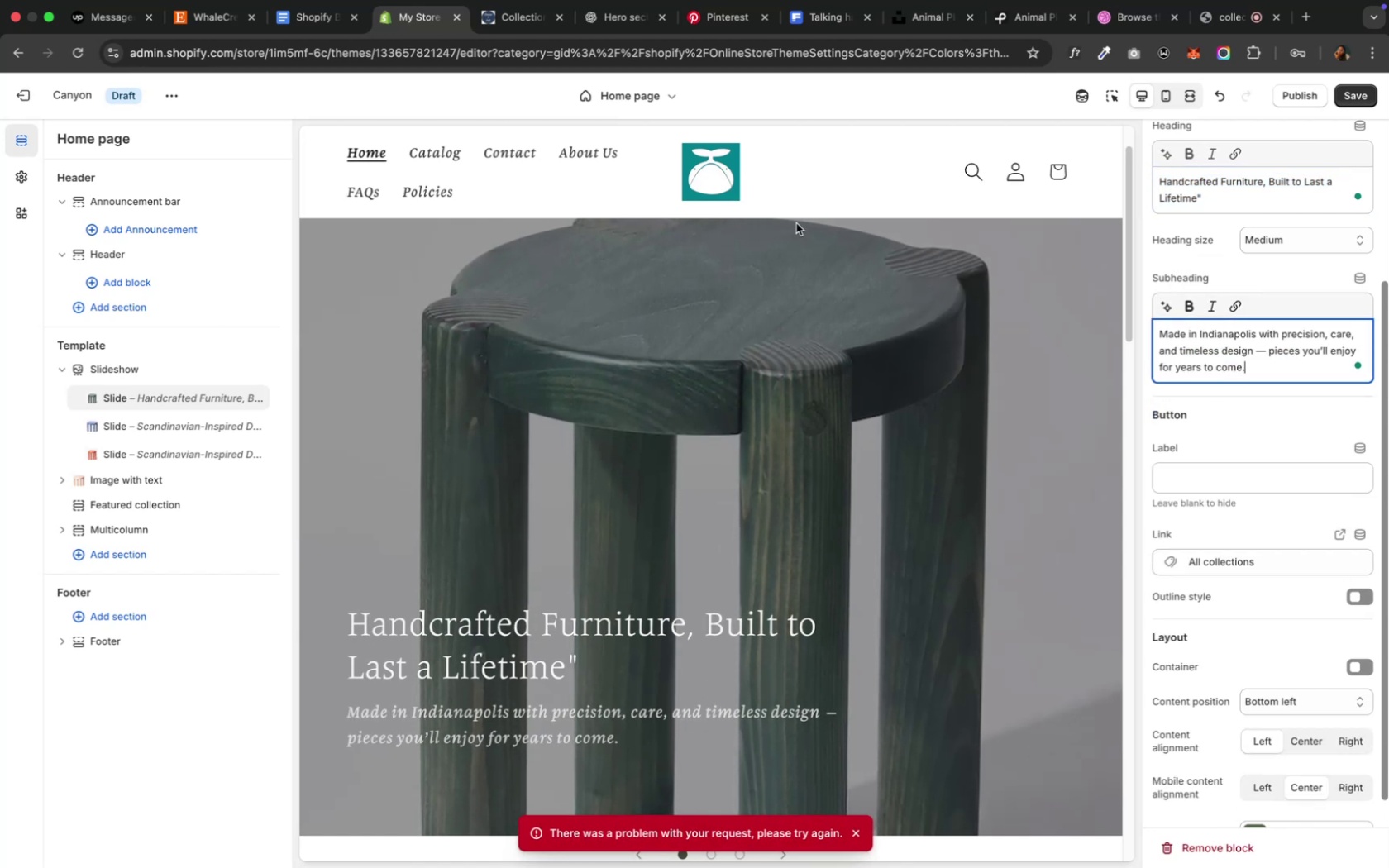 
left_click([600, 11])
 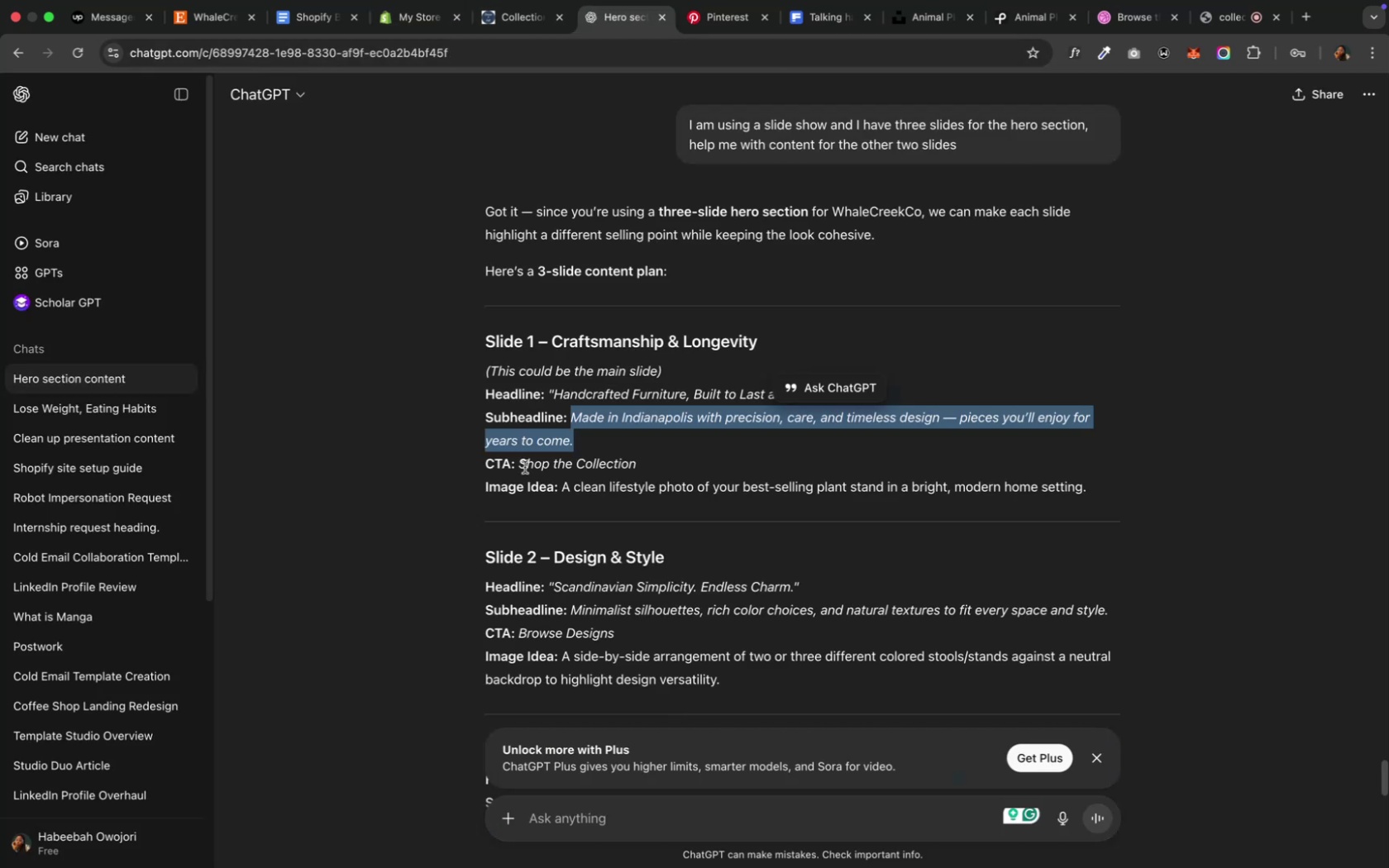 
left_click_drag(start_coordinate=[520, 461], to_coordinate=[632, 455])
 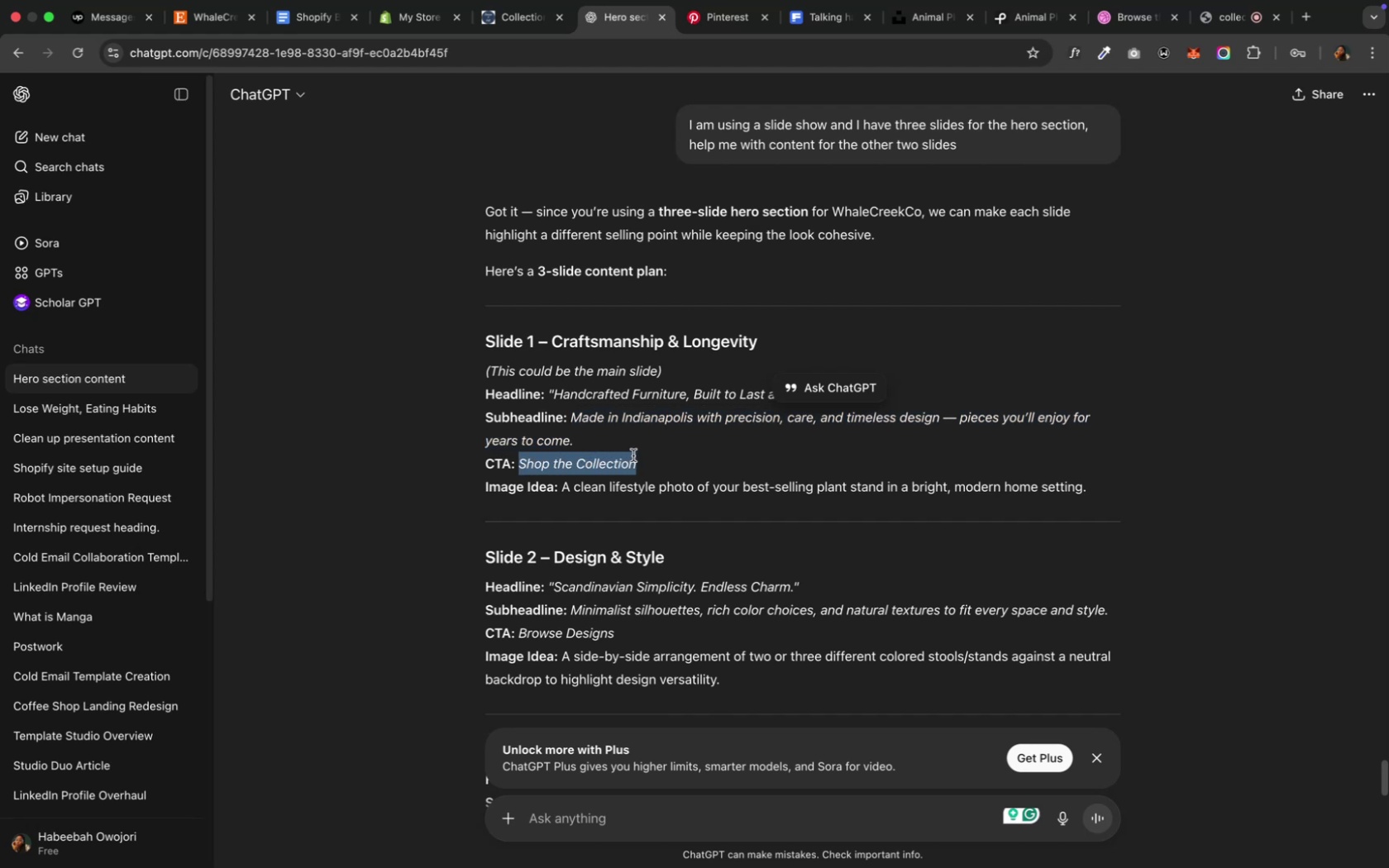 
key(Meta+C)
 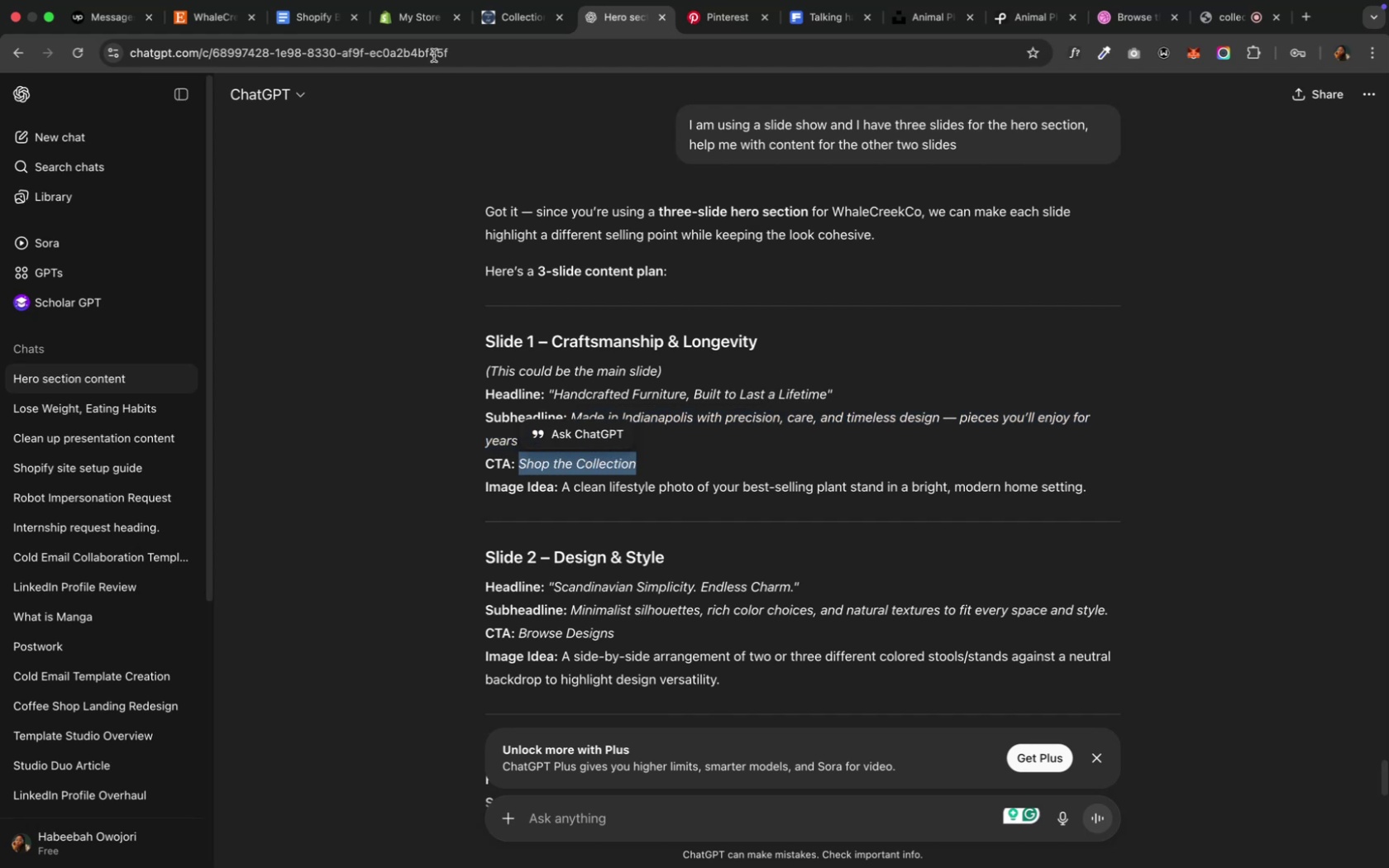 
left_click([426, 25])
 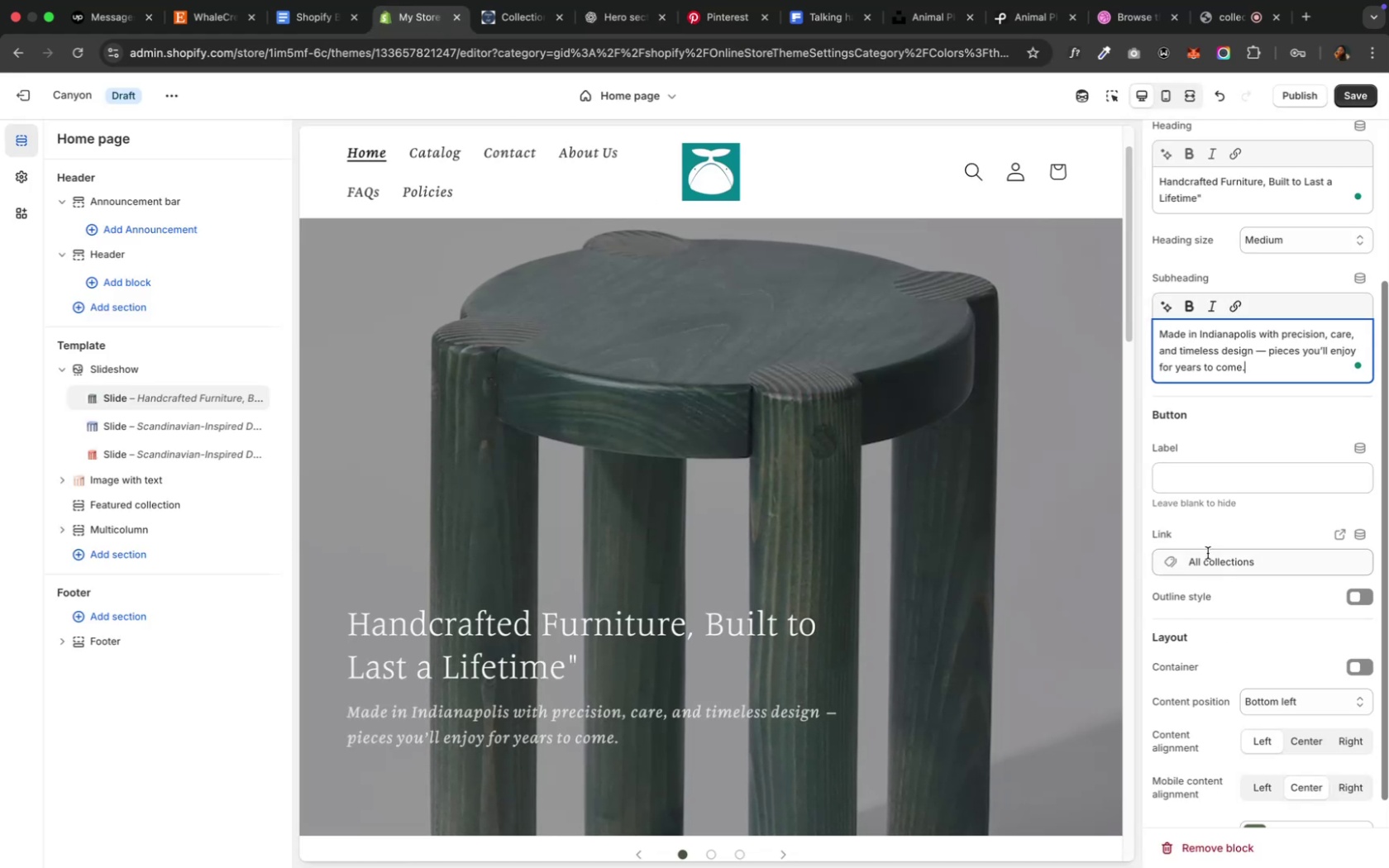 
left_click([1194, 484])
 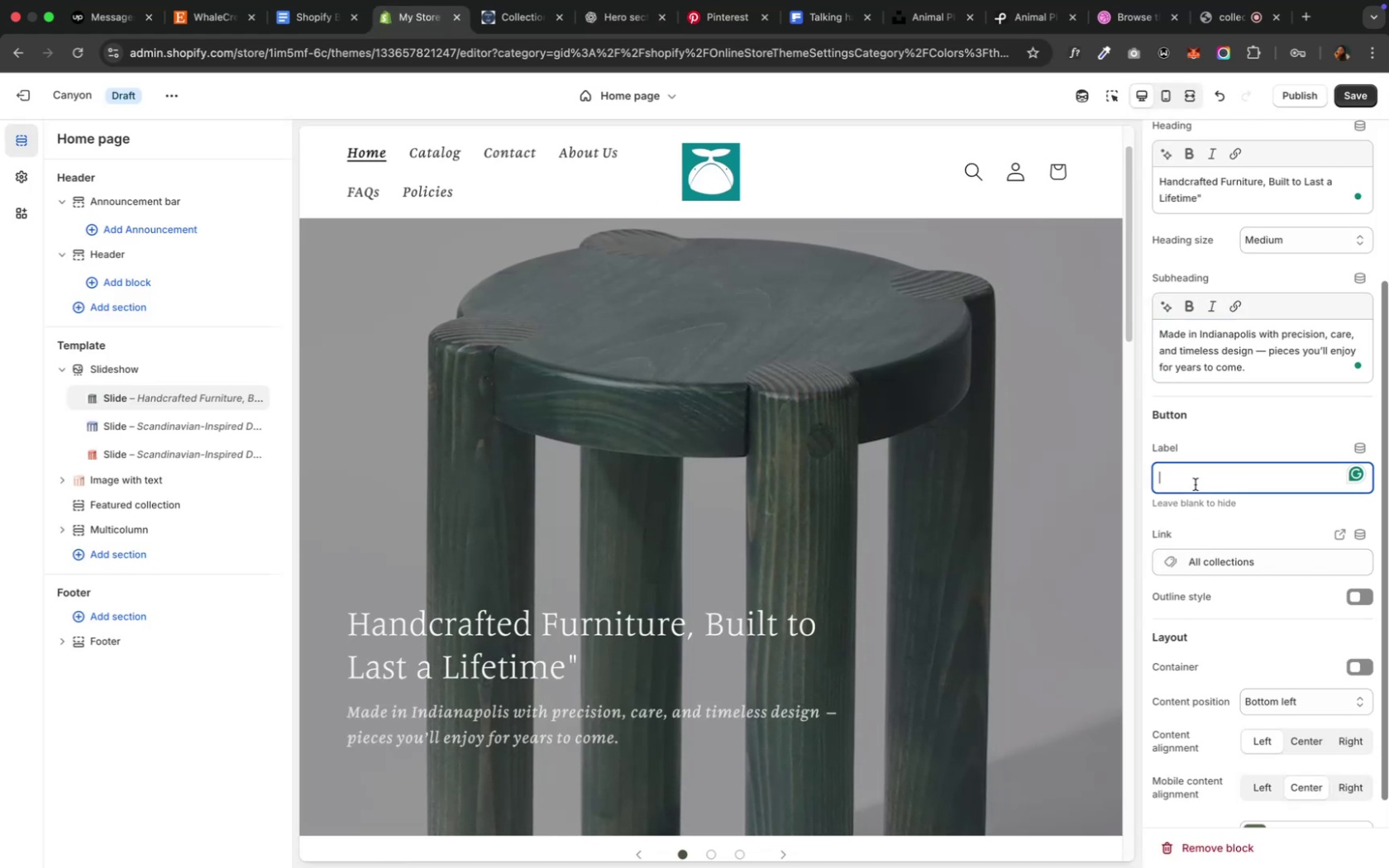 
key(Meta+V)
 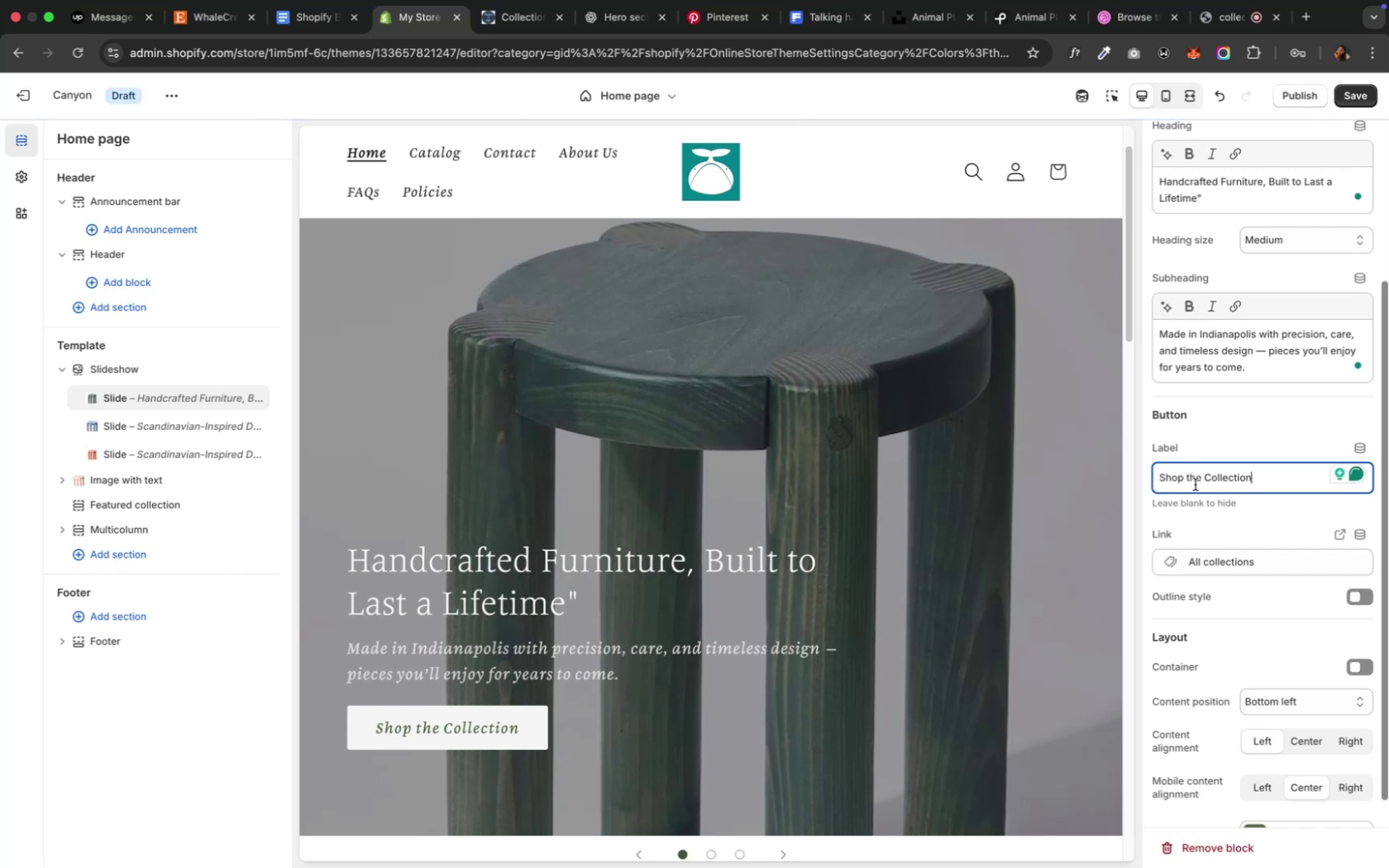 
wait(8.72)
 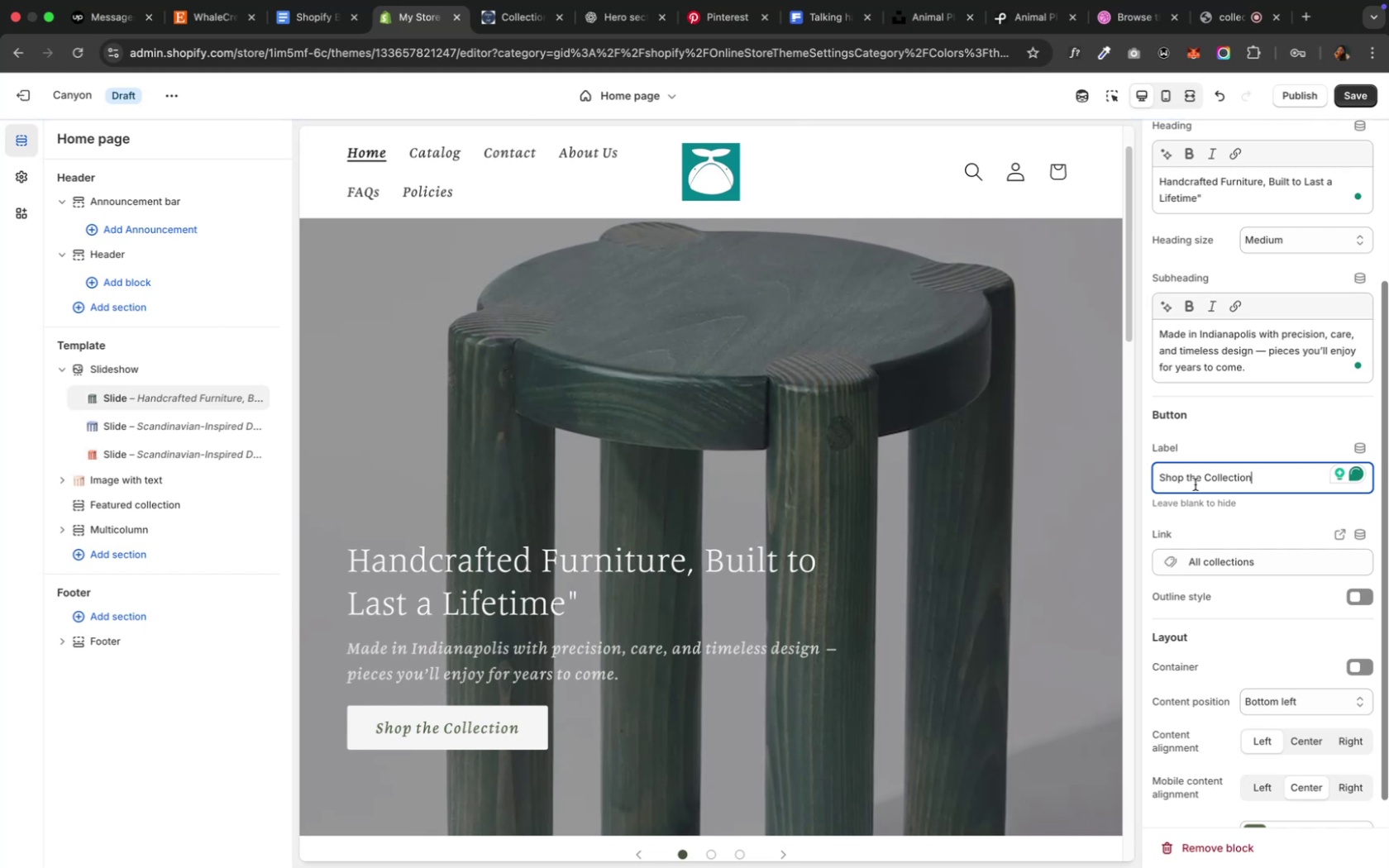 
left_click([163, 426])
 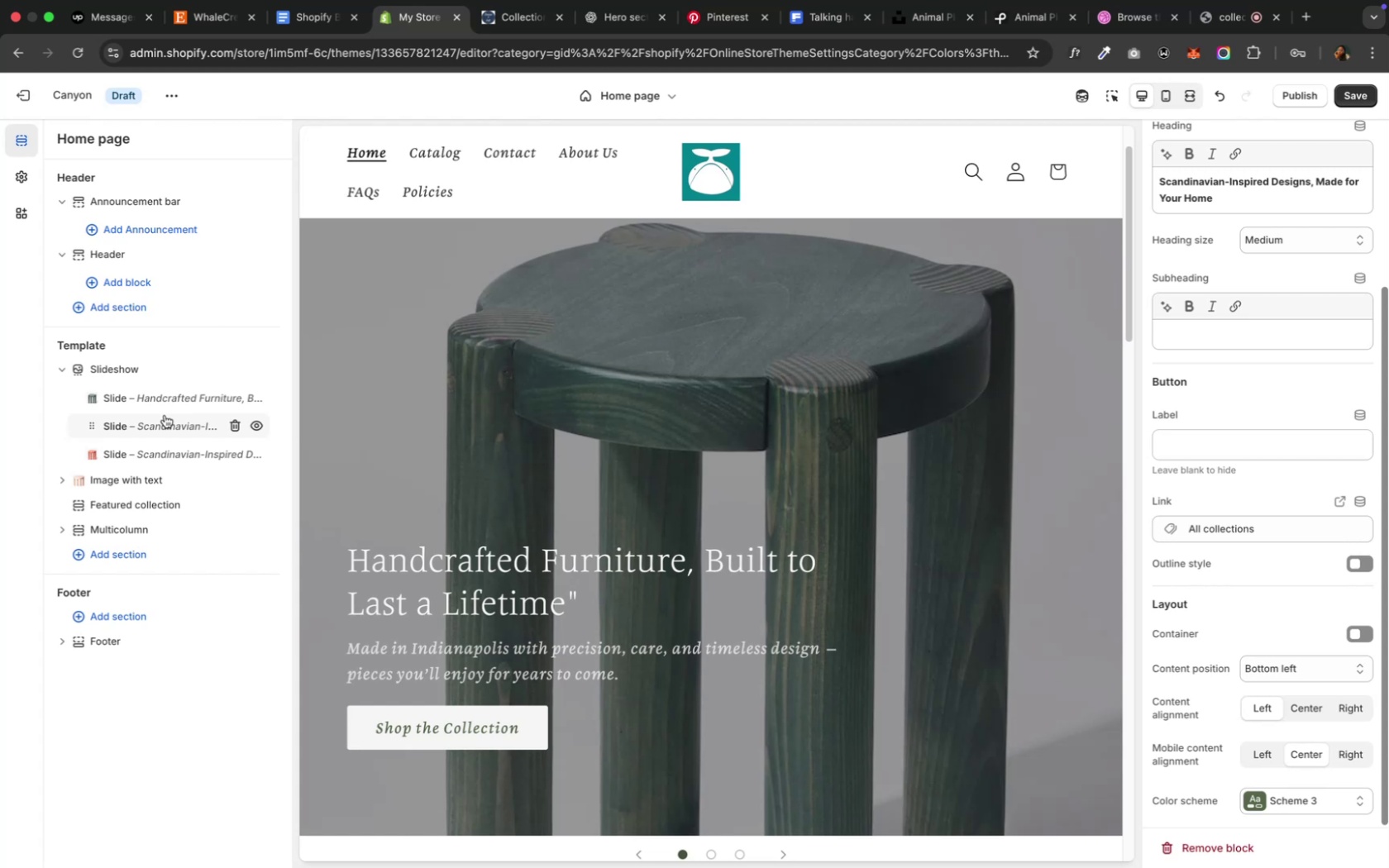 
left_click([157, 422])
 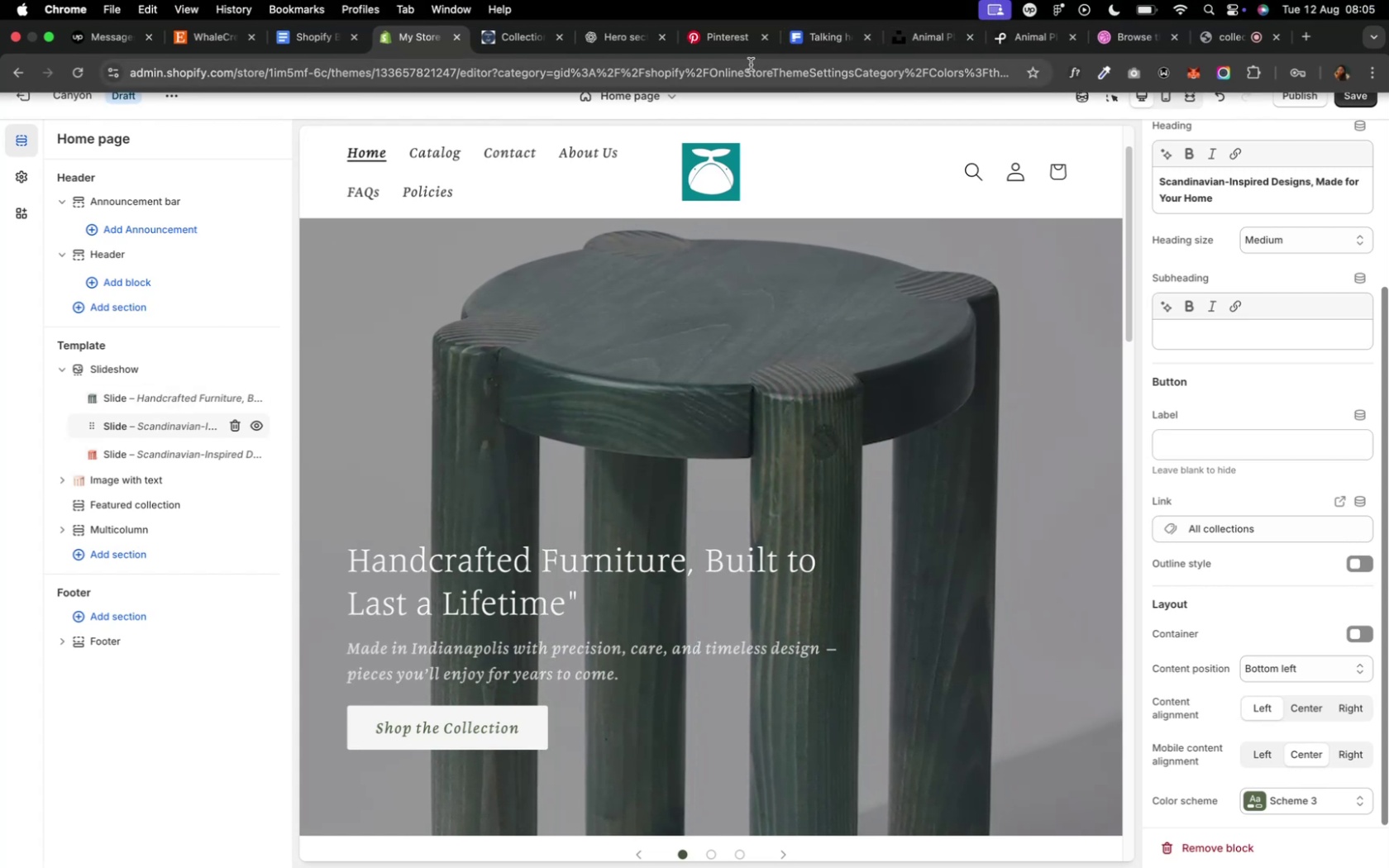 
wait(9.29)
 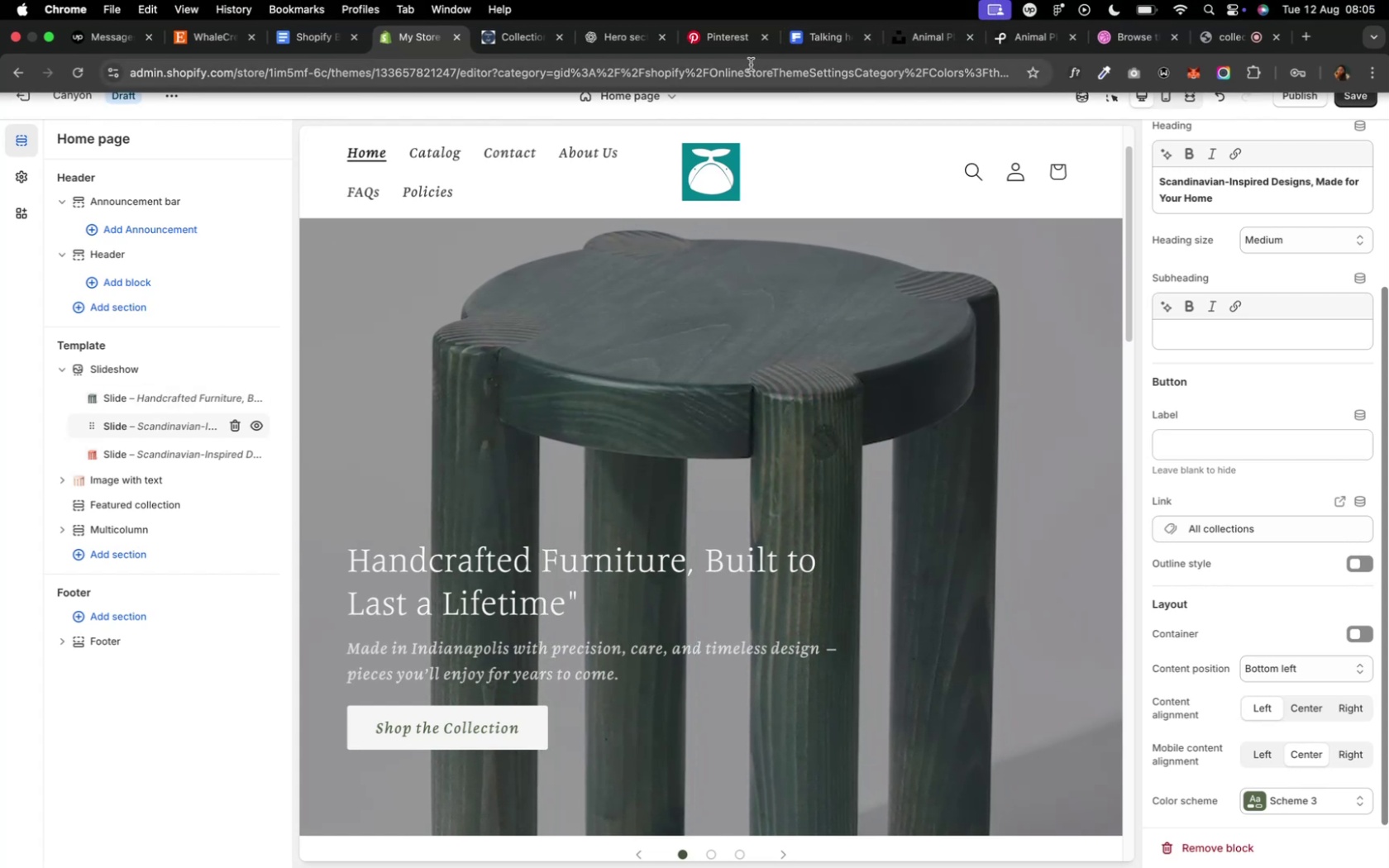 
left_click([592, 42])
 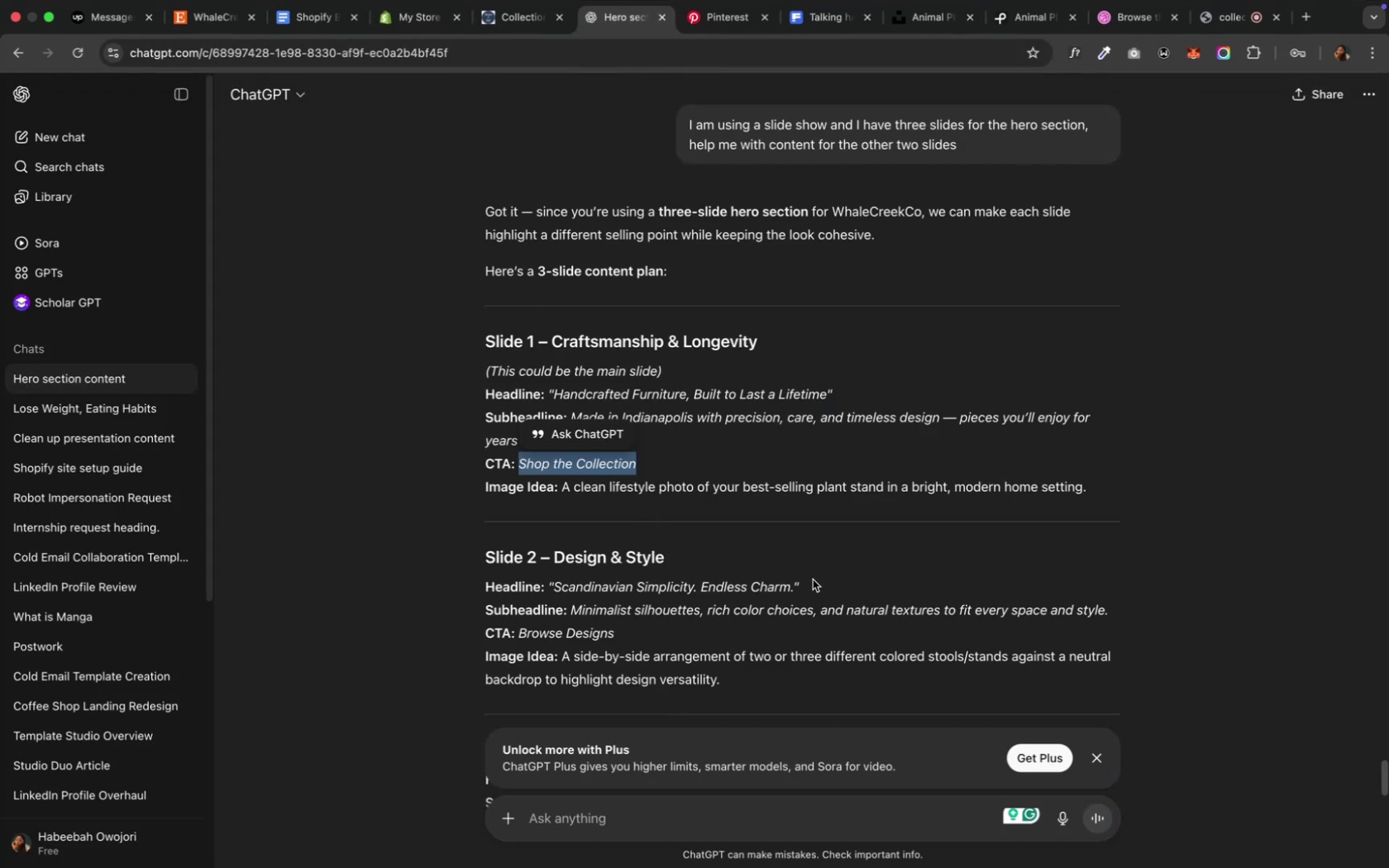 
left_click_drag(start_coordinate=[796, 589], to_coordinate=[742, 593])
 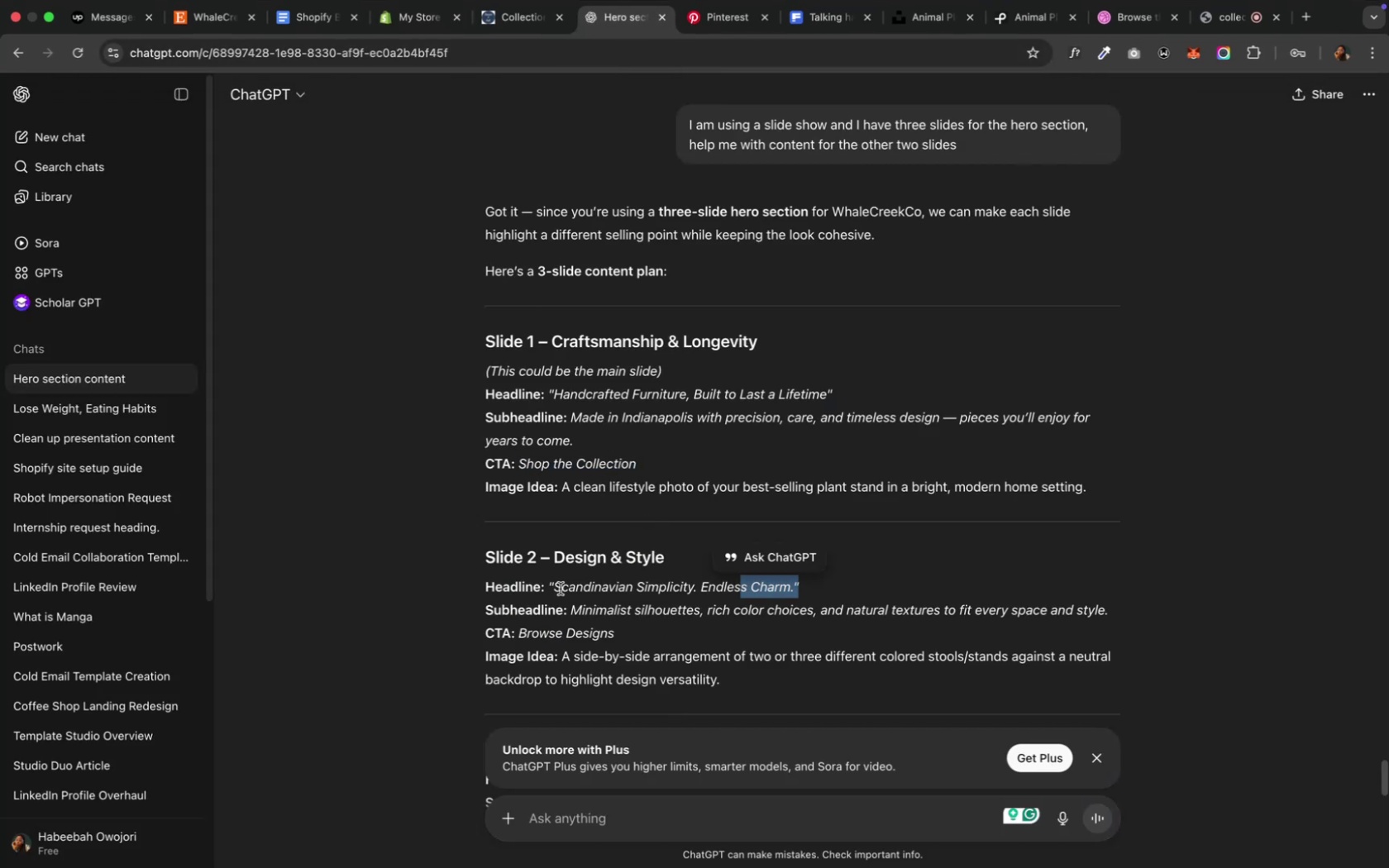 
left_click_drag(start_coordinate=[556, 589], to_coordinate=[602, 586])
 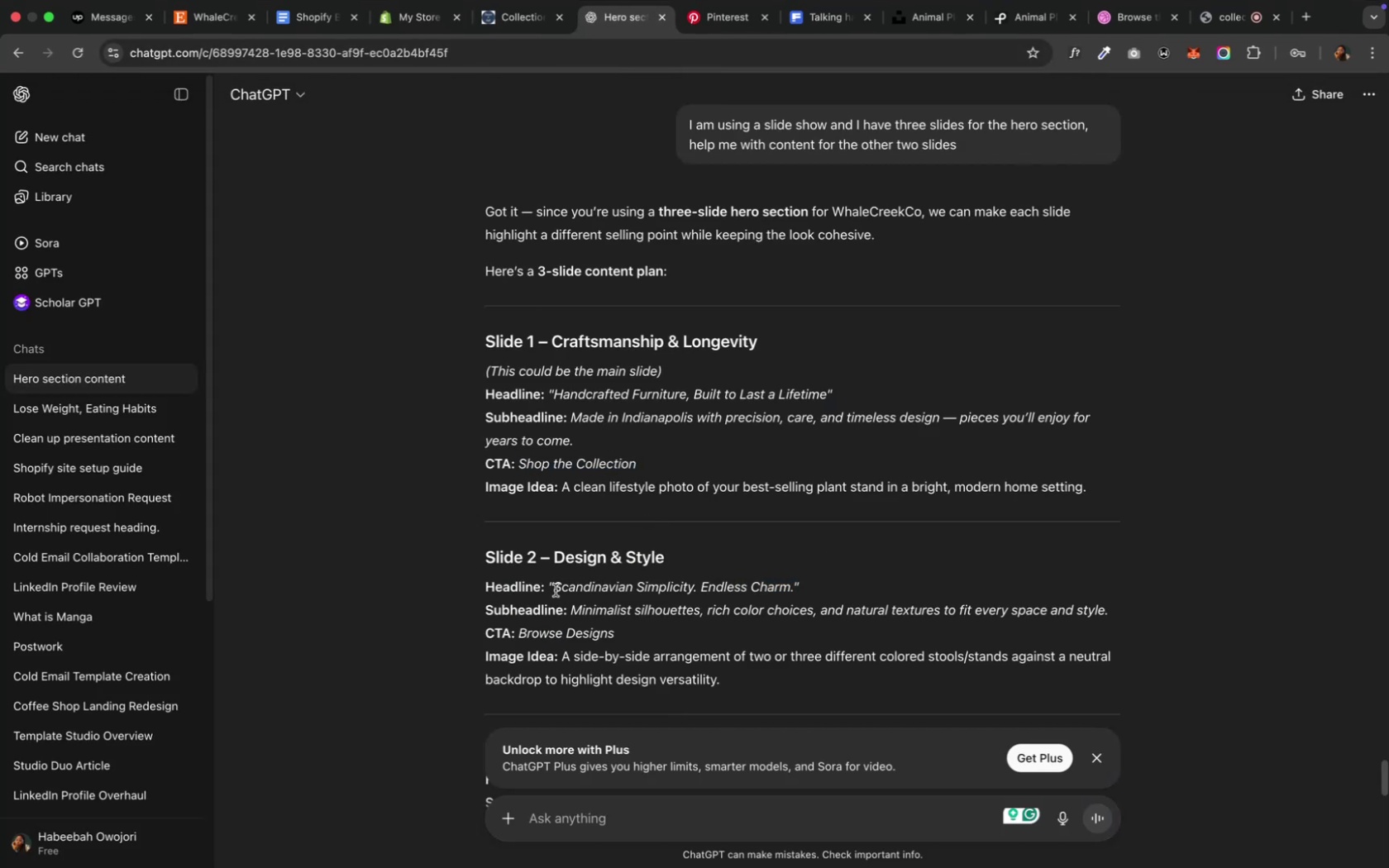 
left_click_drag(start_coordinate=[556, 588], to_coordinate=[794, 589])
 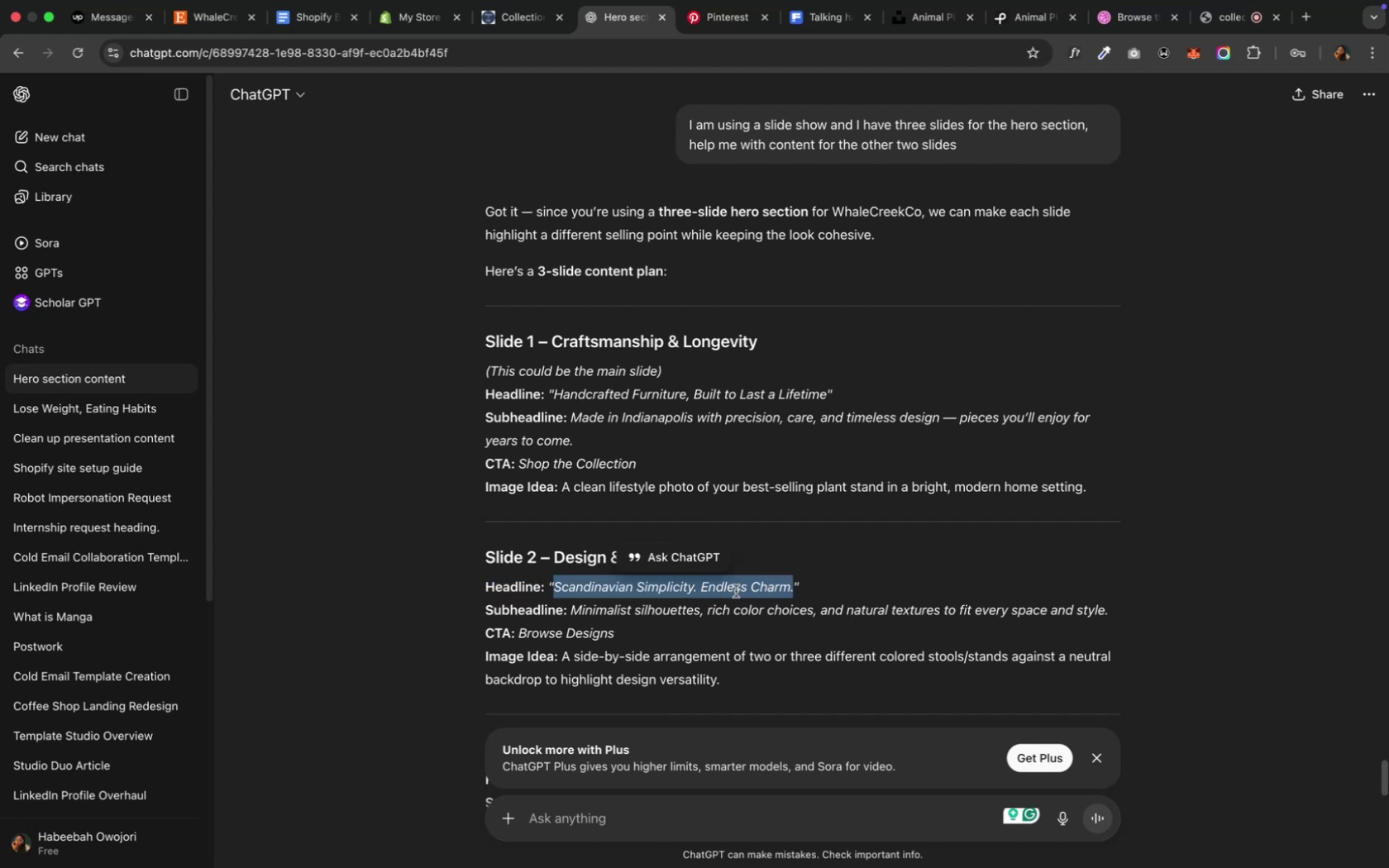 
key(Meta+C)
 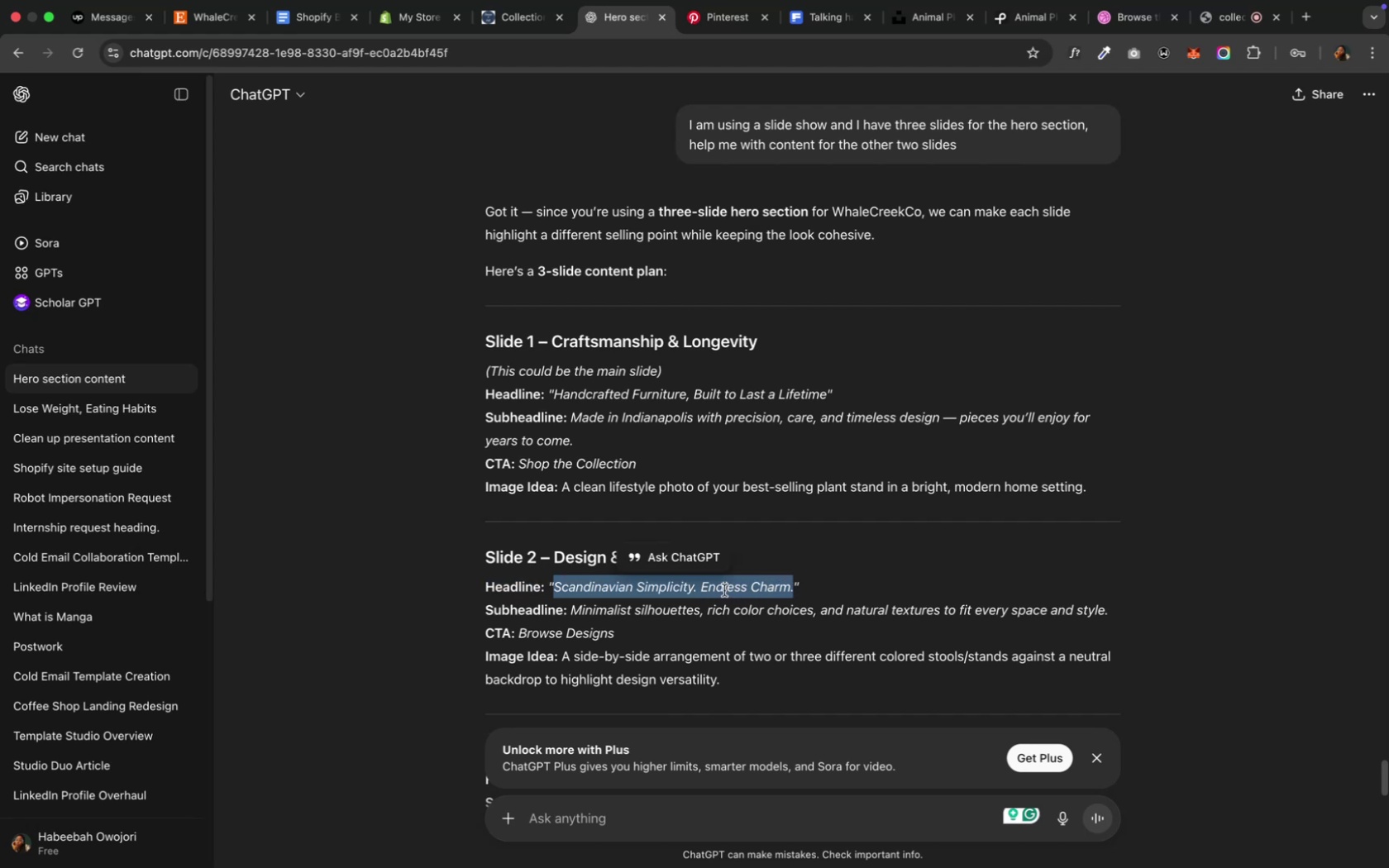 
key(Meta+C)
 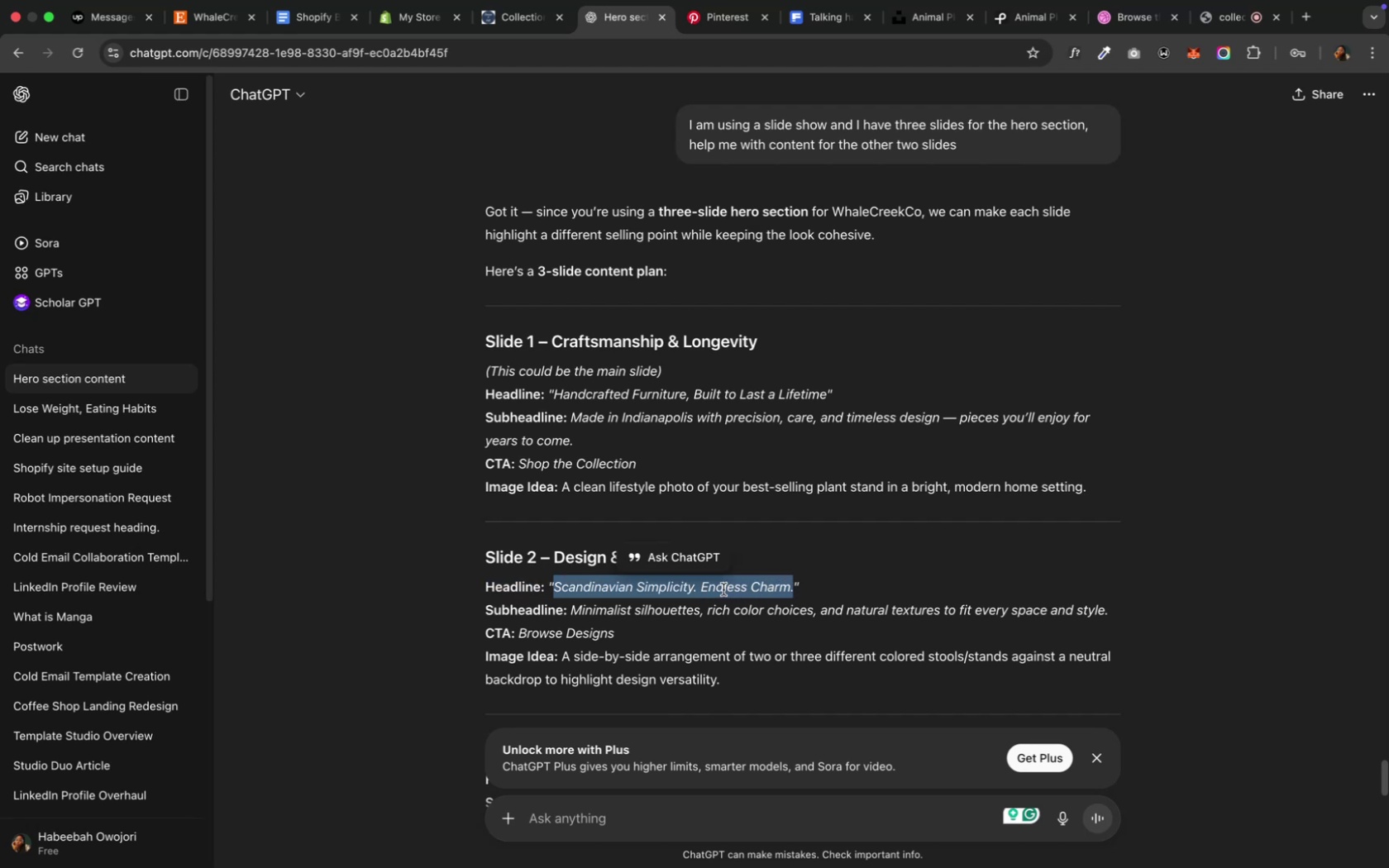 
key(Meta+C)
 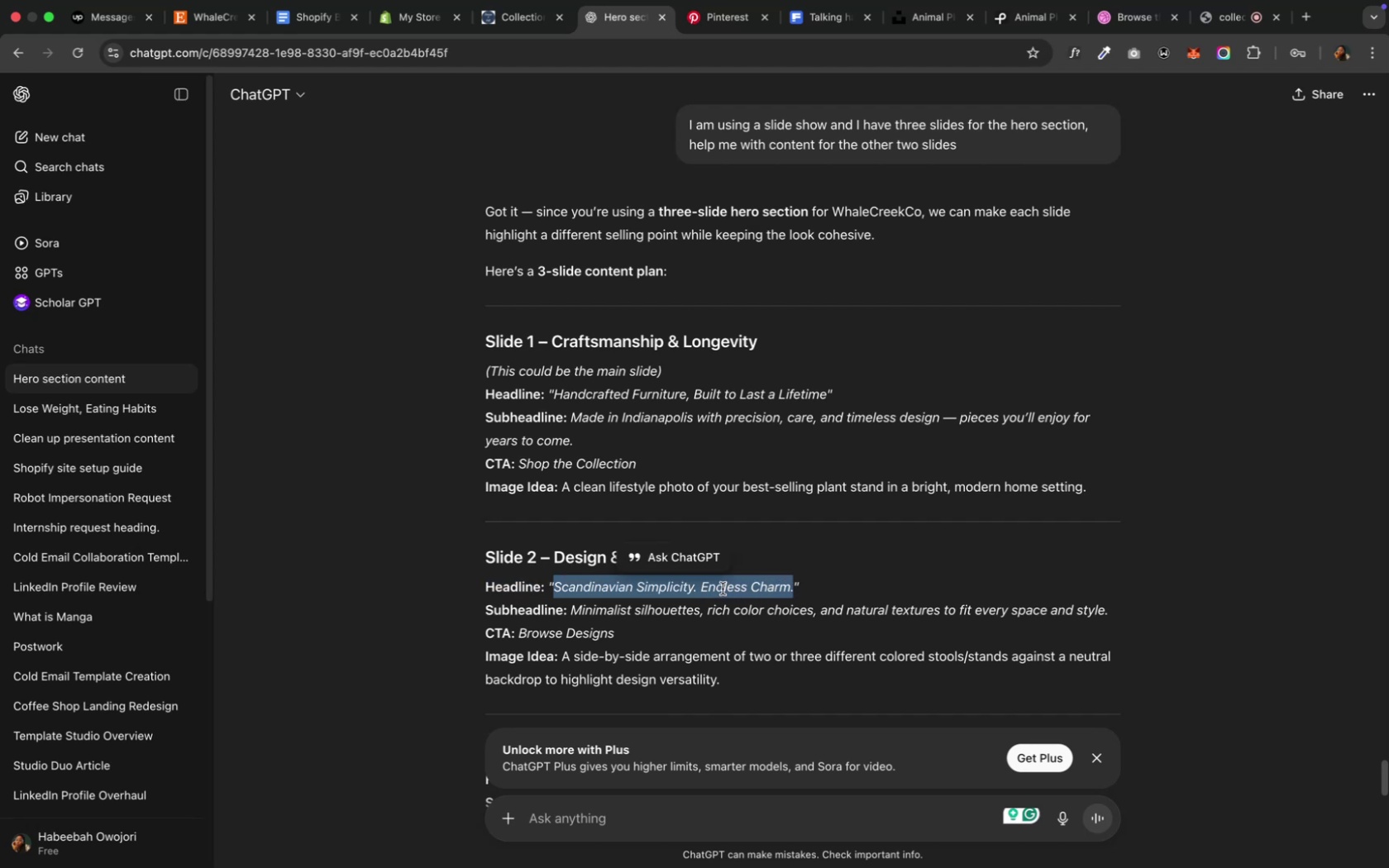 
key(Meta+C)
 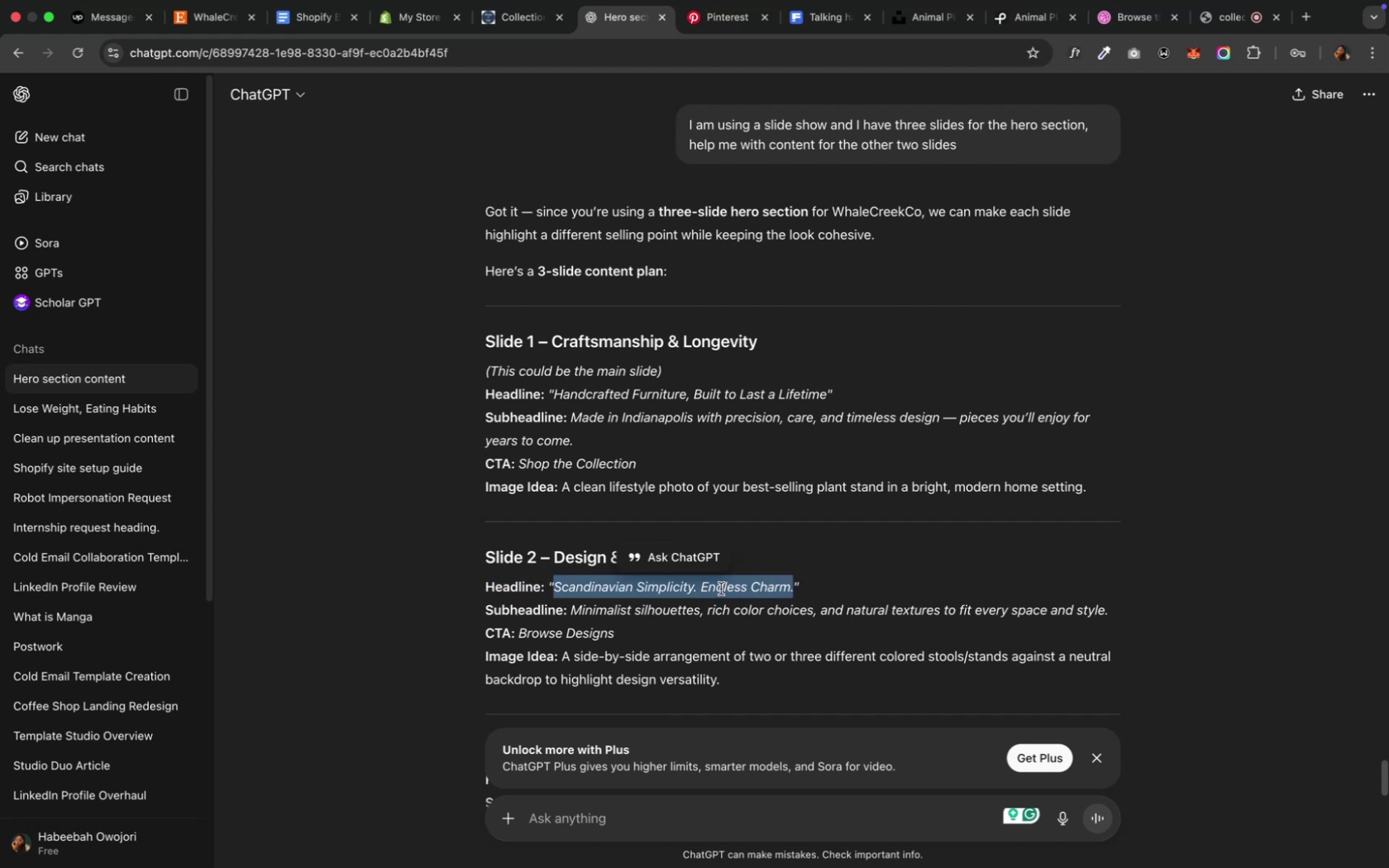 
hold_key(key=C, duration=0.33)
 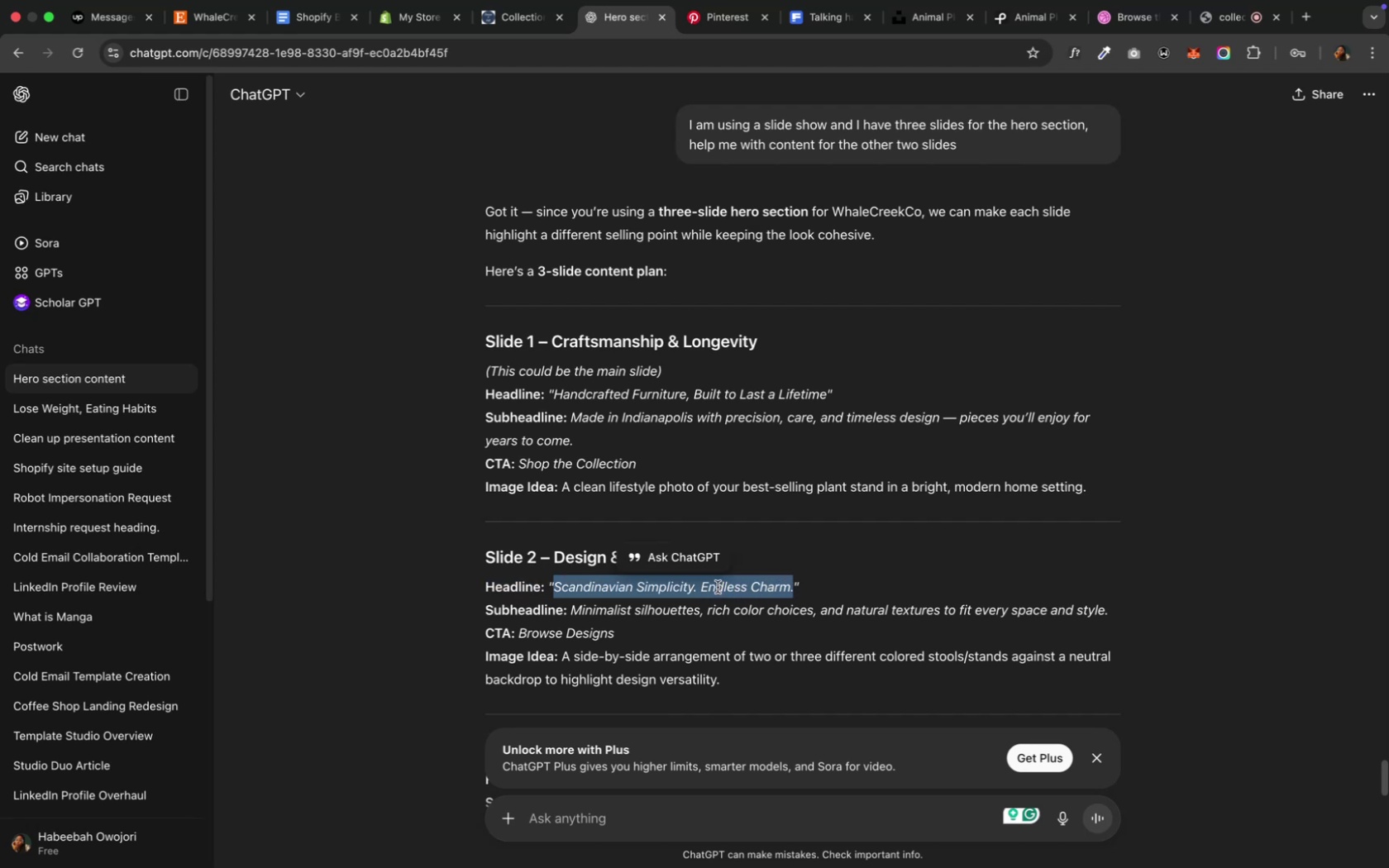 
key(Meta+C)
 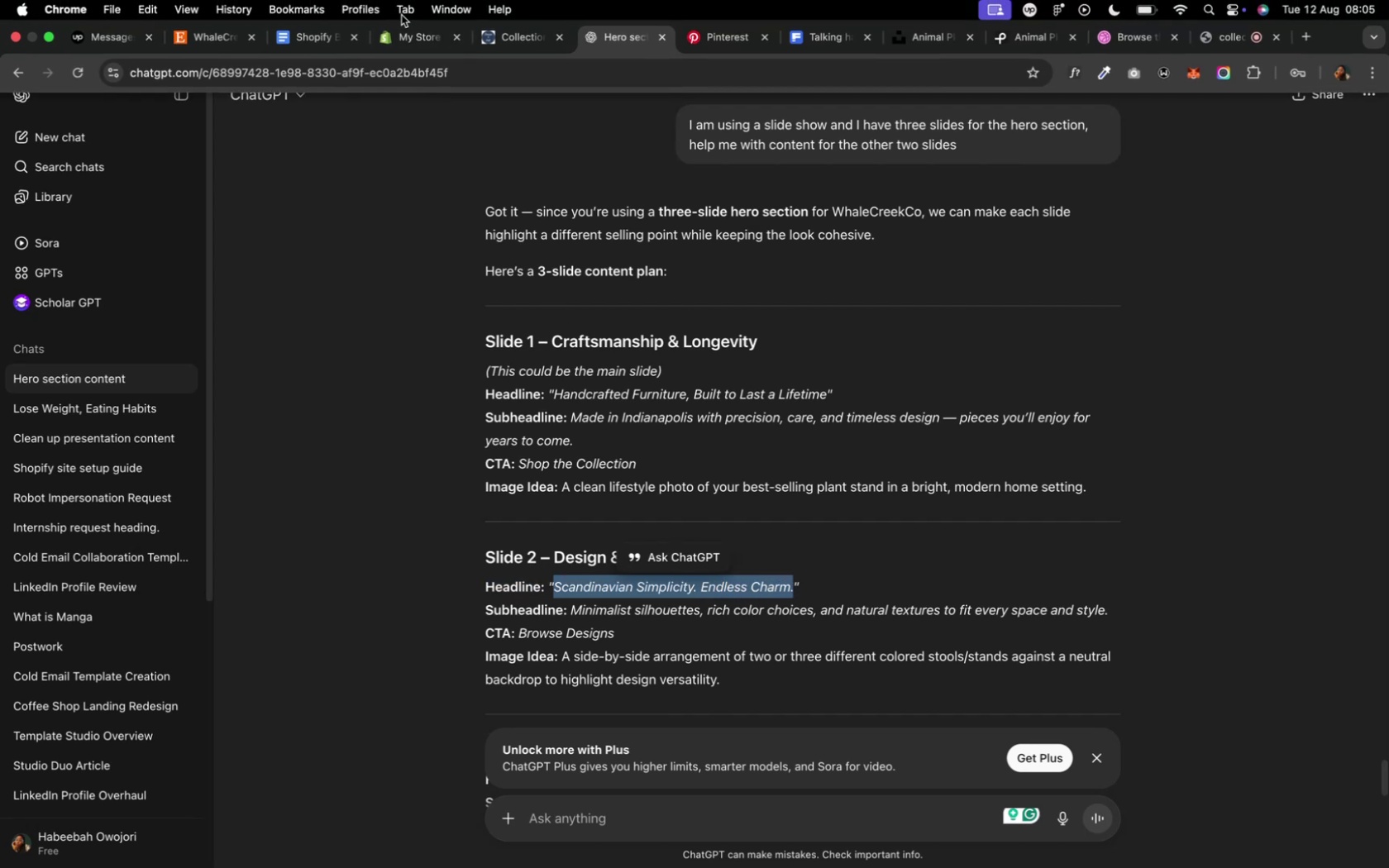 
left_click([393, 45])
 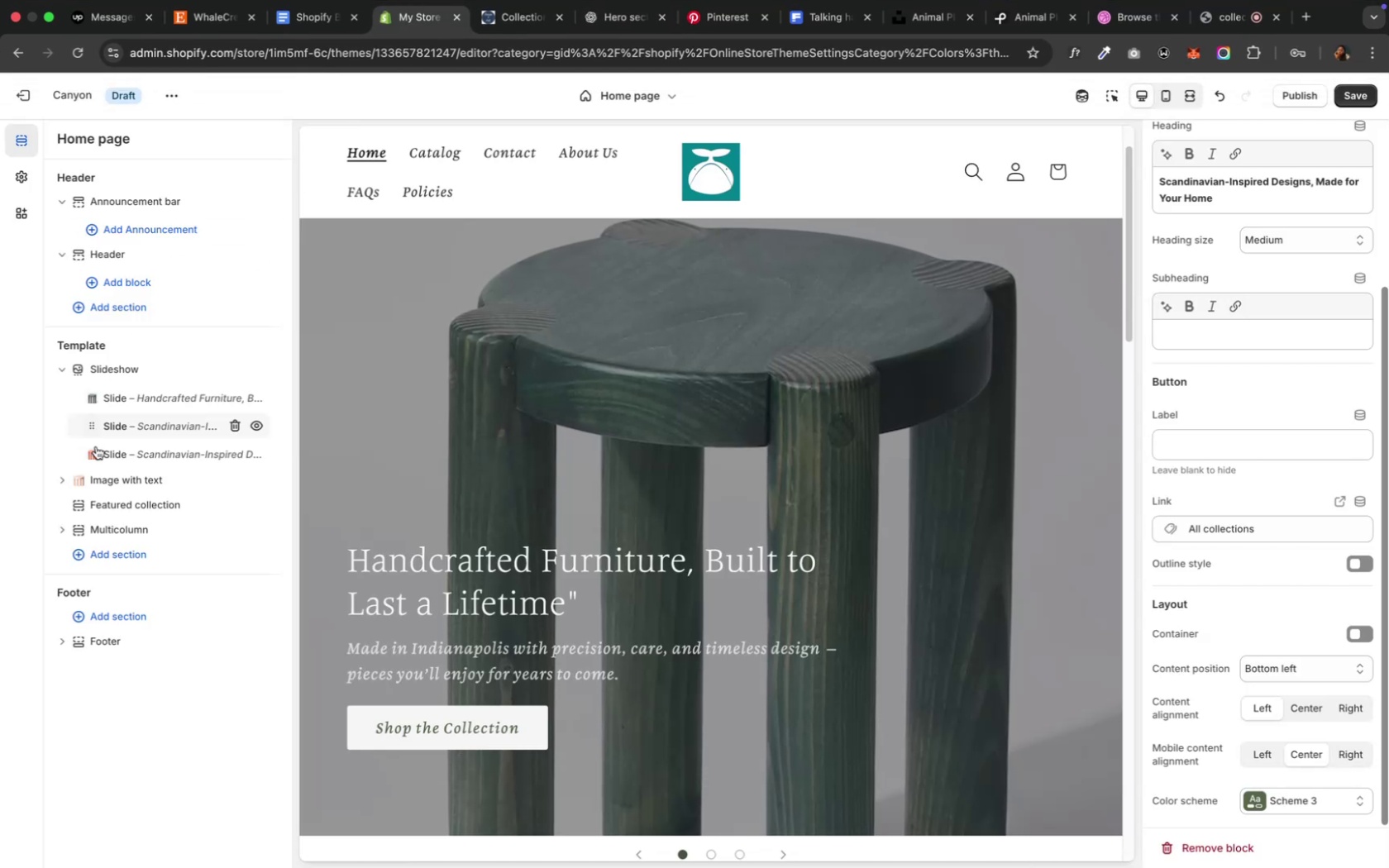 
left_click([129, 427])
 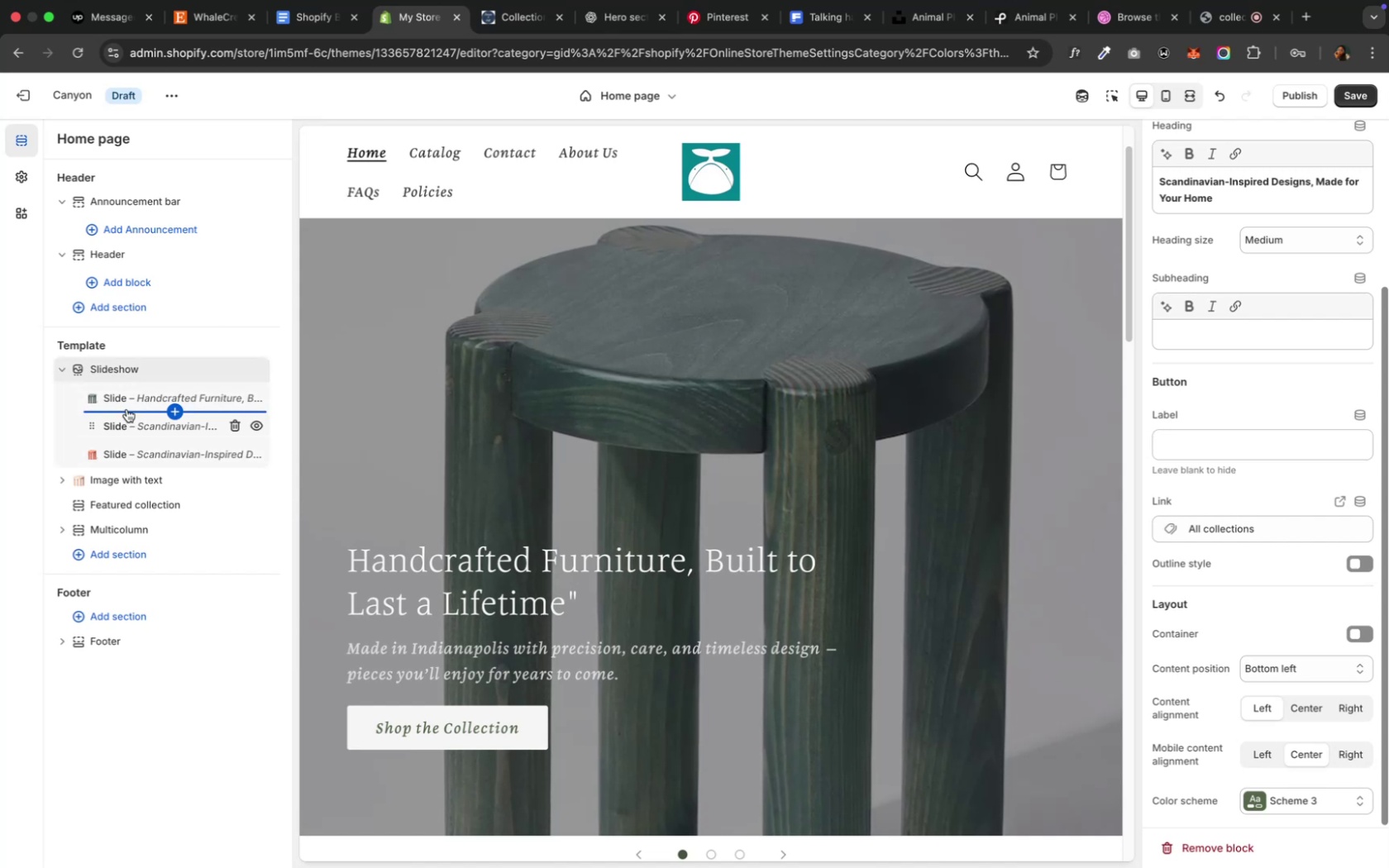 
left_click([126, 404])
 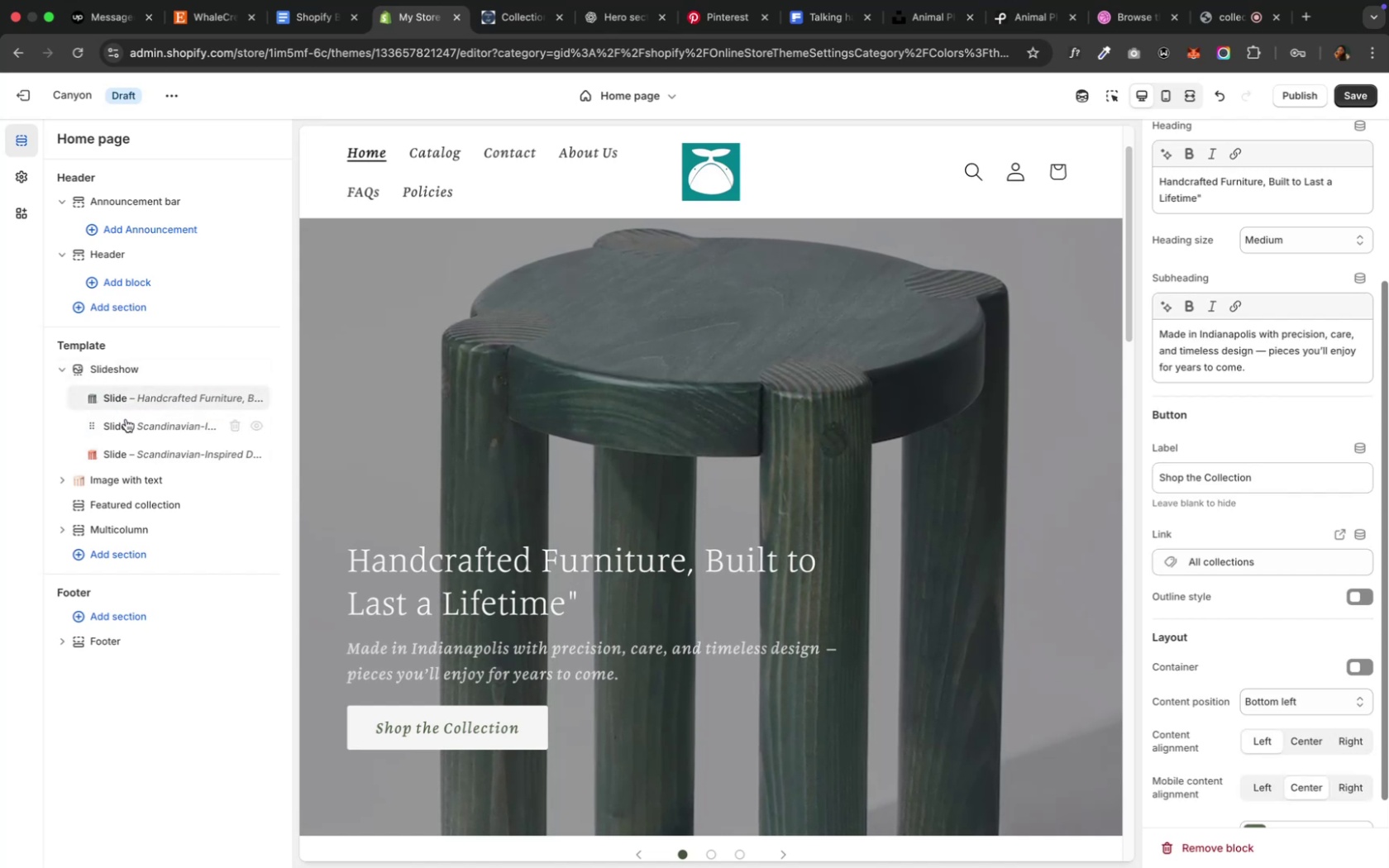 
left_click([126, 422])
 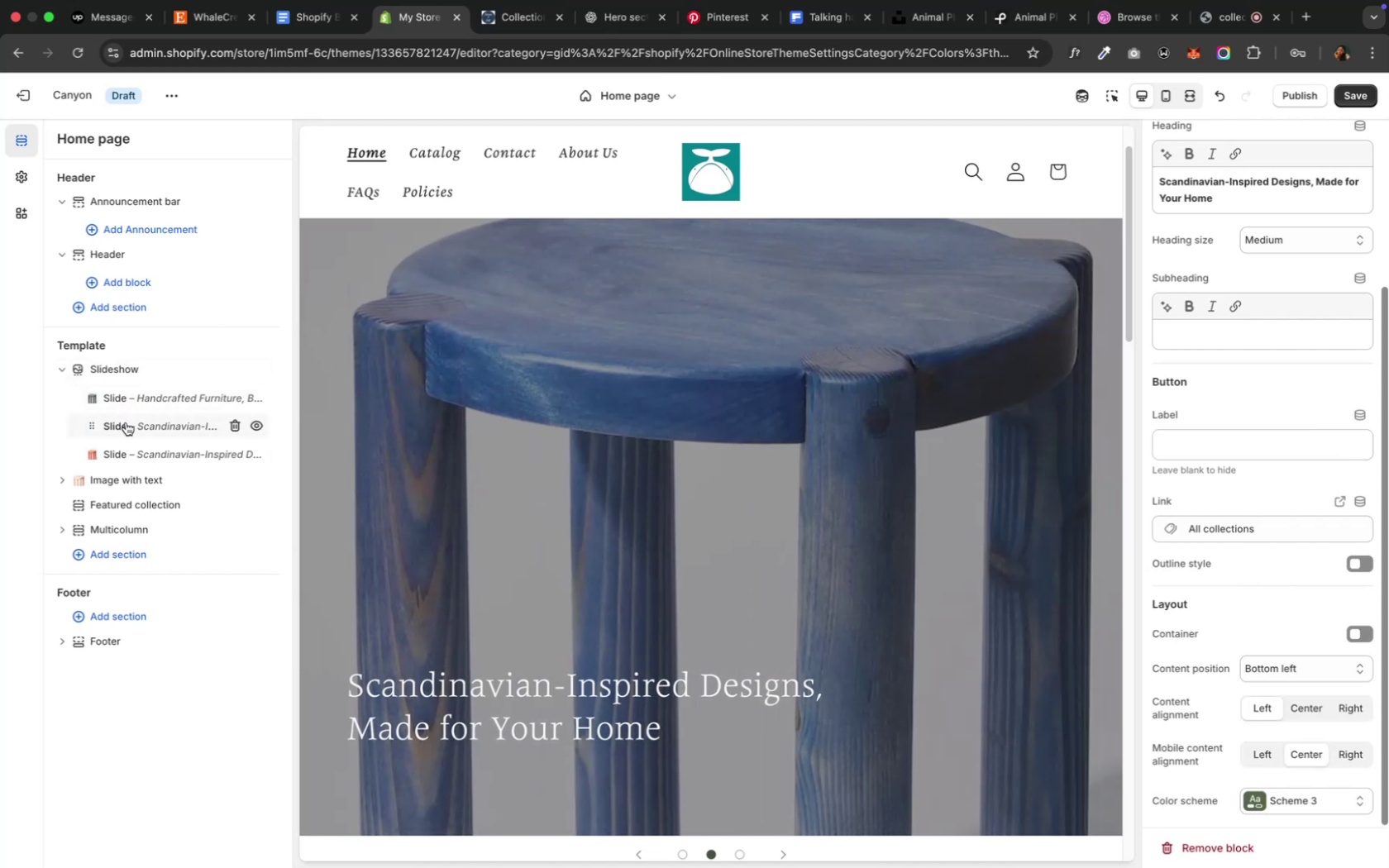 
key(Meta+S)
 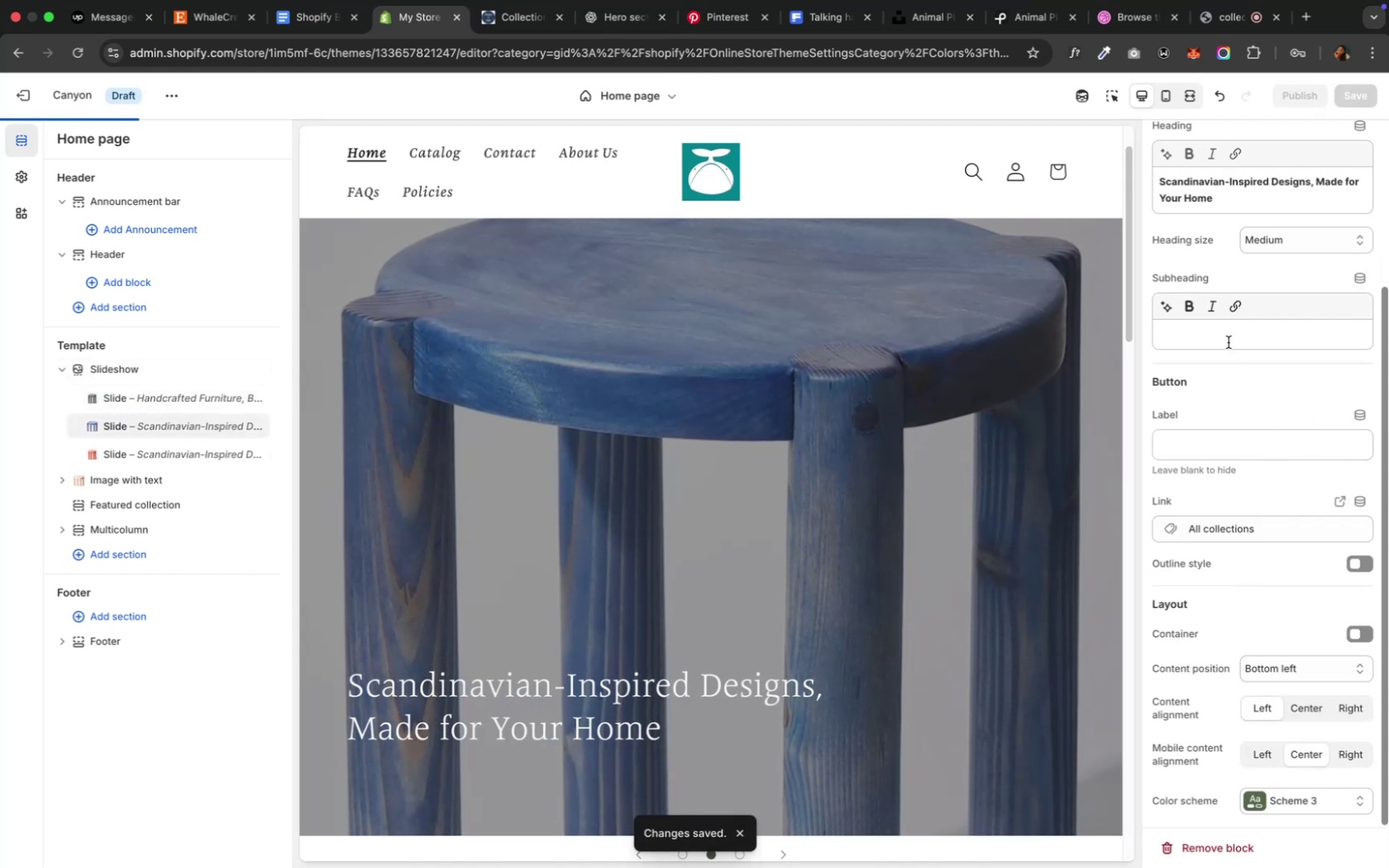 
left_click([1212, 206])
 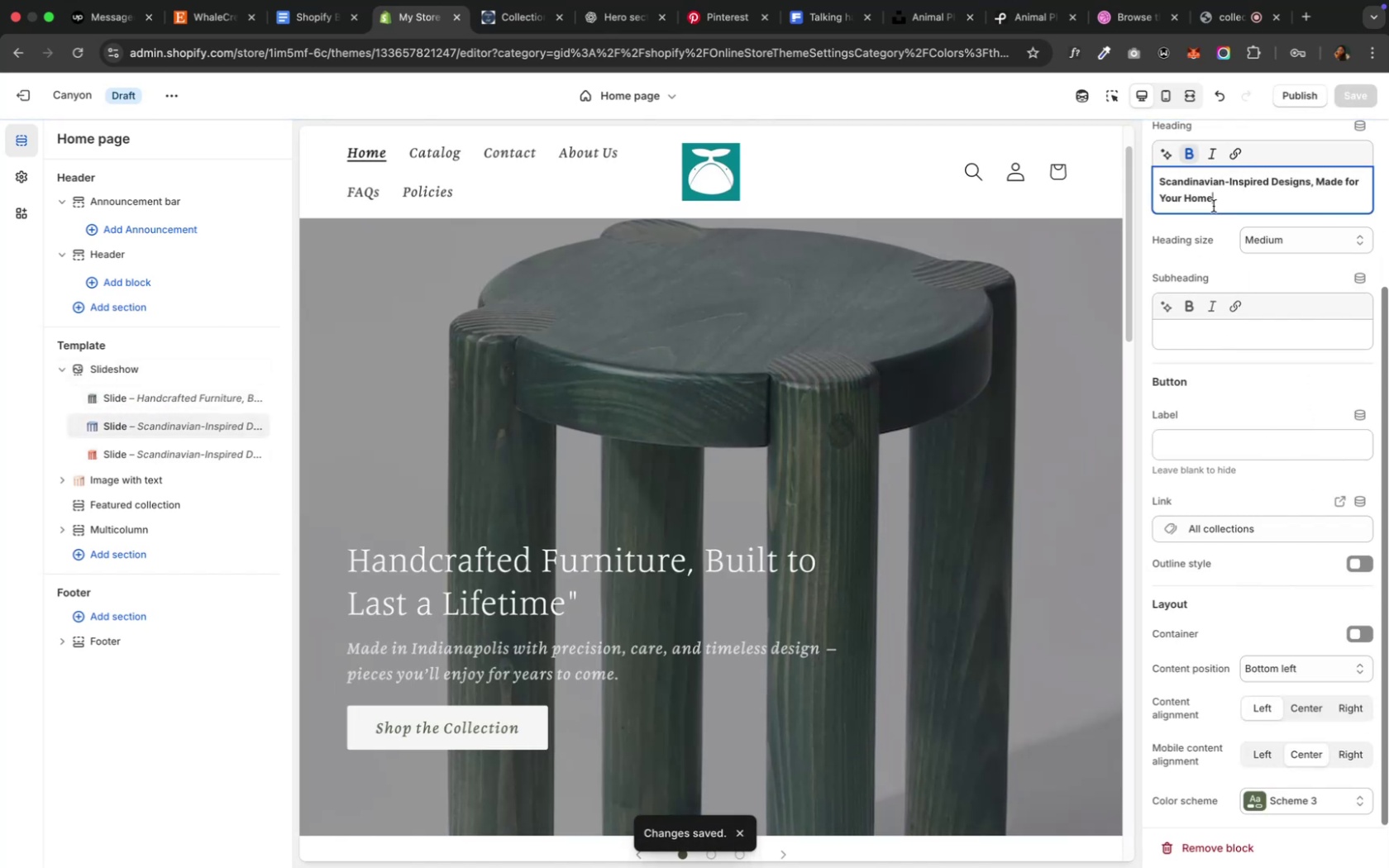 
key(Meta+A)
 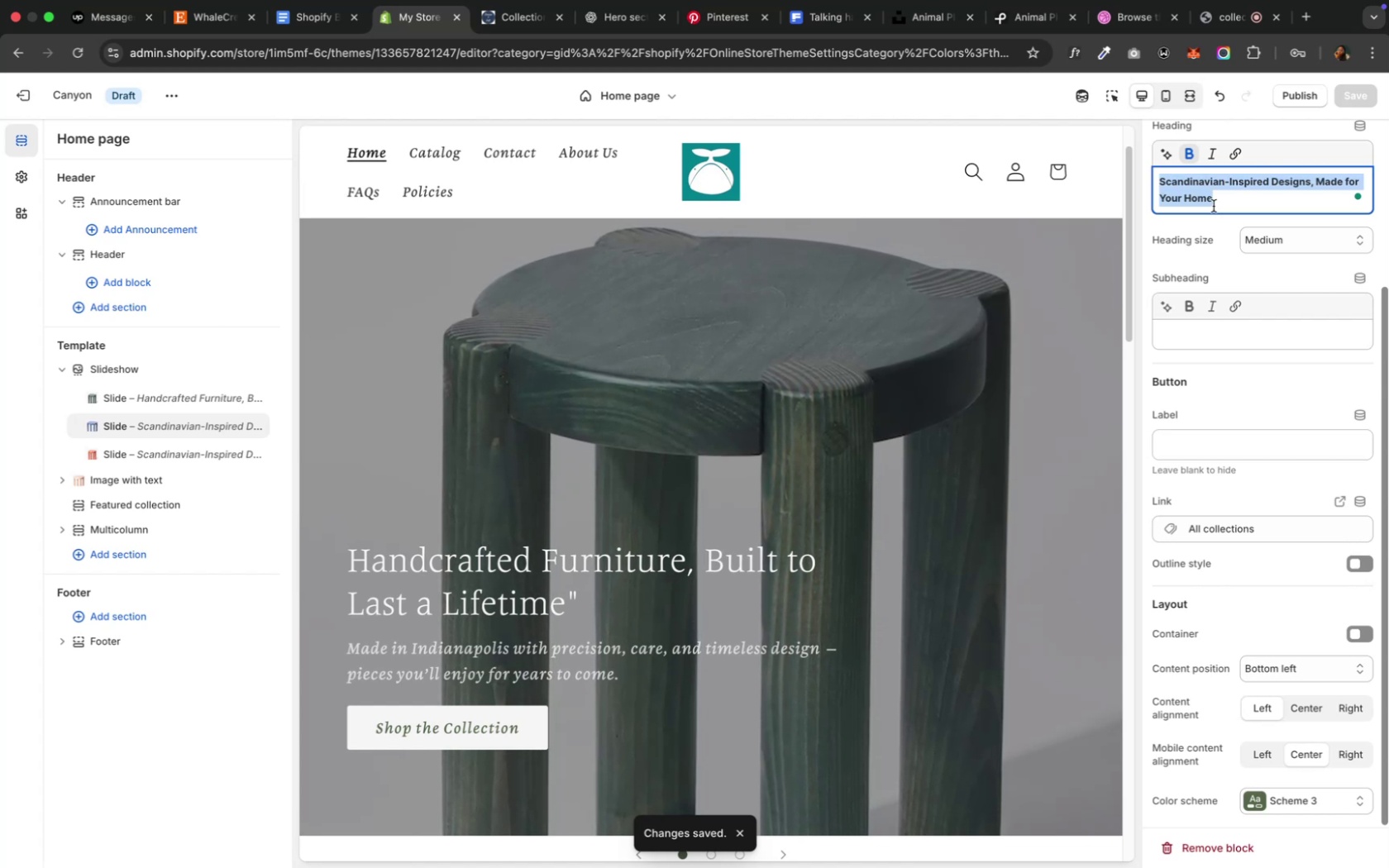 
key(Meta+V)
 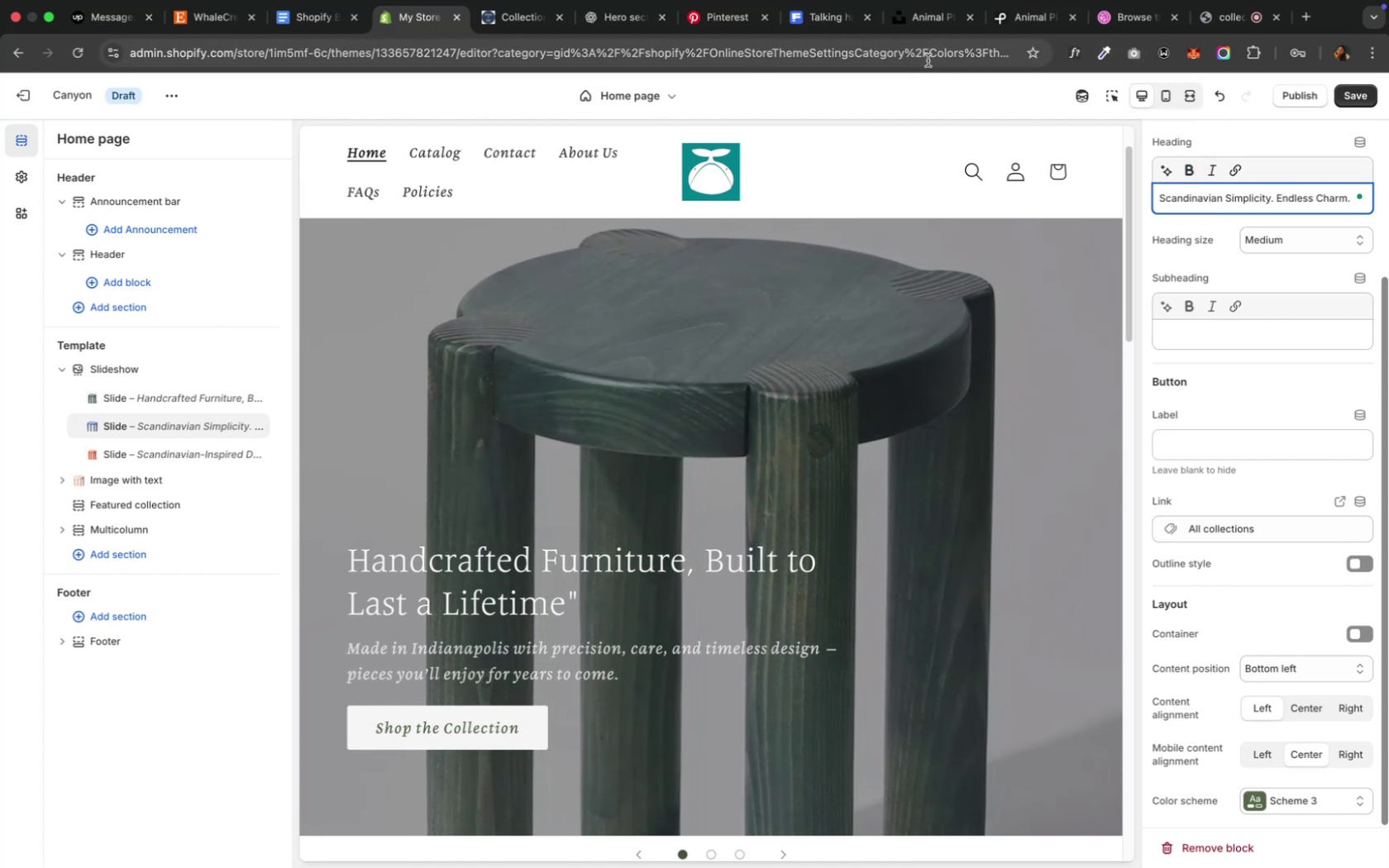 
wait(5.76)
 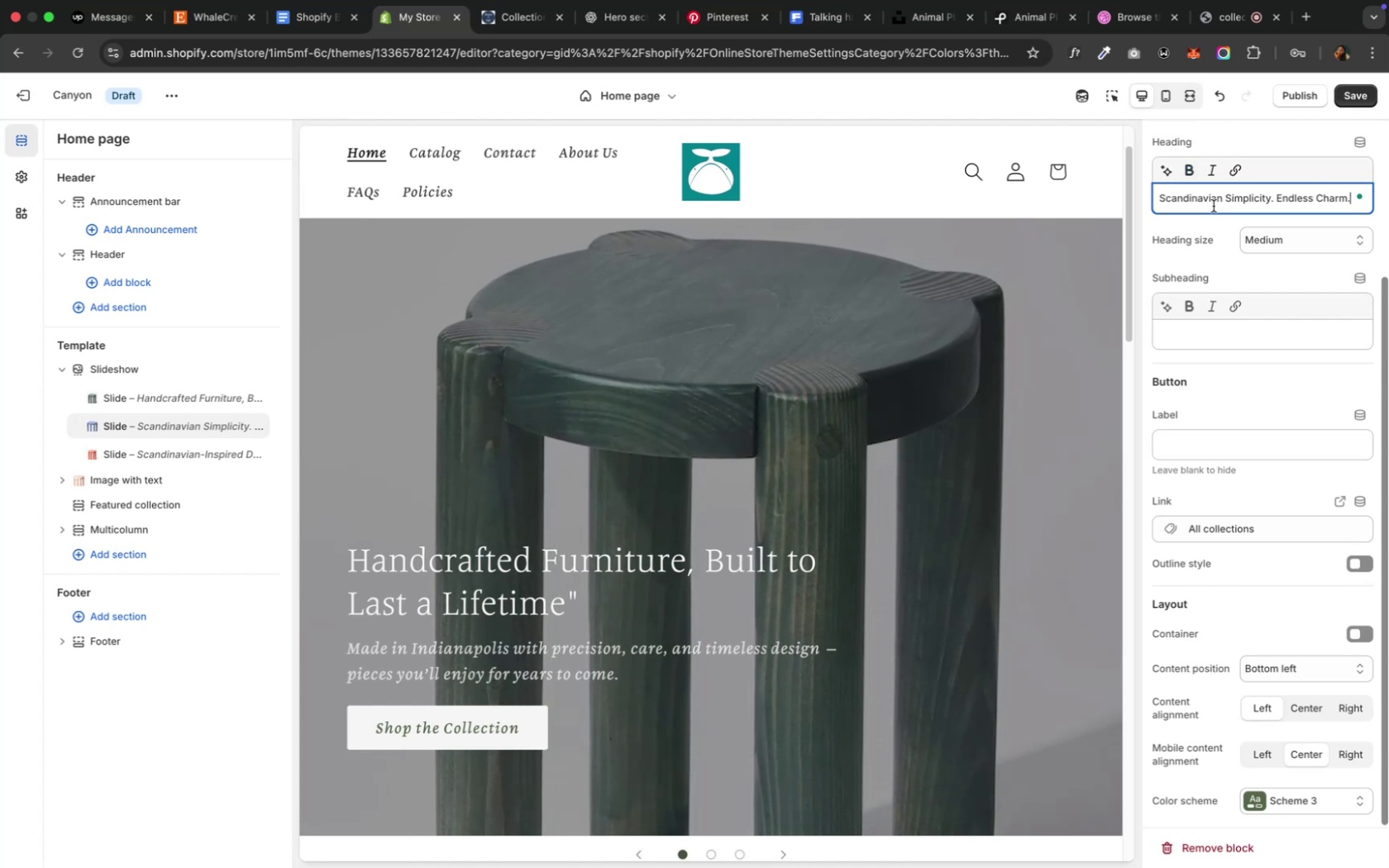 
left_click([606, 23])
 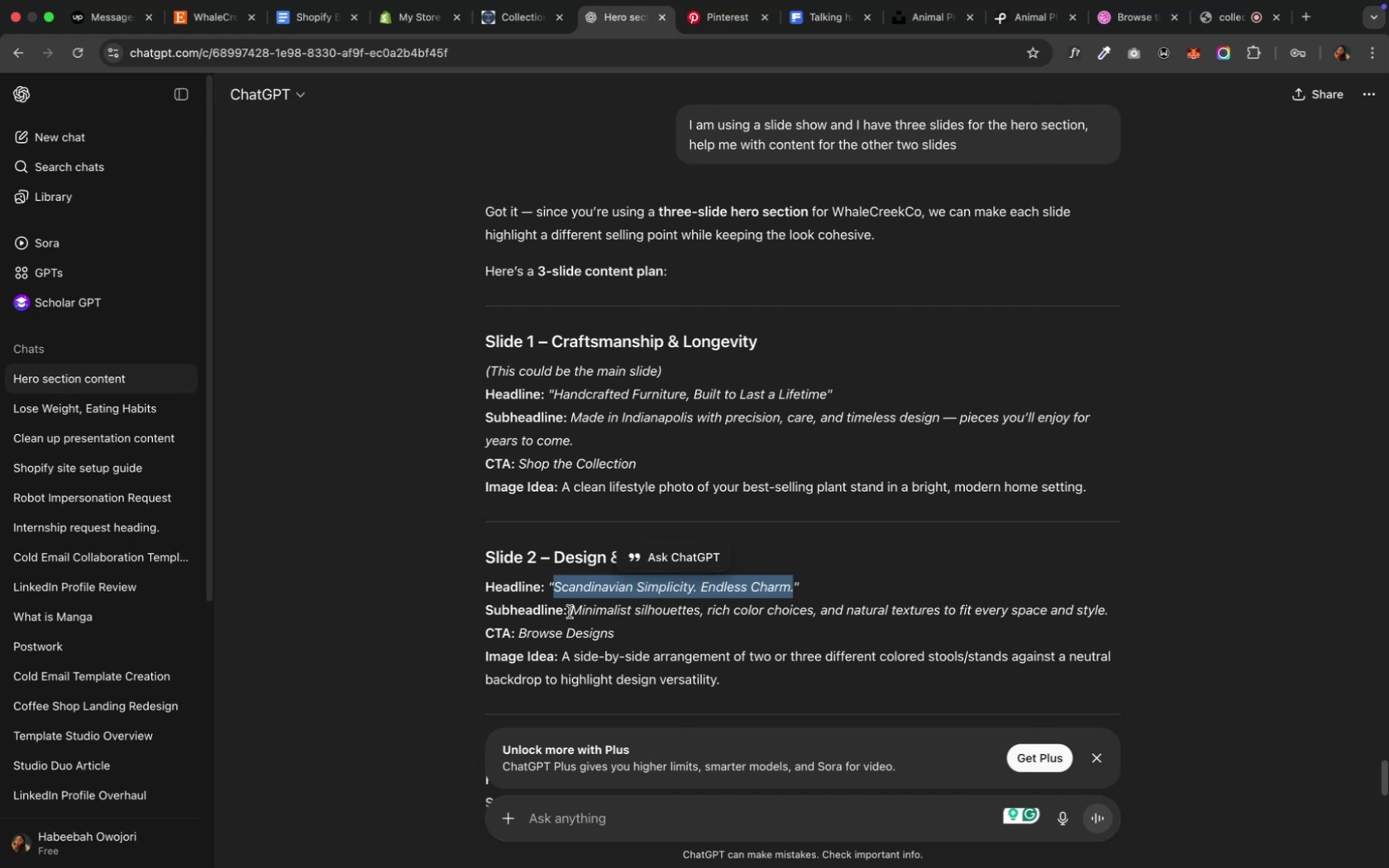 
left_click([574, 608])
 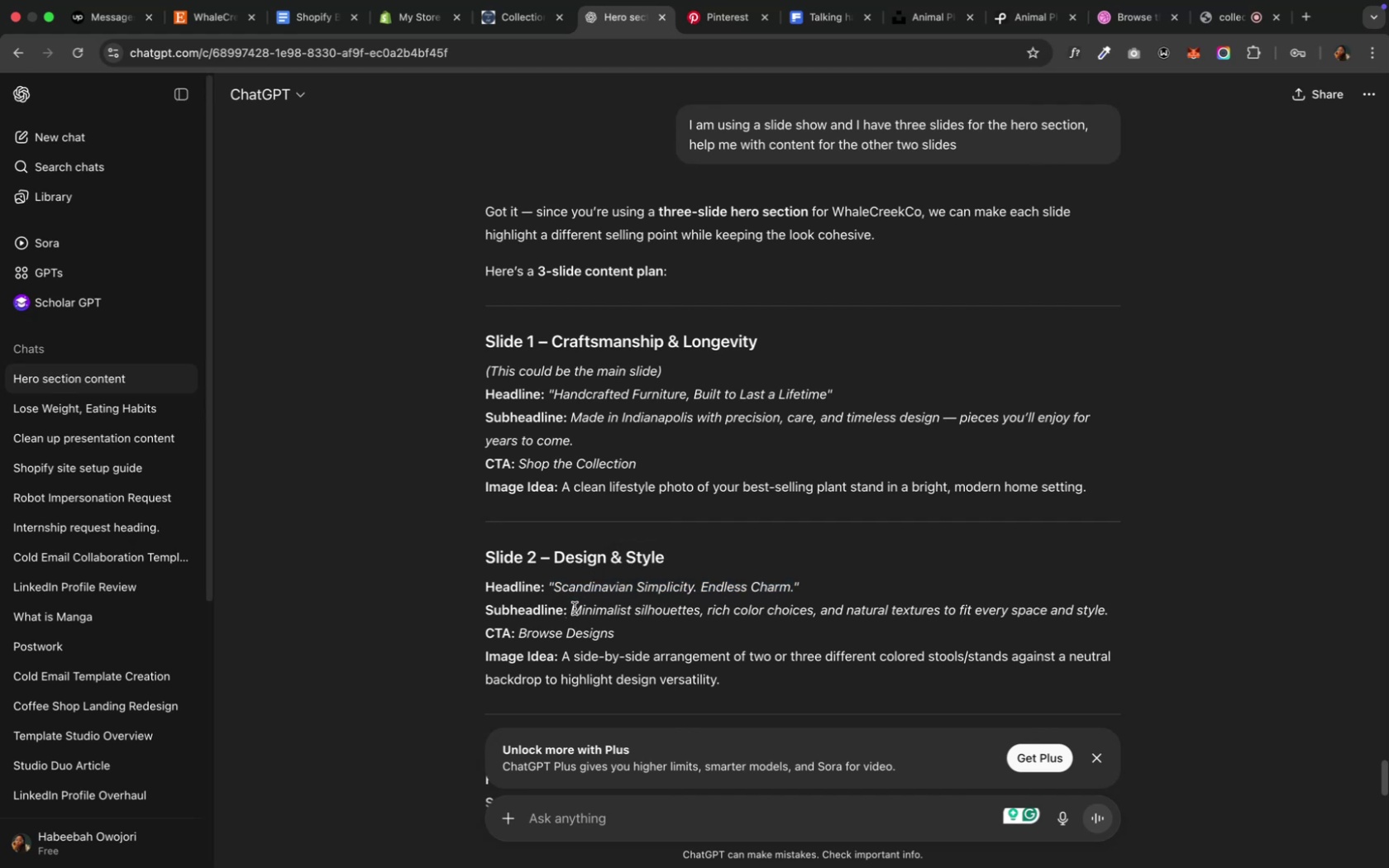 
left_click_drag(start_coordinate=[574, 608], to_coordinate=[1137, 619])
 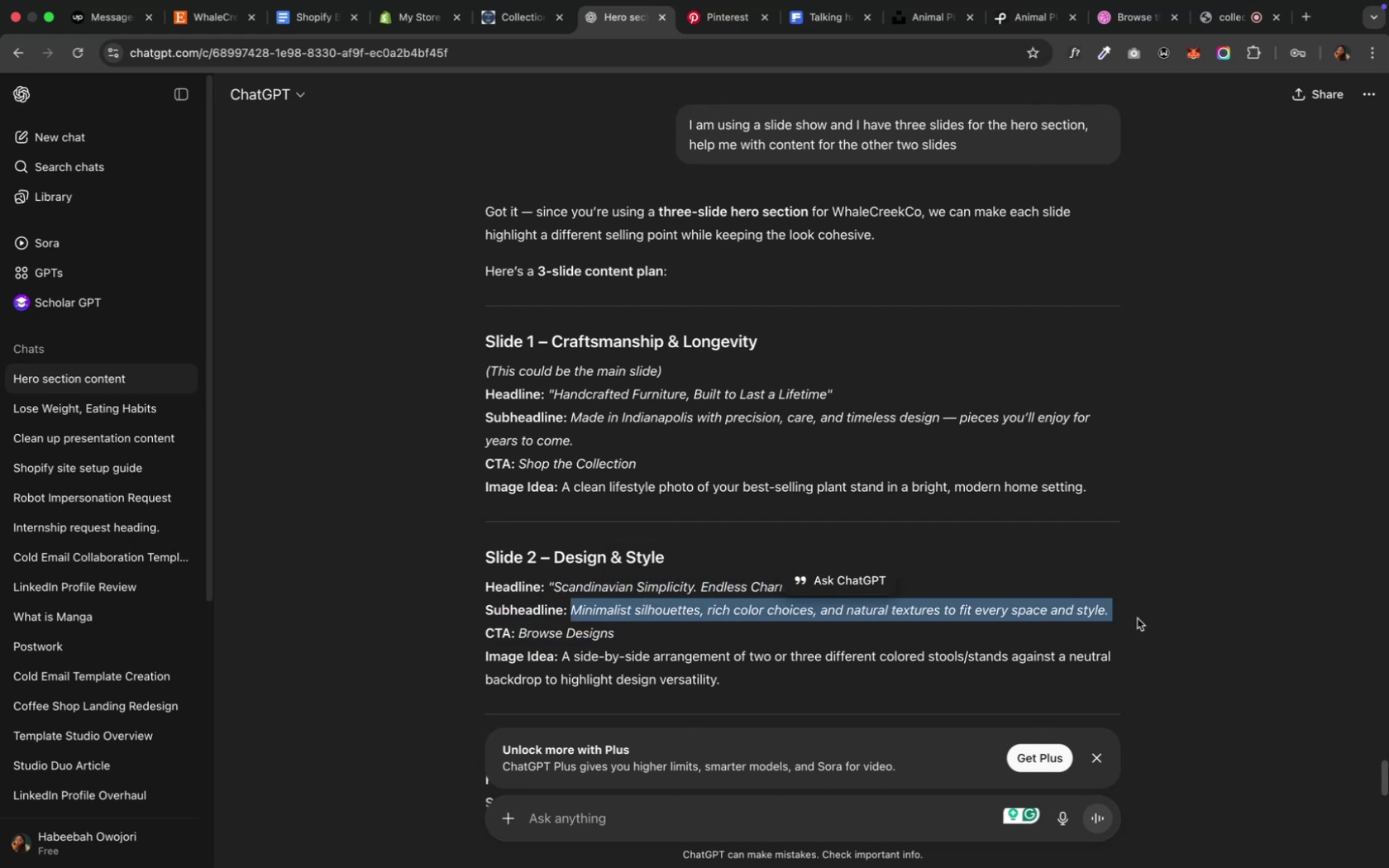 
key(Meta+C)
 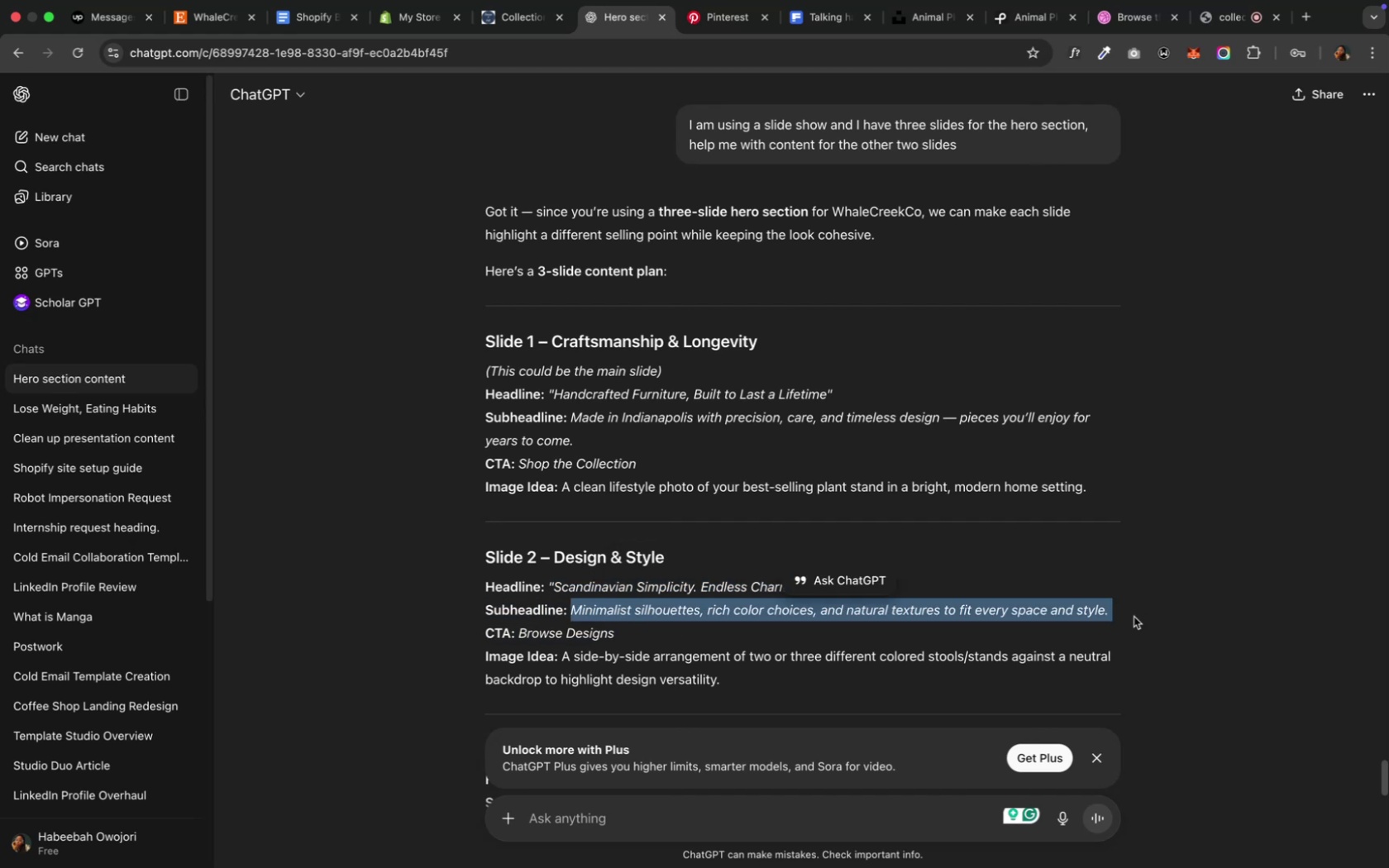 
key(Meta+C)
 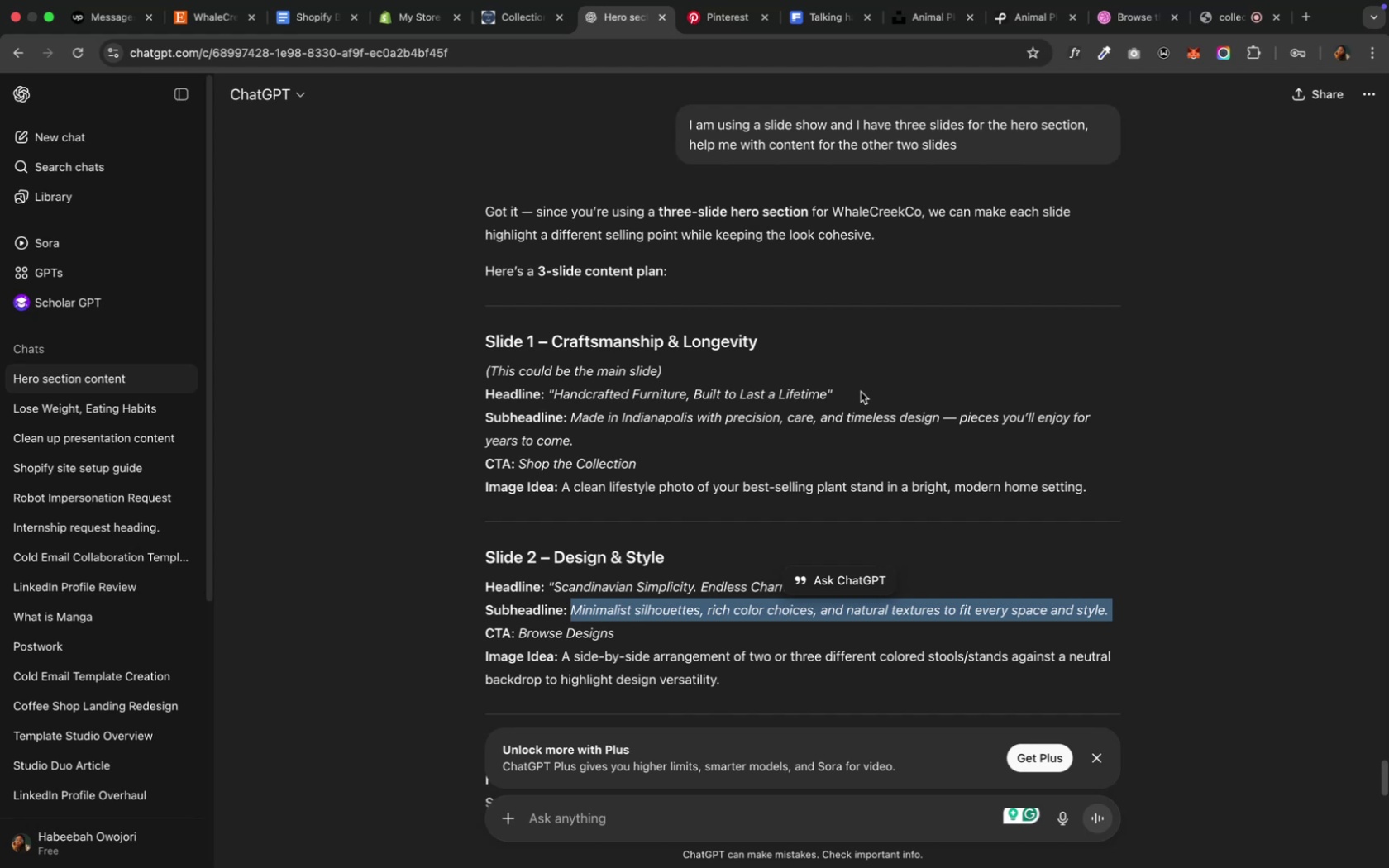 
mouse_move([496, 23])
 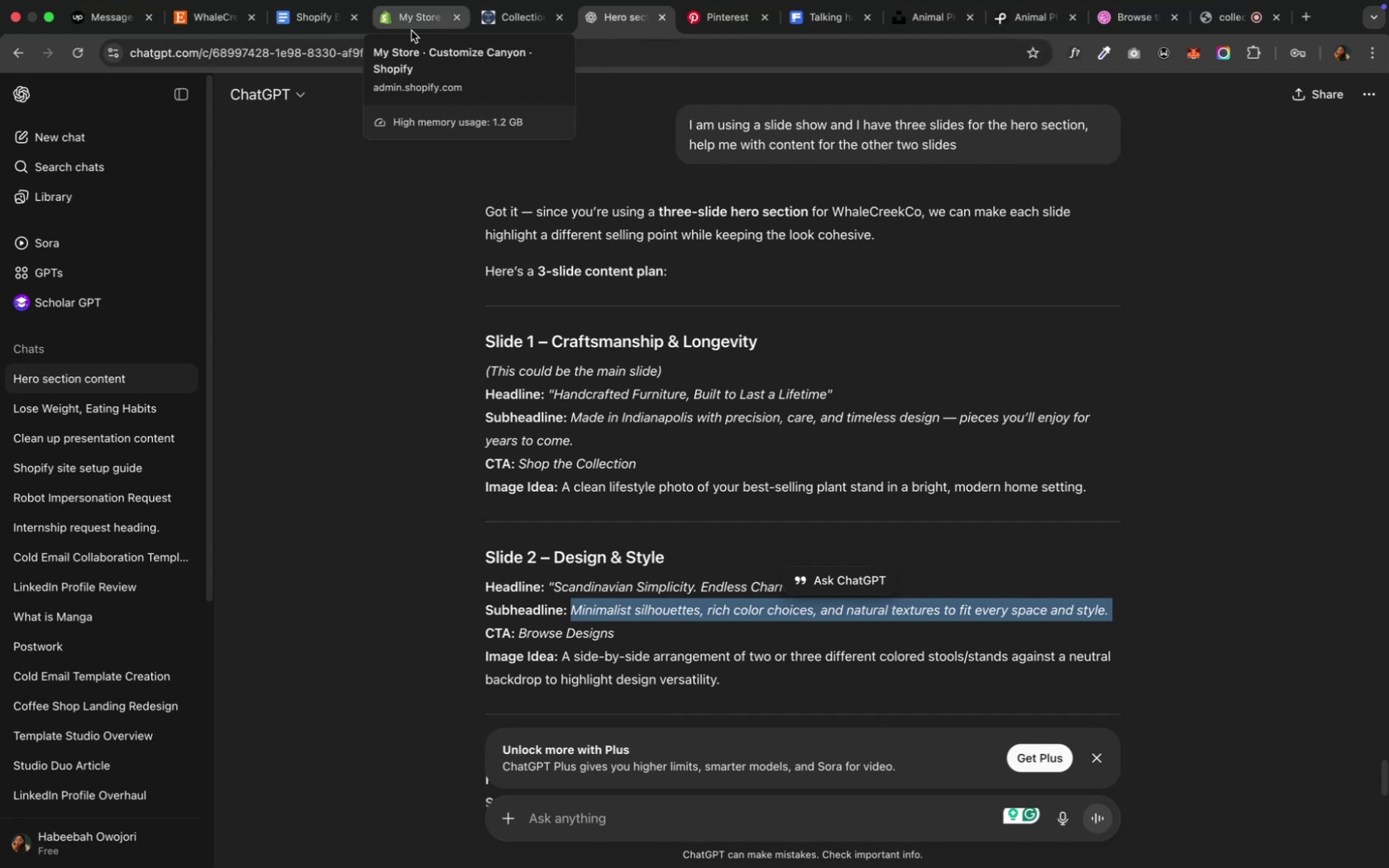 
left_click([410, 31])
 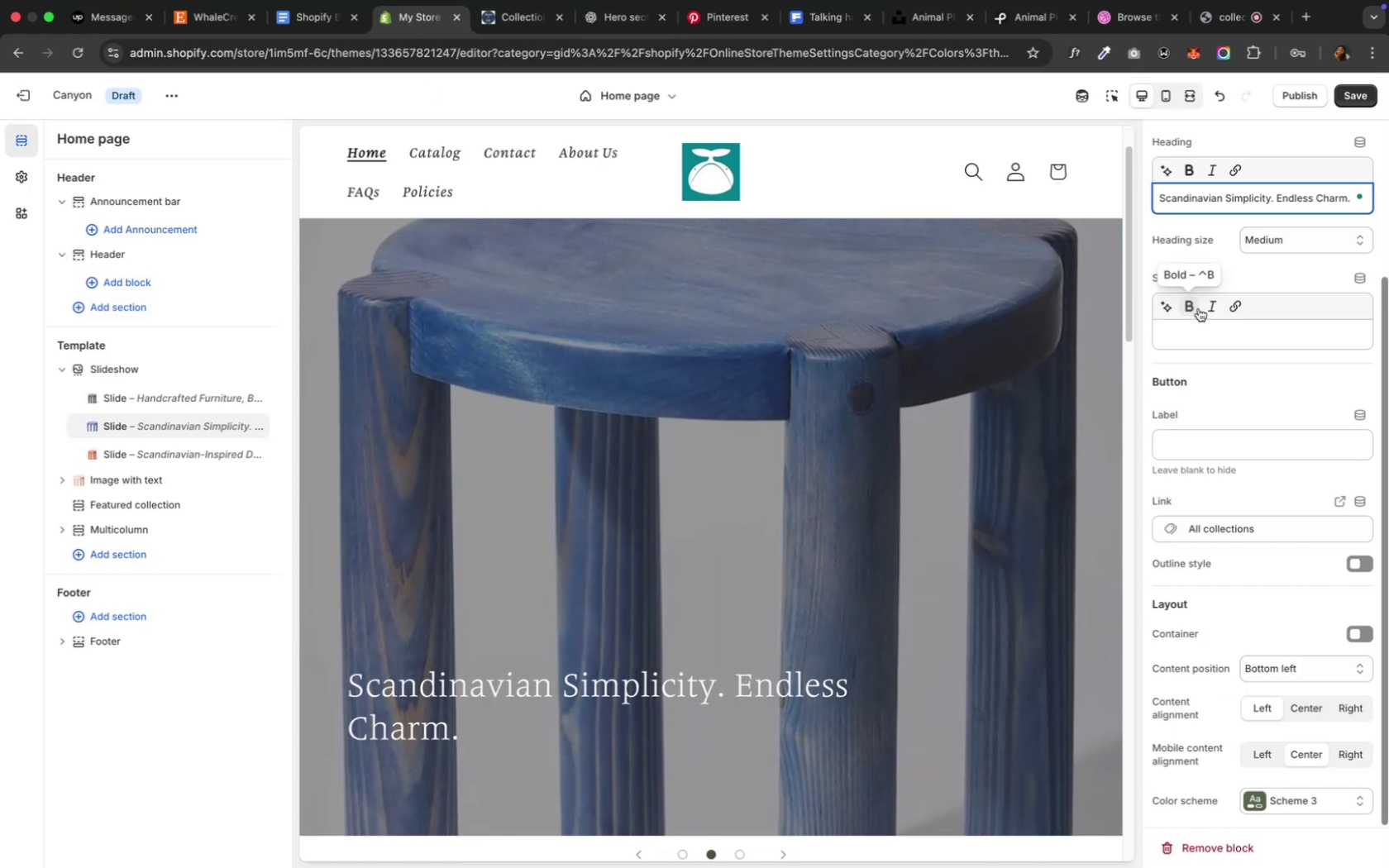 
left_click([1211, 339])
 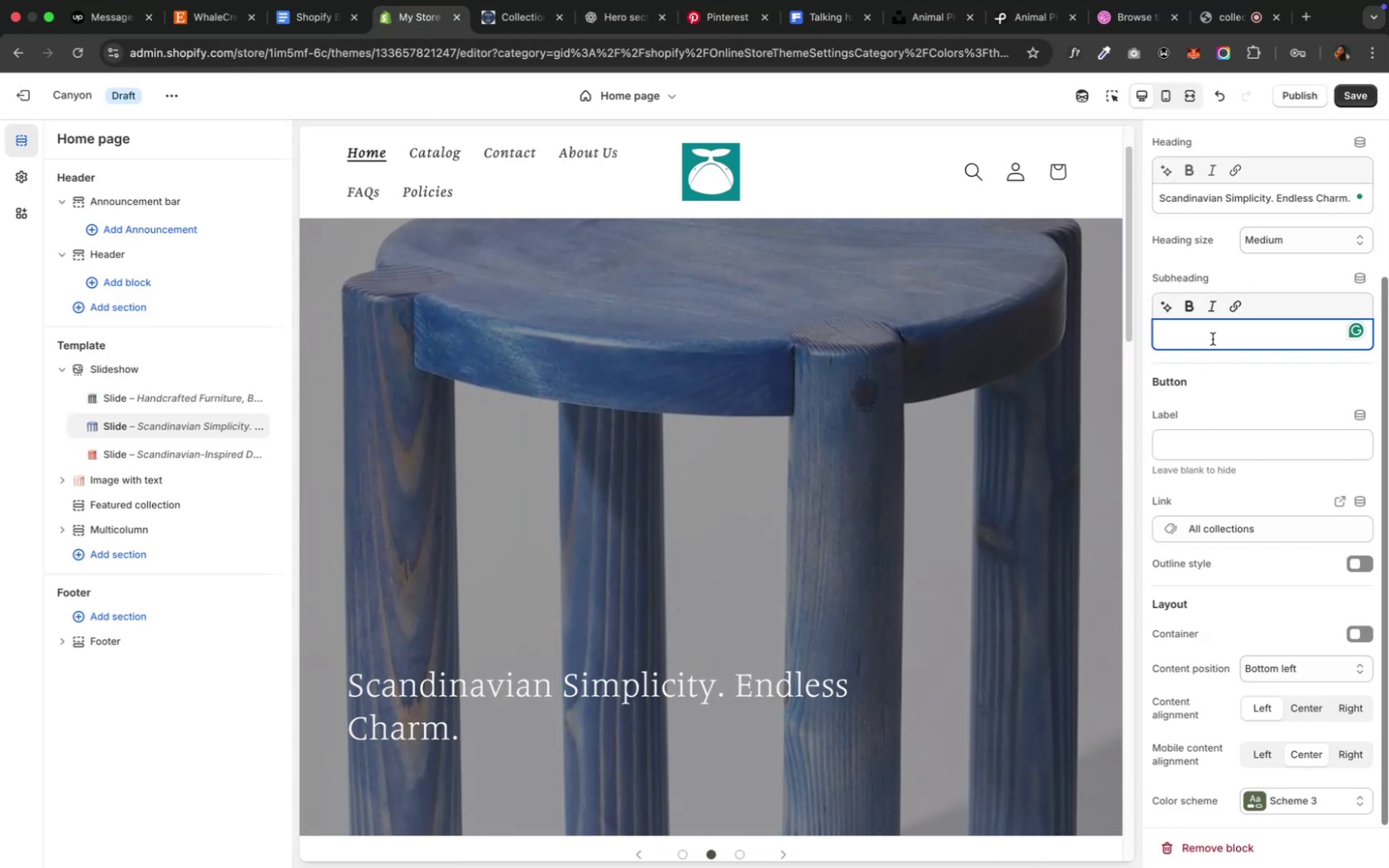 
key(Meta+V)
 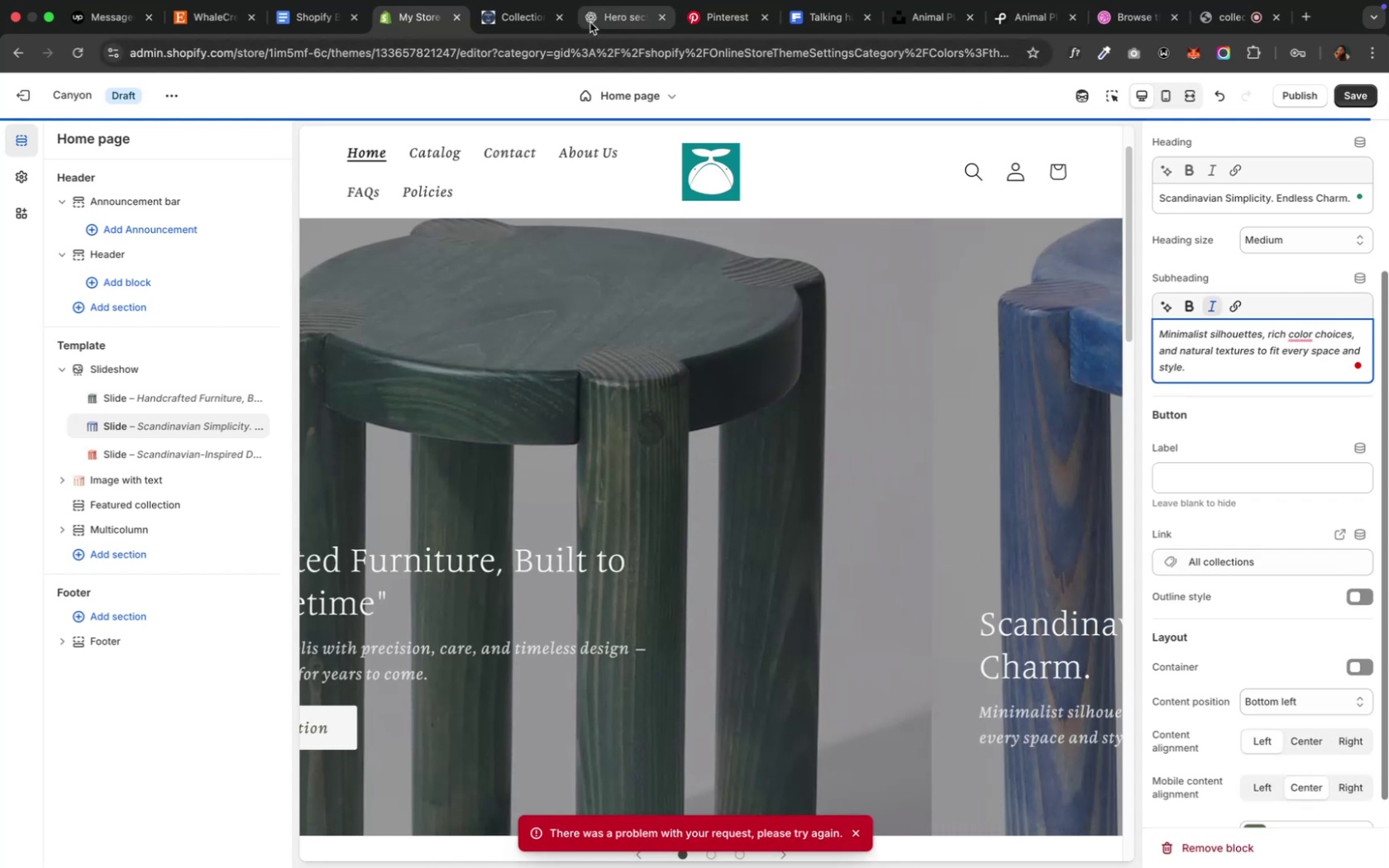 
mouse_move([570, 23])
 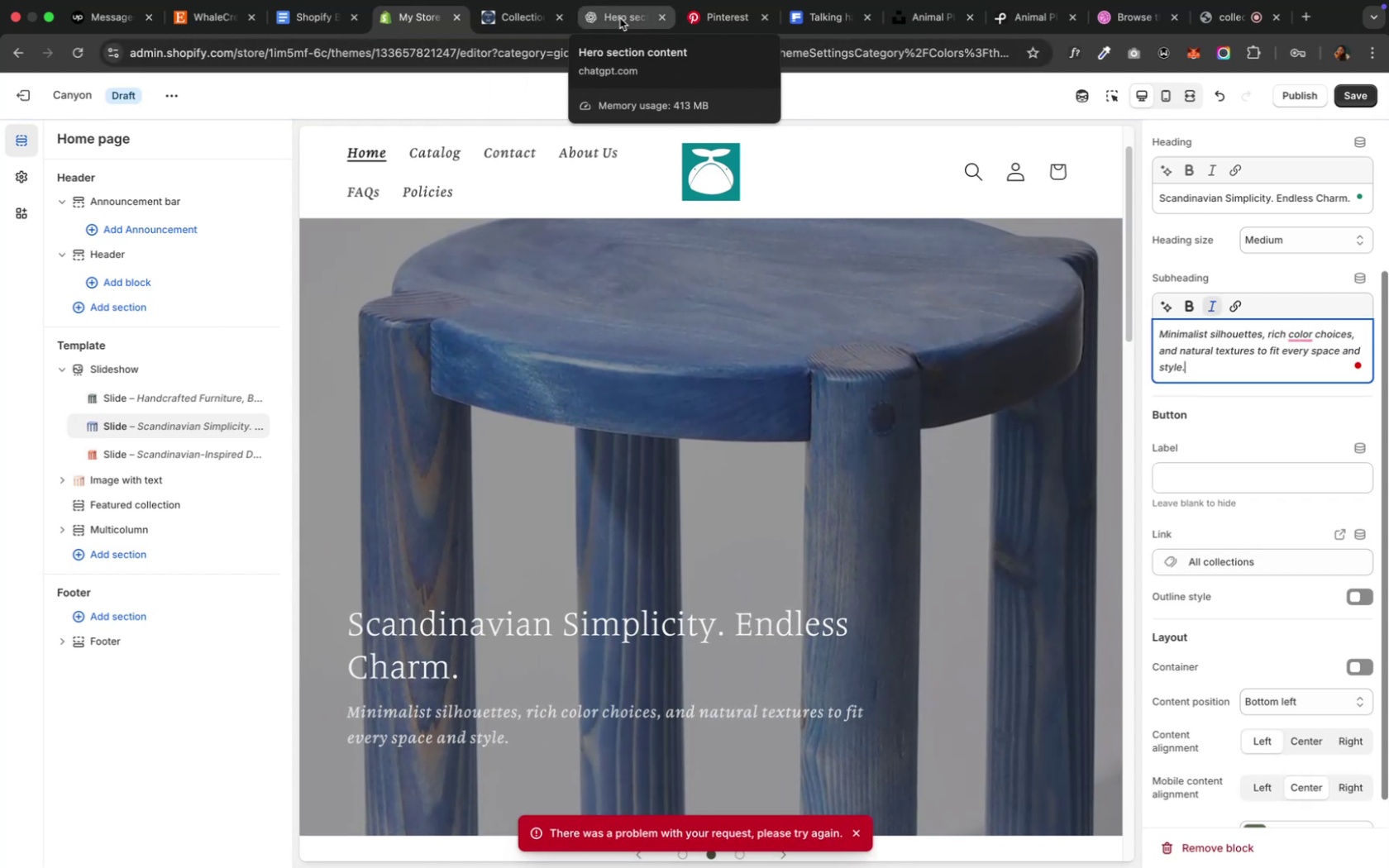 
left_click([618, 20])
 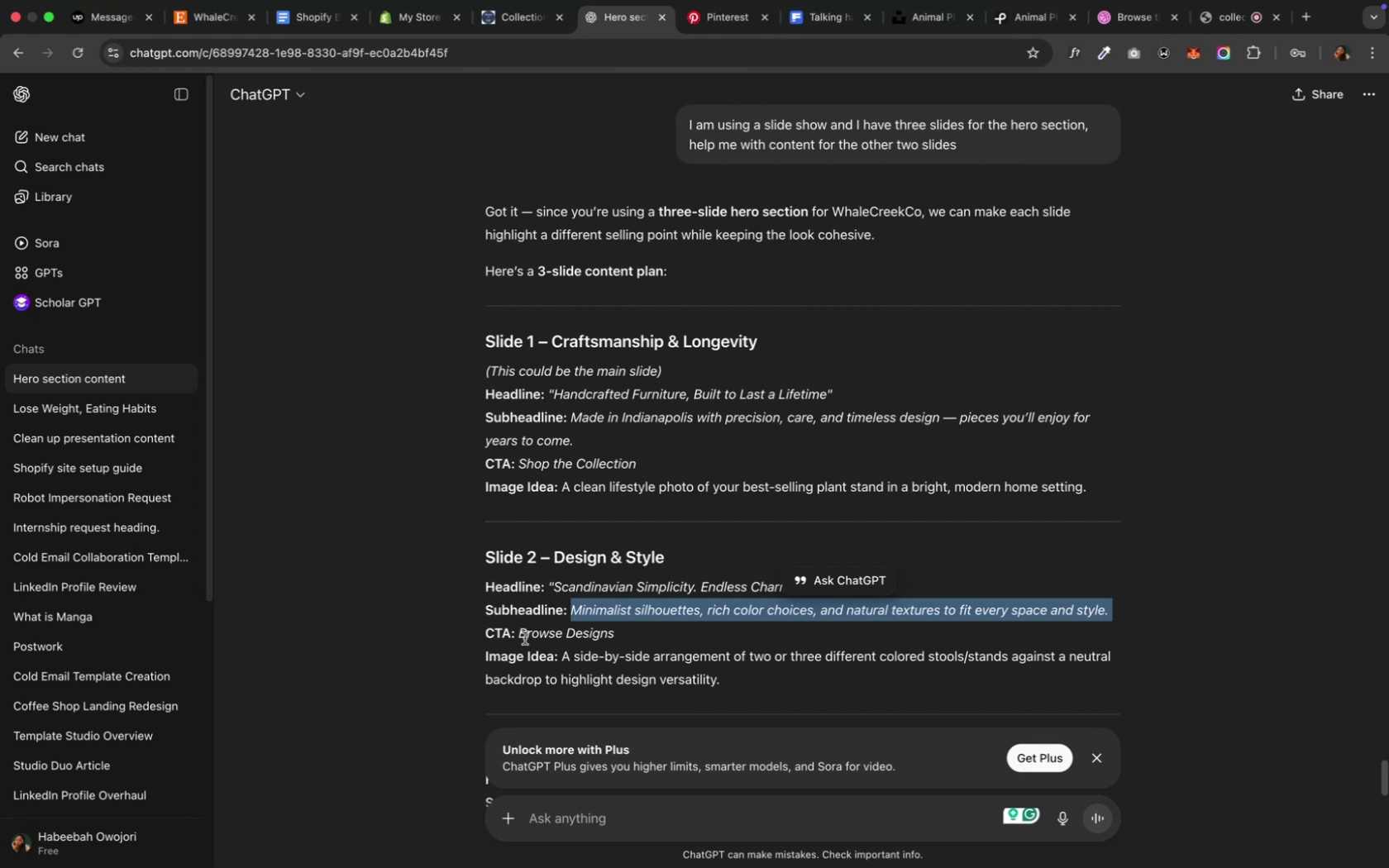 
left_click_drag(start_coordinate=[520, 632], to_coordinate=[618, 635])
 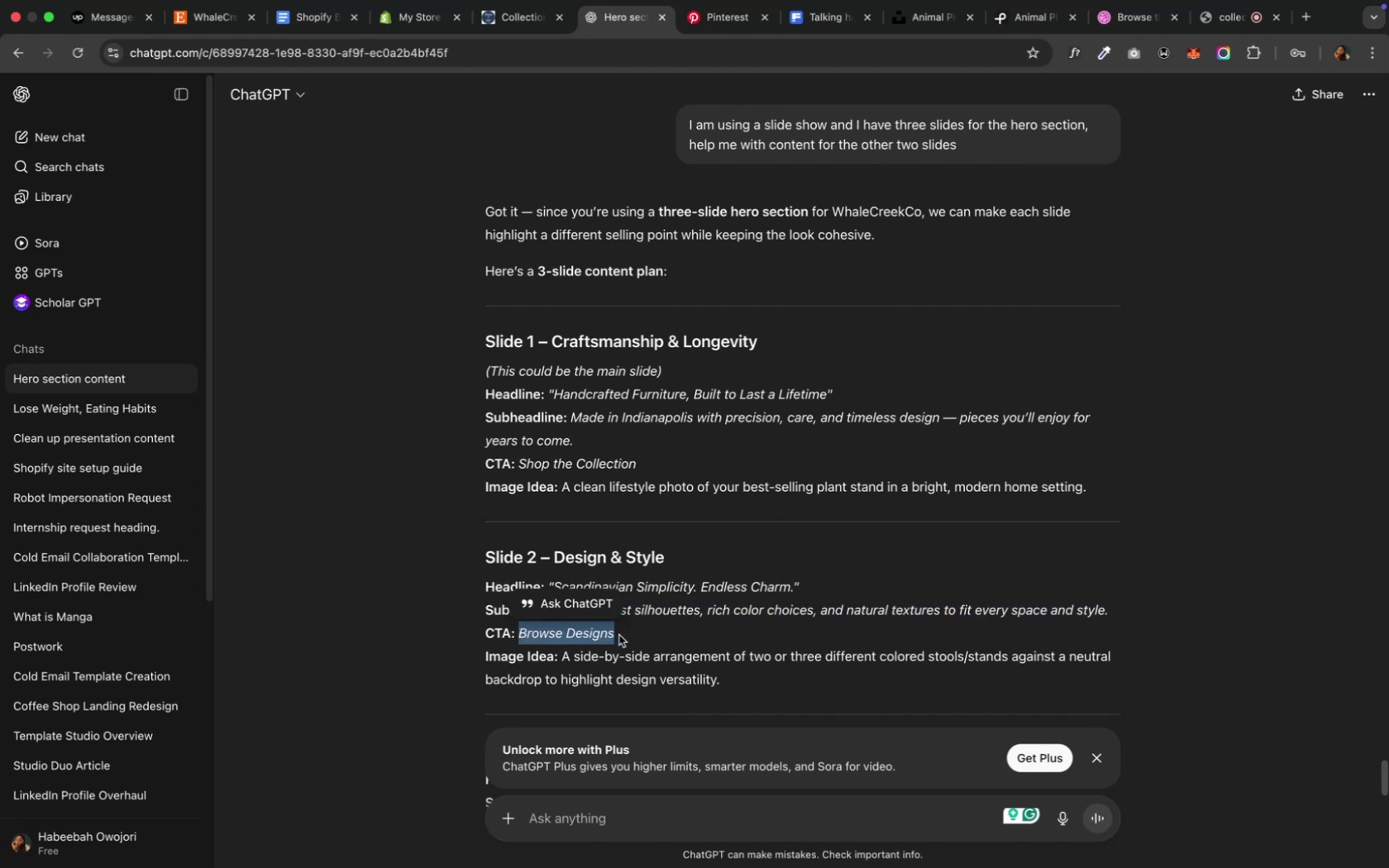 
key(Meta+CommandLeft)
 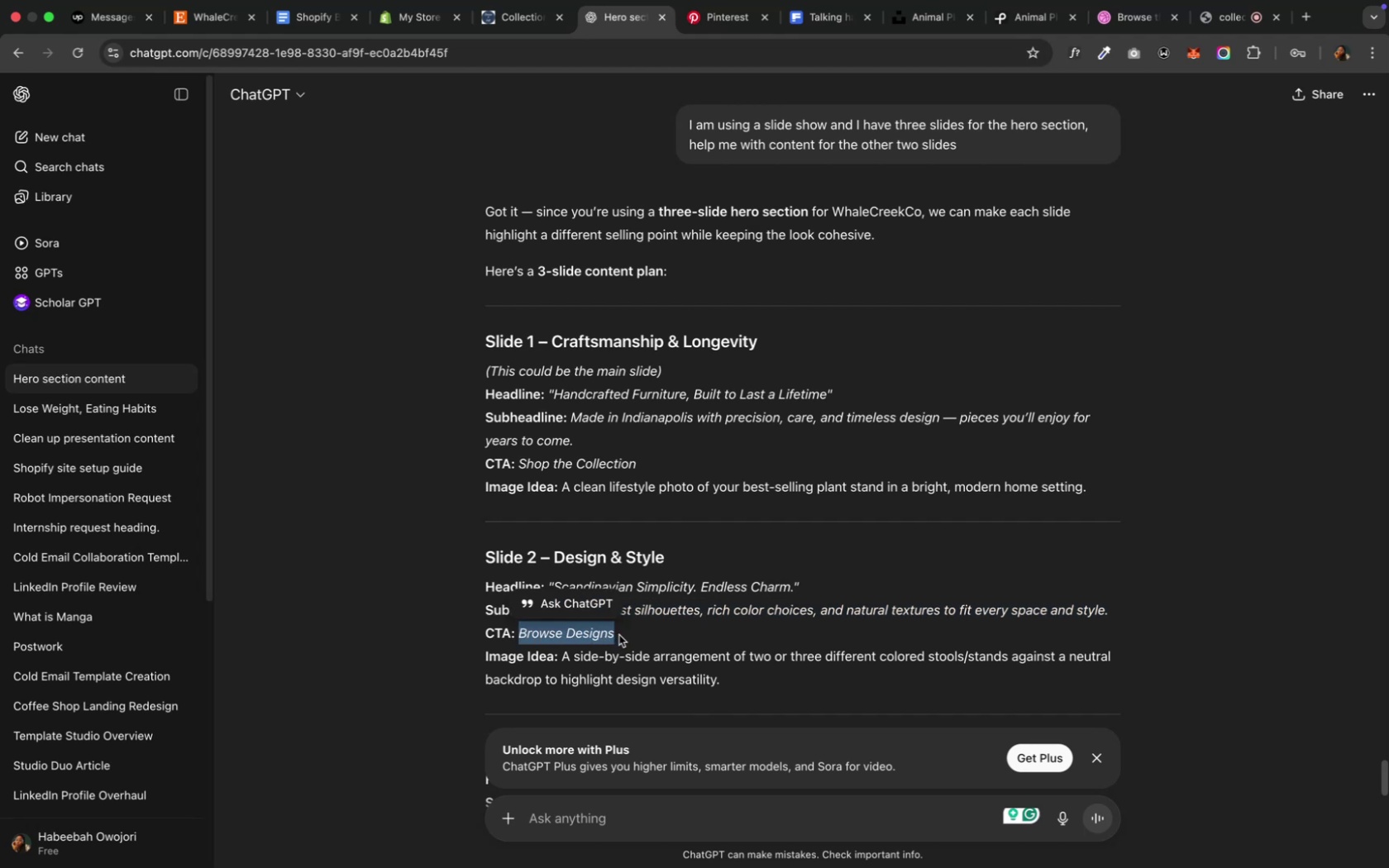 
key(Meta+C)
 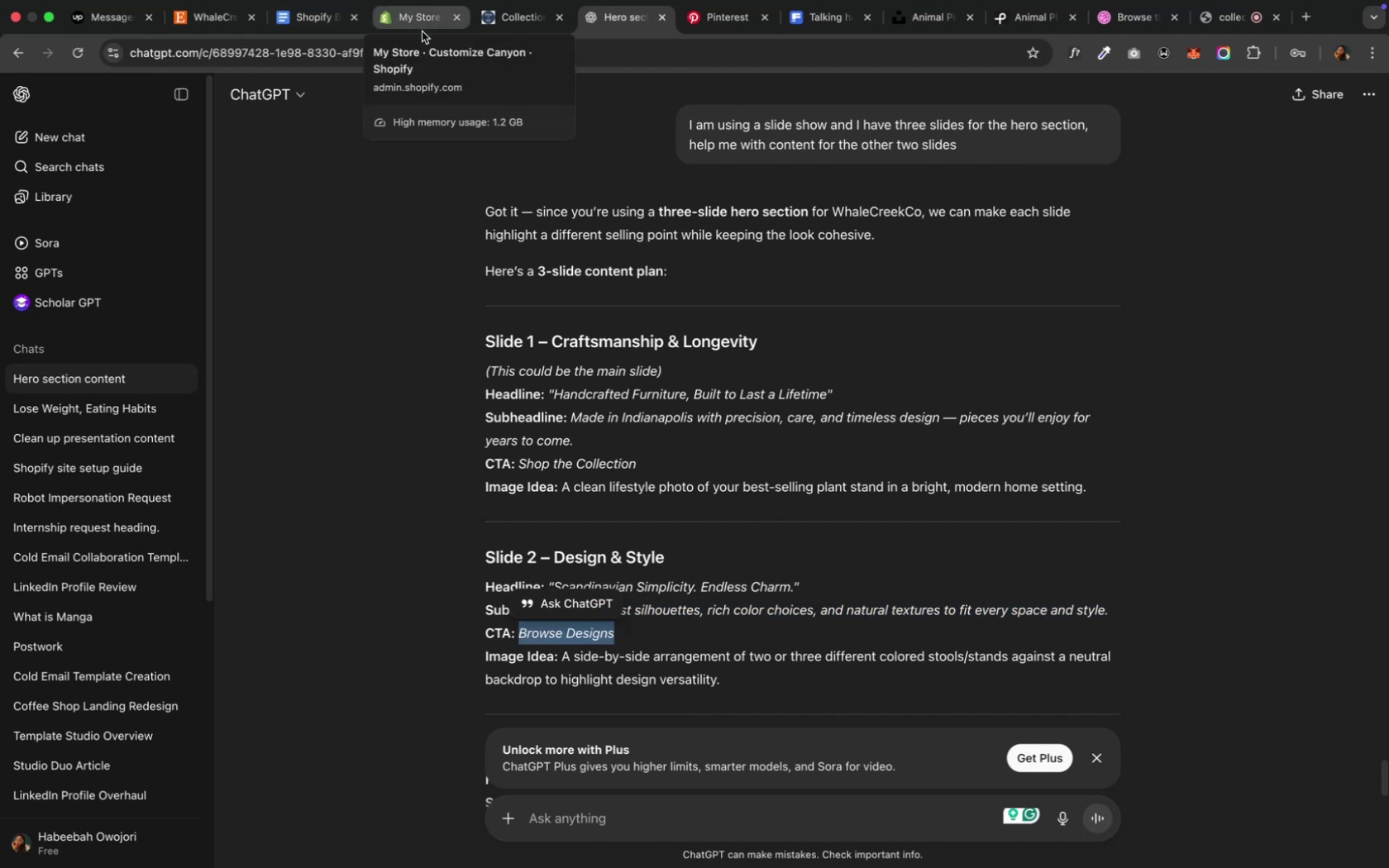 
wait(5.29)
 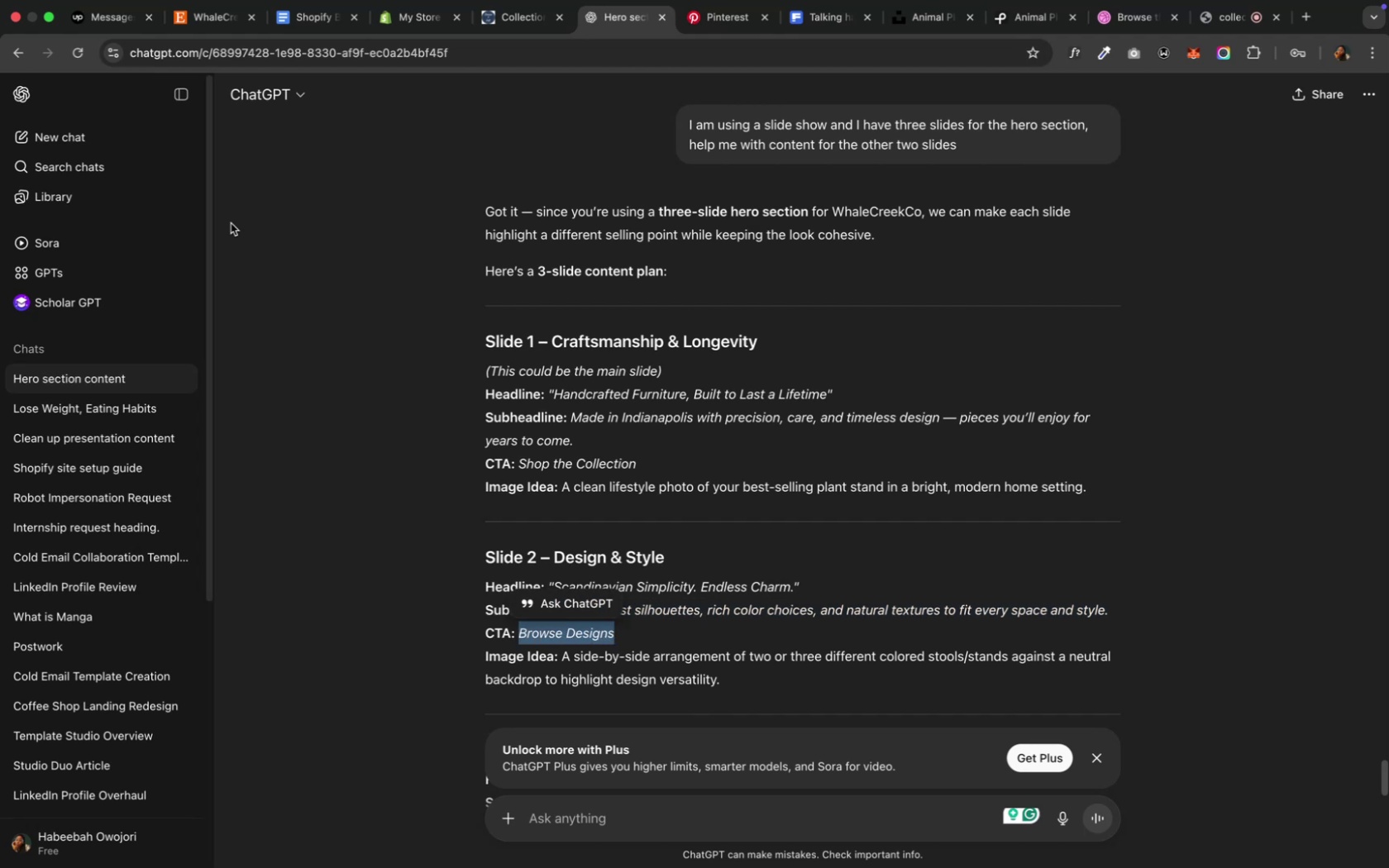 
left_click([415, 30])
 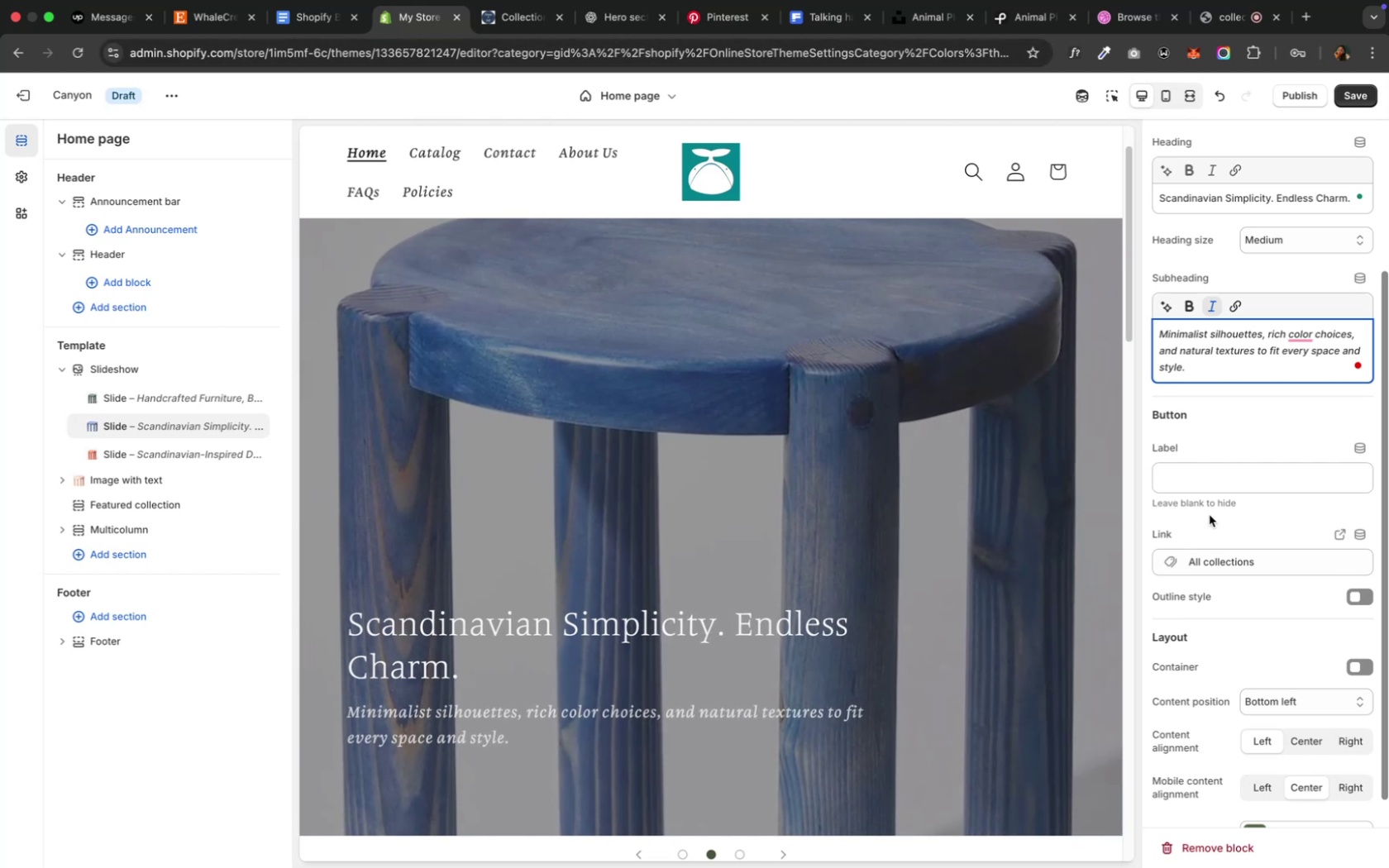 
left_click([1190, 465])
 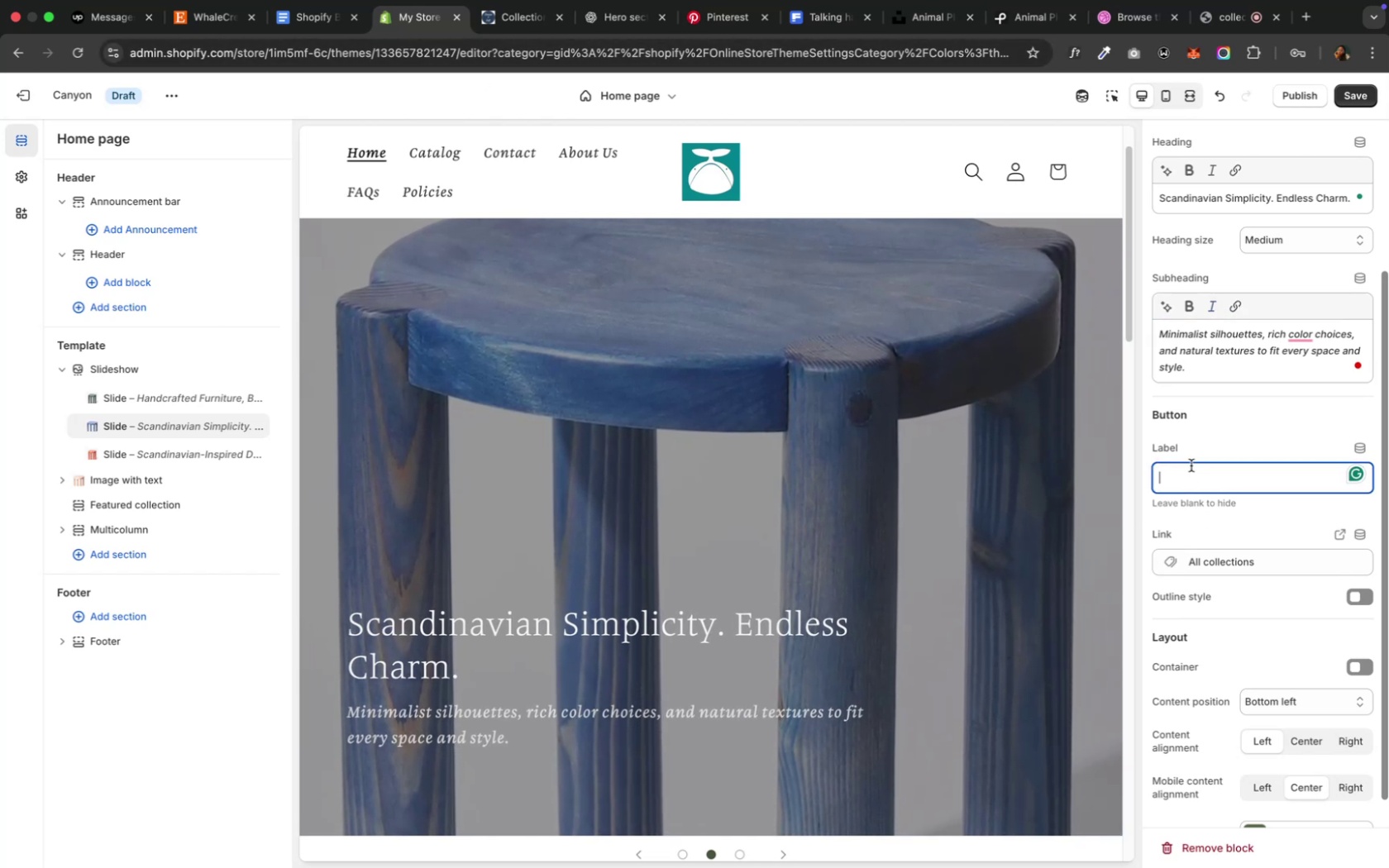 
key(Meta+V)
 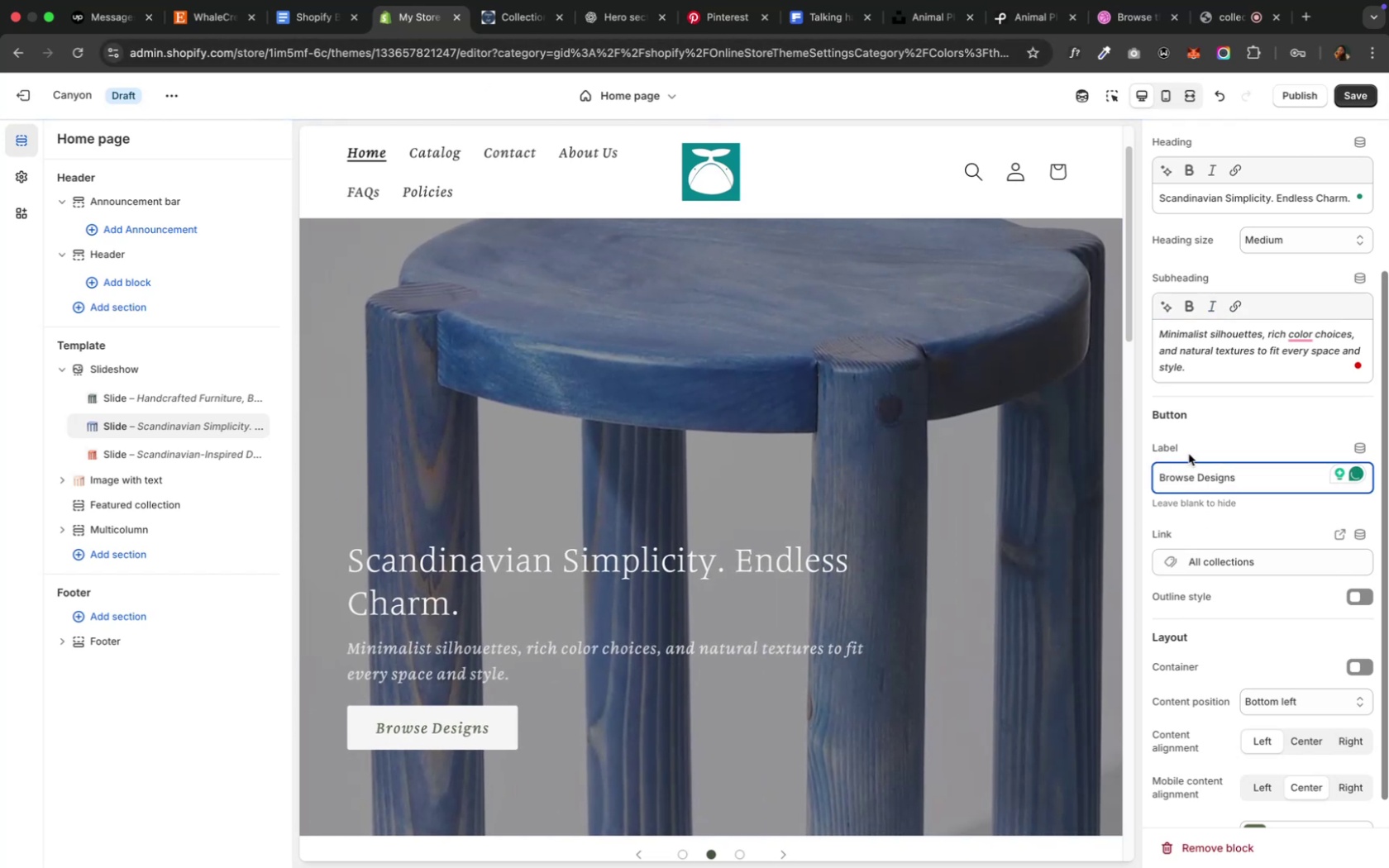 
left_click([1194, 444])
 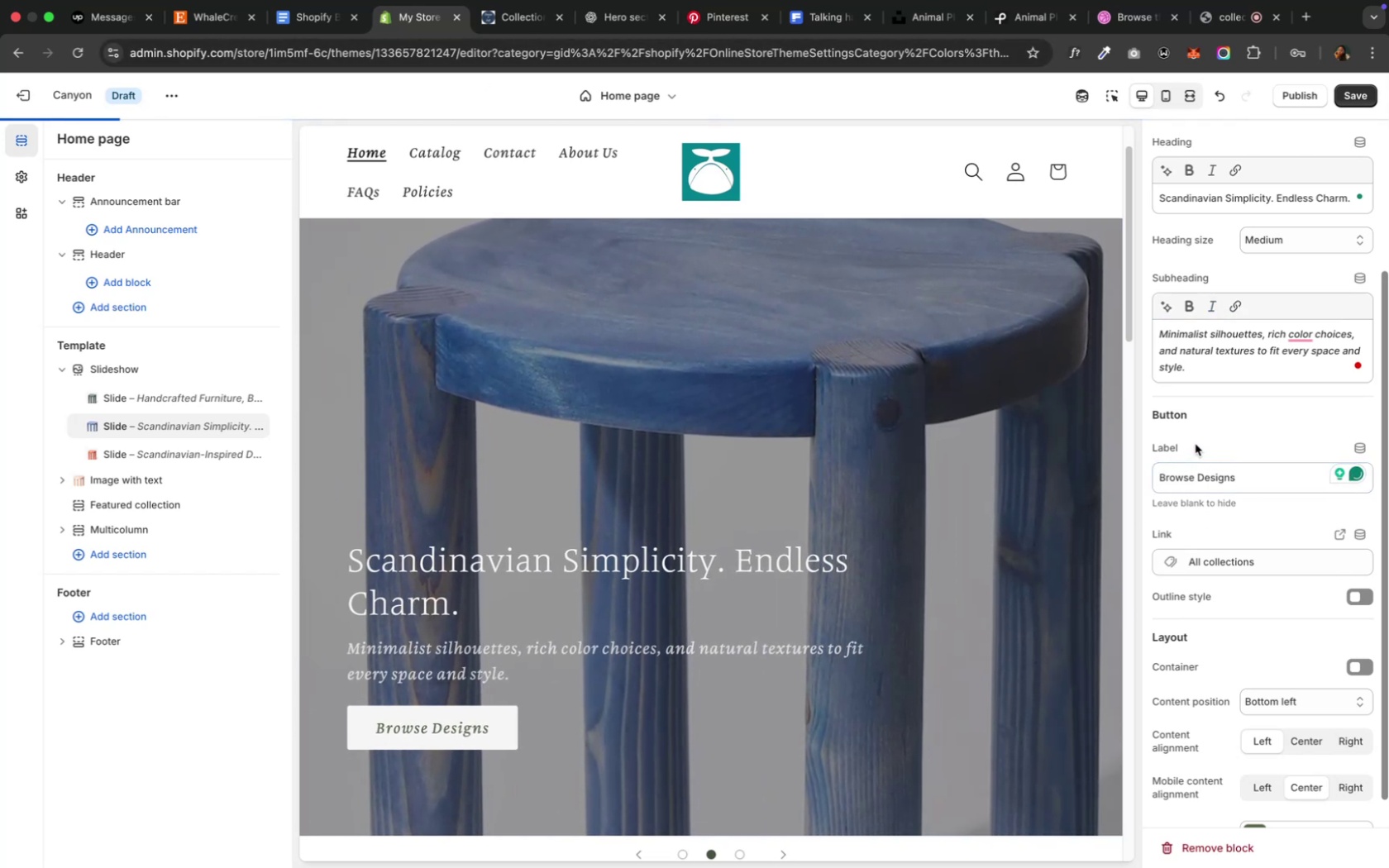 
scroll: coordinate [1191, 448], scroll_direction: up, amount: 14.0
 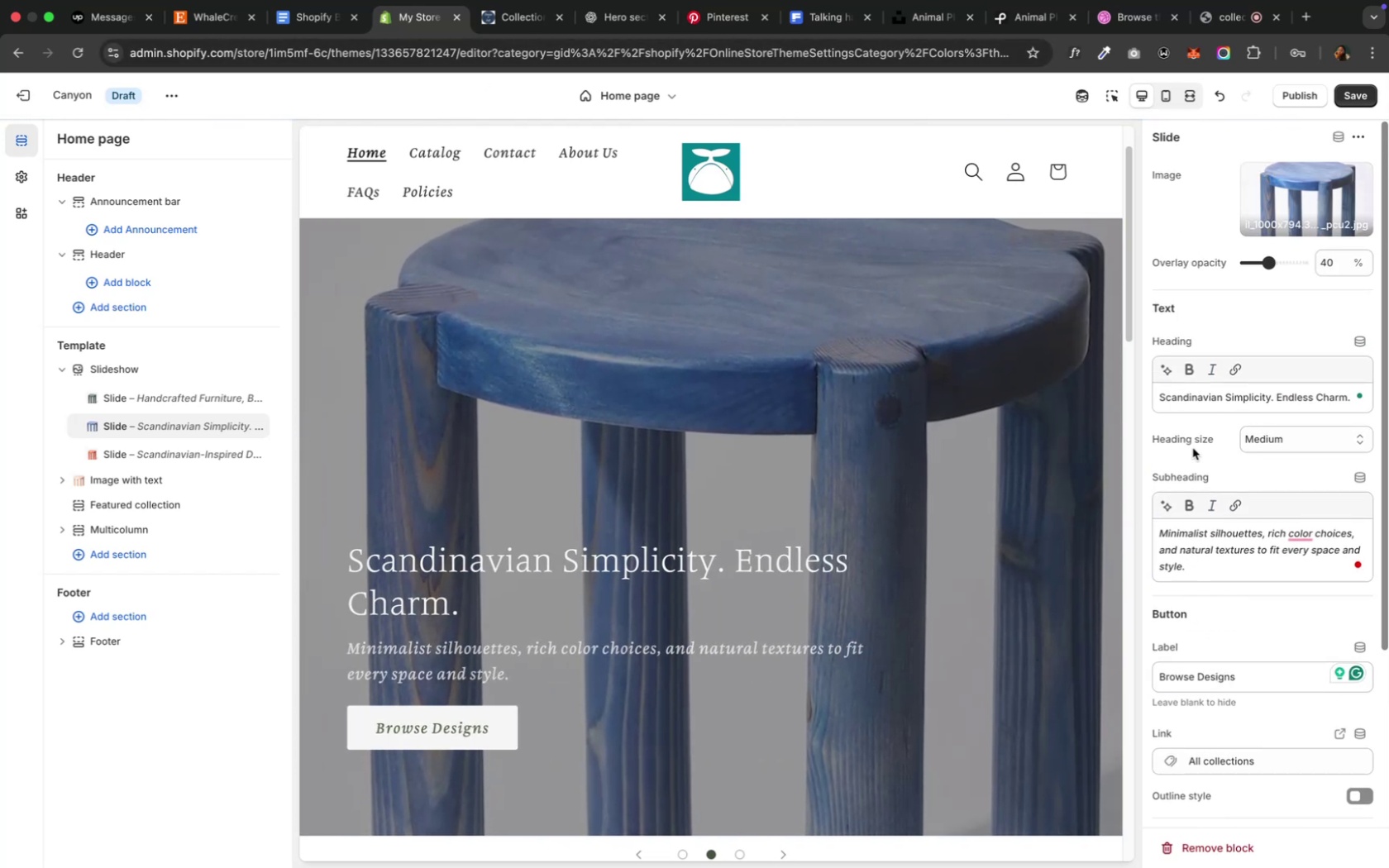 
scroll: coordinate [1191, 448], scroll_direction: down, amount: 5.0
 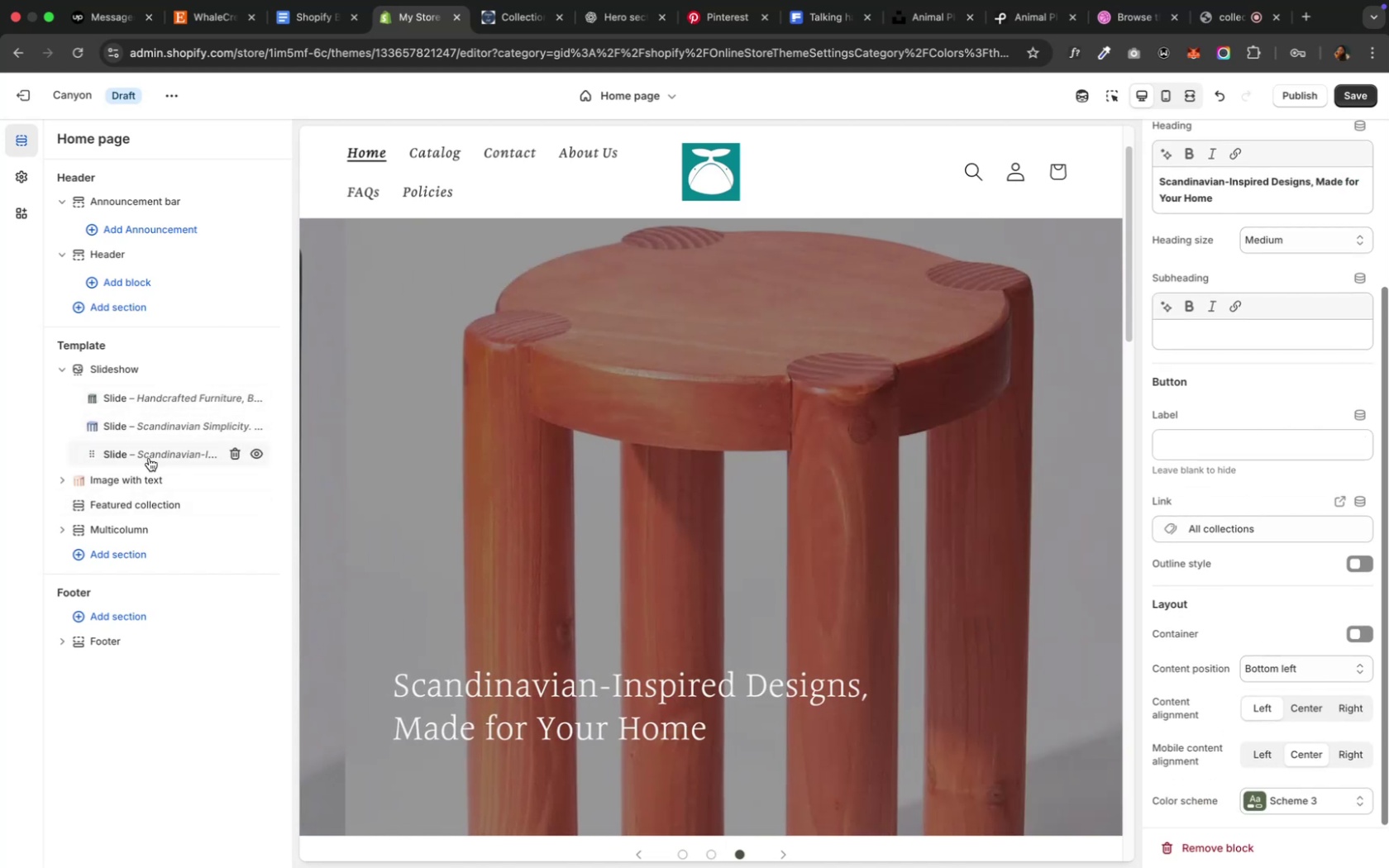 
wait(13.2)
 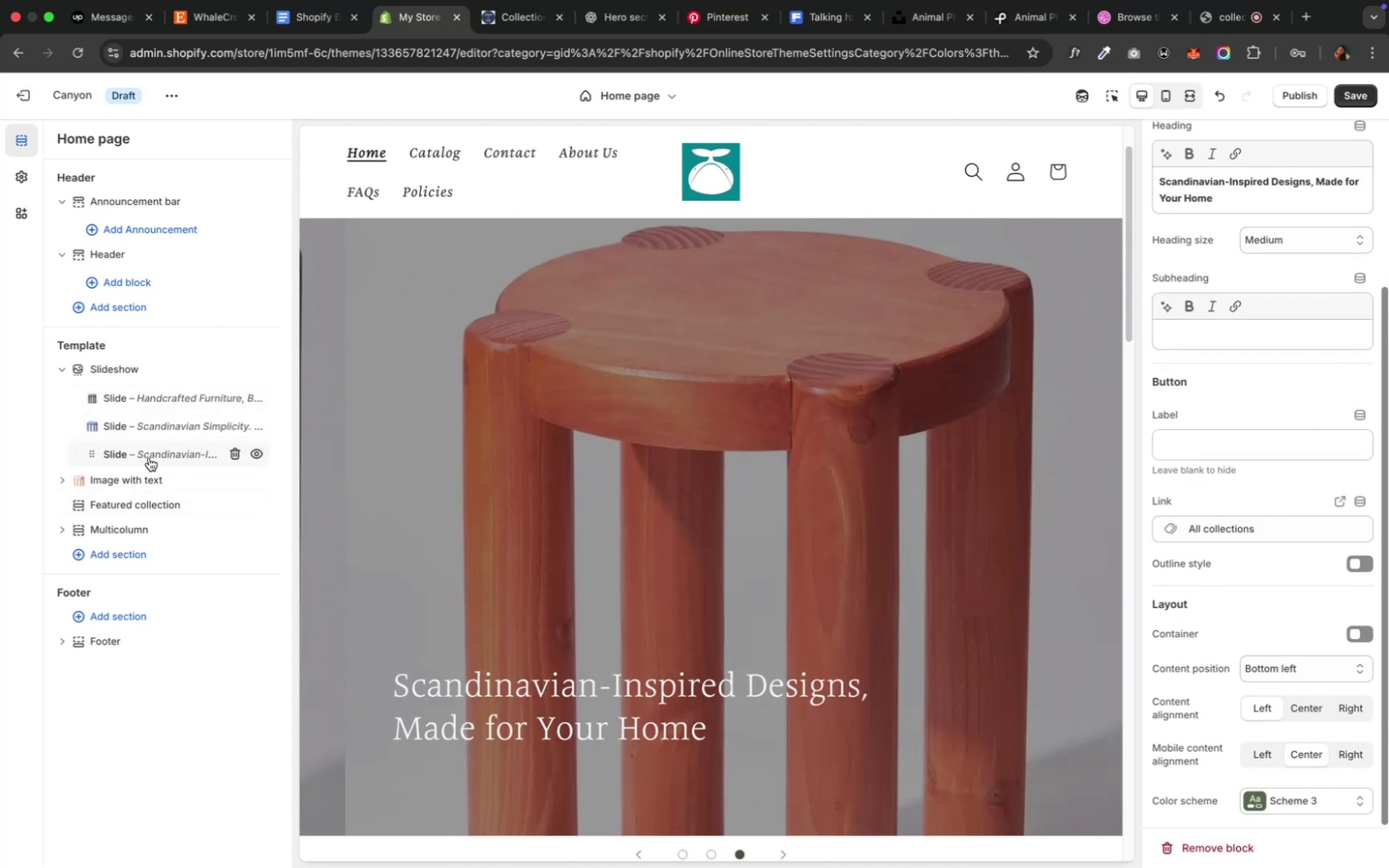 
left_click([620, 14])
 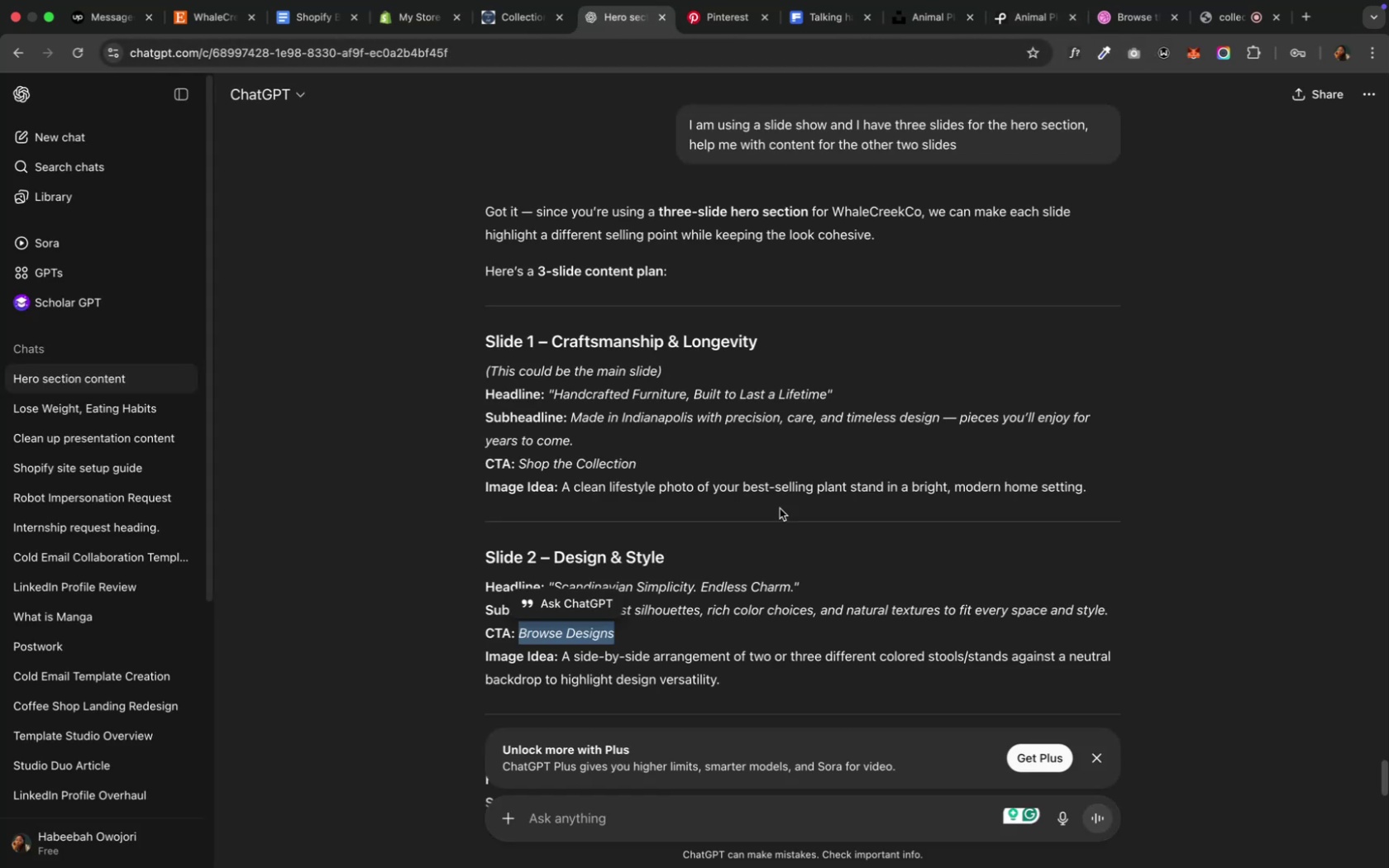 
scroll: coordinate [719, 605], scroll_direction: down, amount: 8.0
 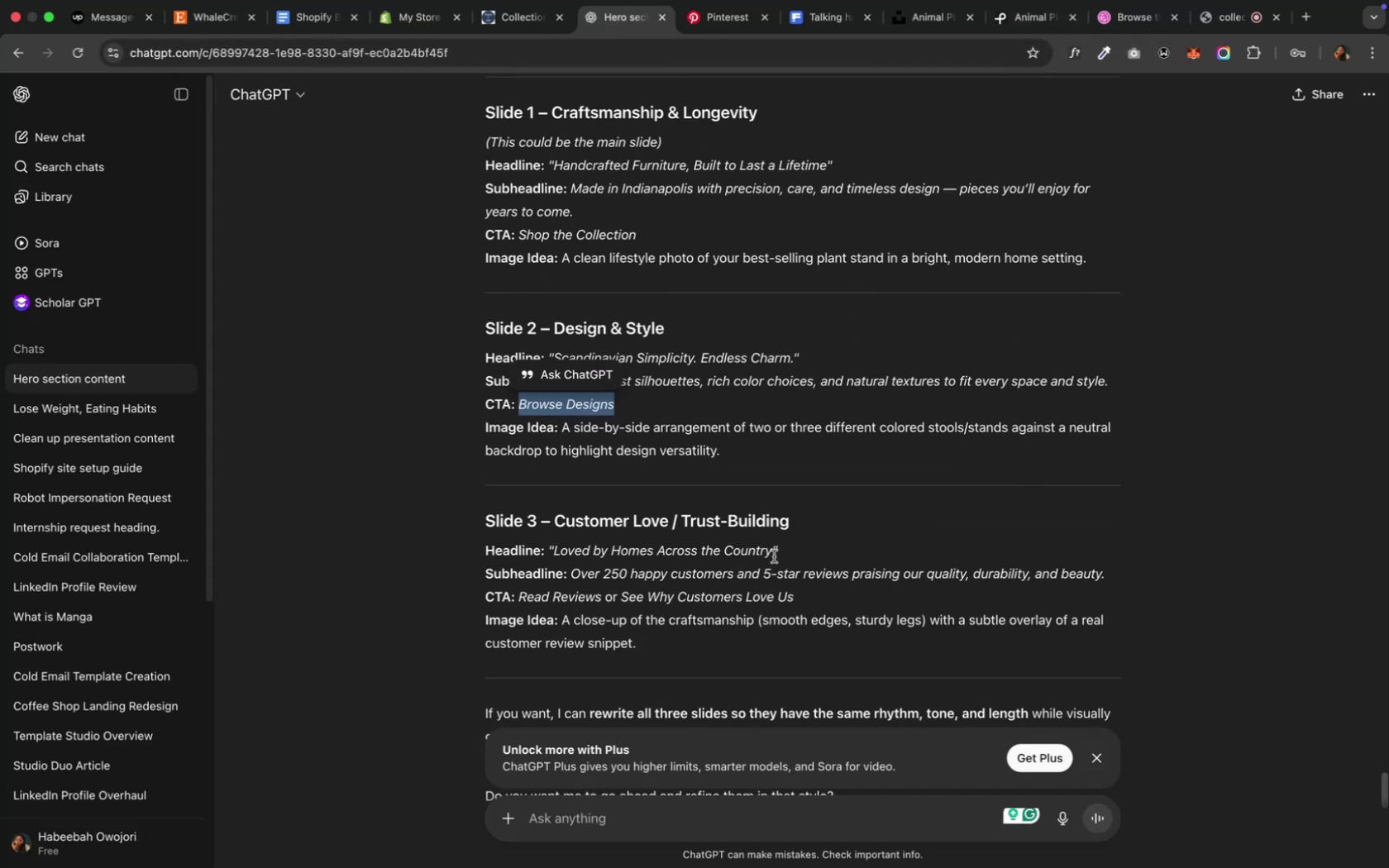 
left_click_drag(start_coordinate=[773, 553], to_coordinate=[554, 560])
 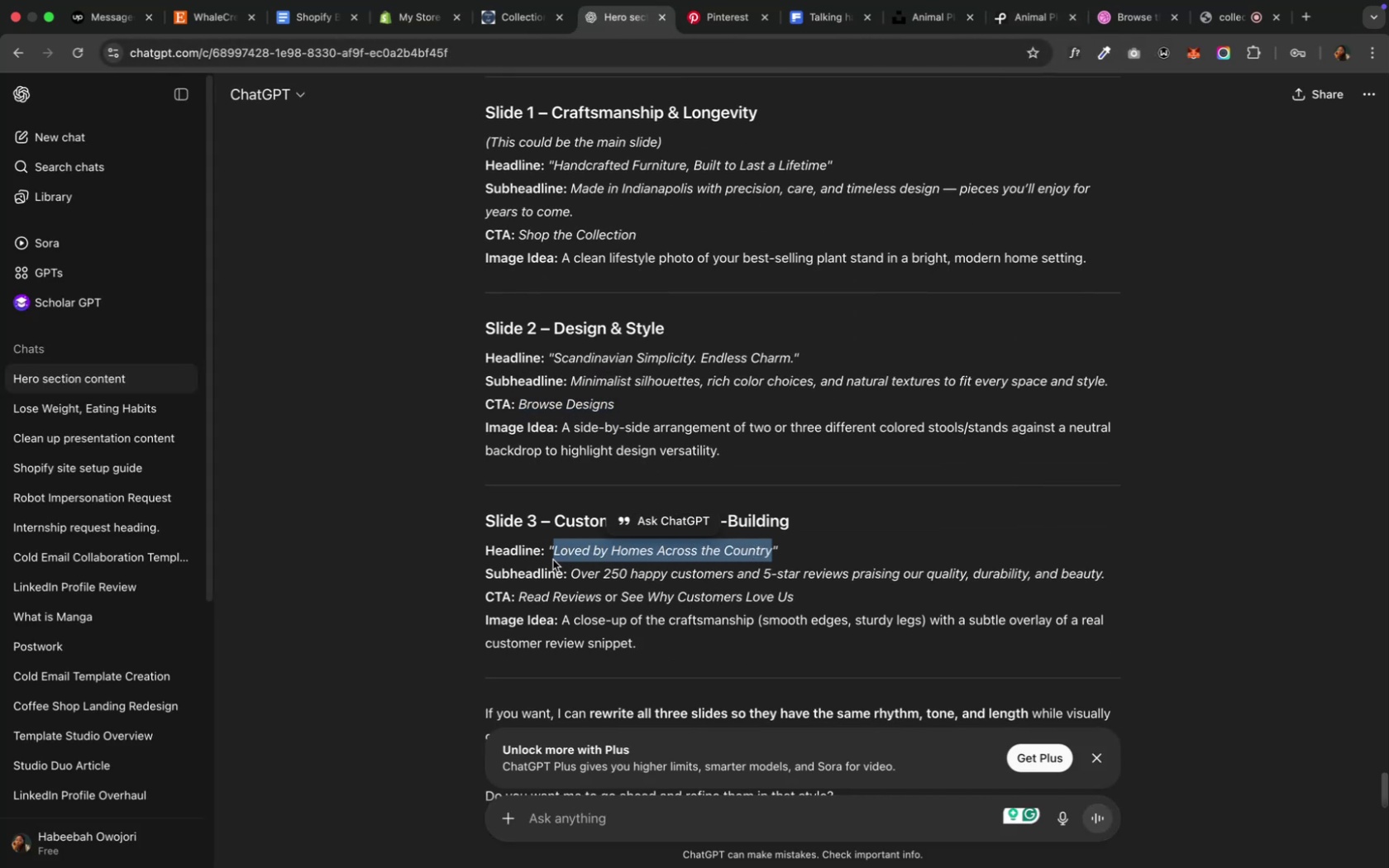 
key(Meta+C)
 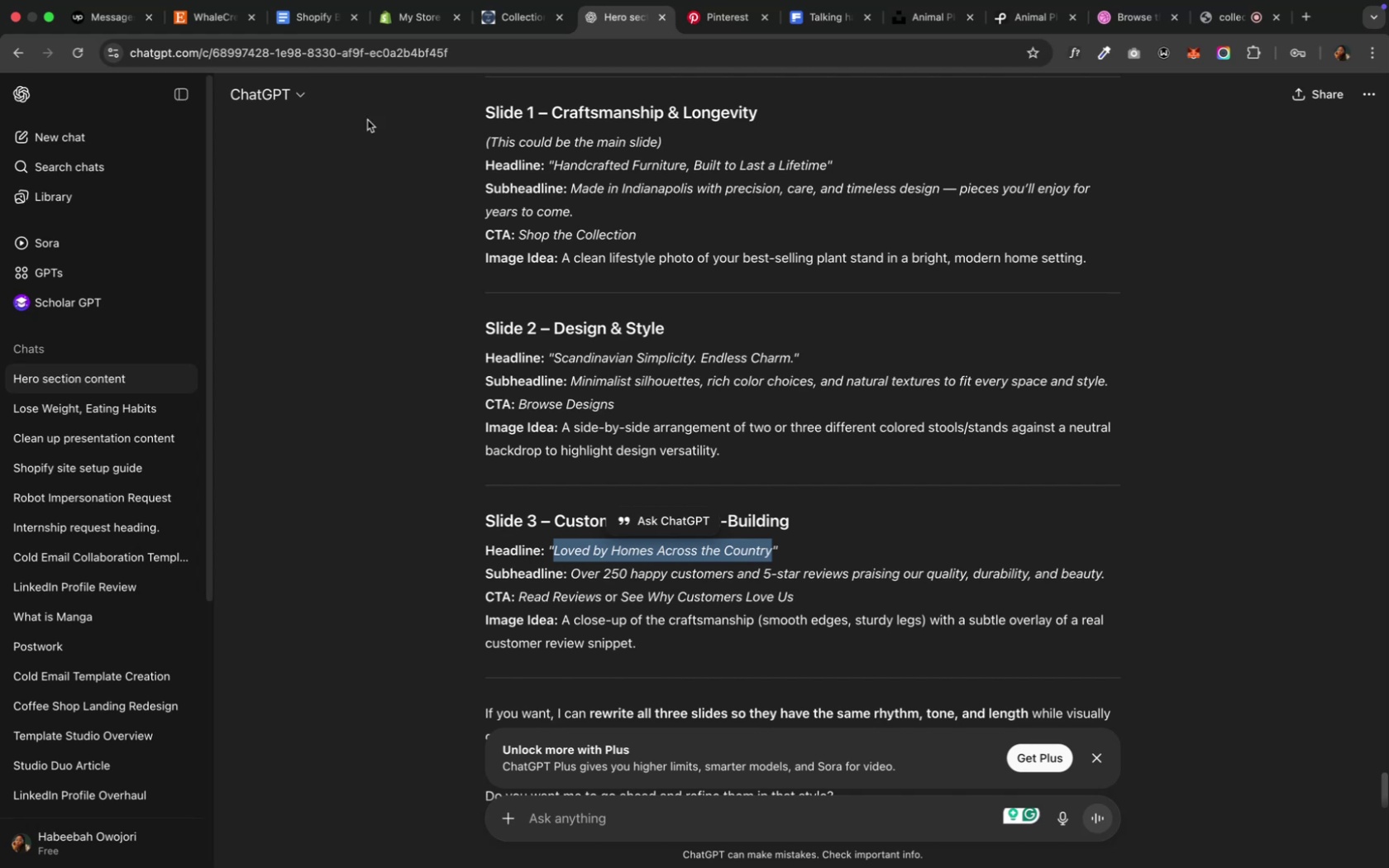 
left_click([408, 37])
 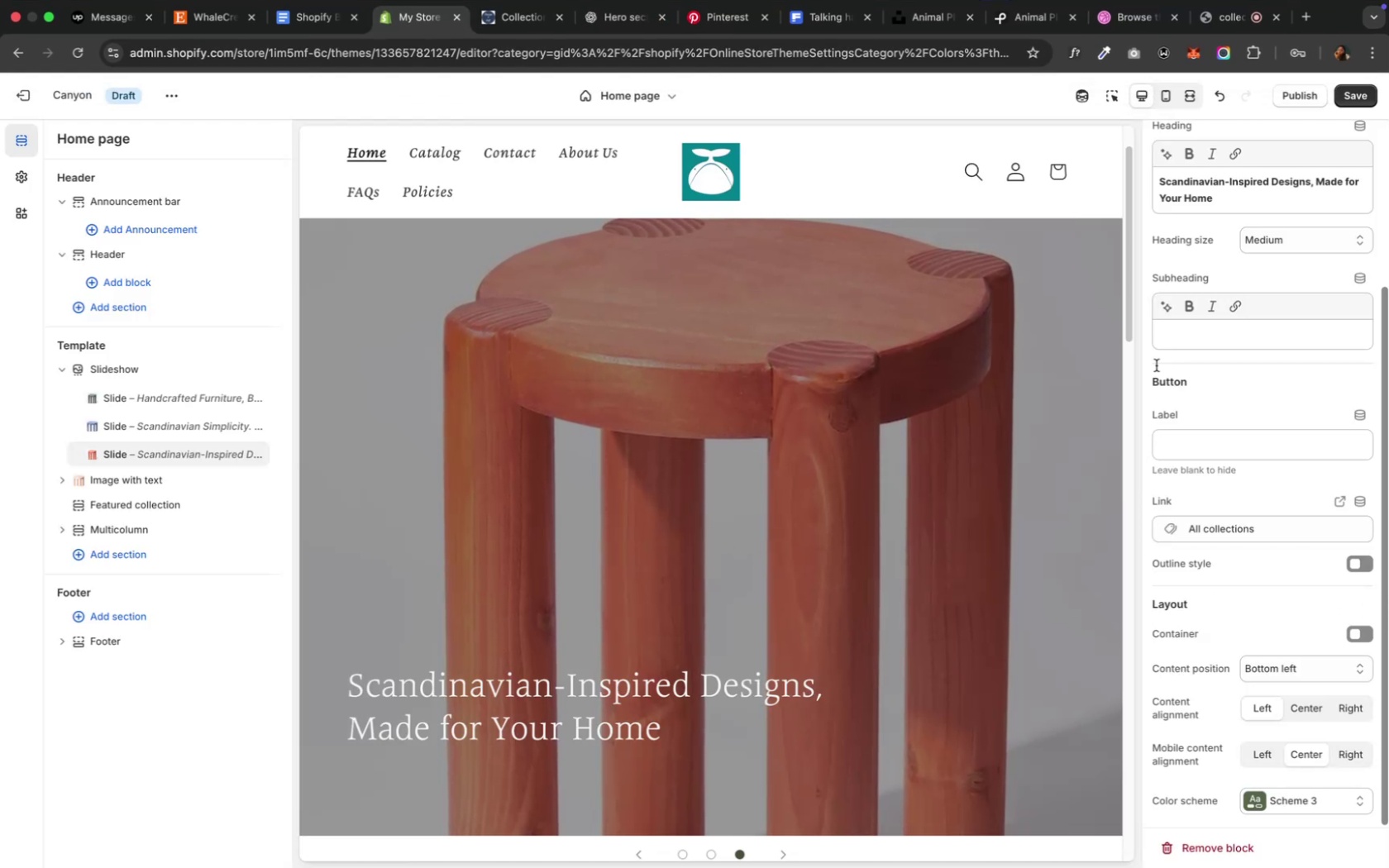 
left_click([1198, 184])
 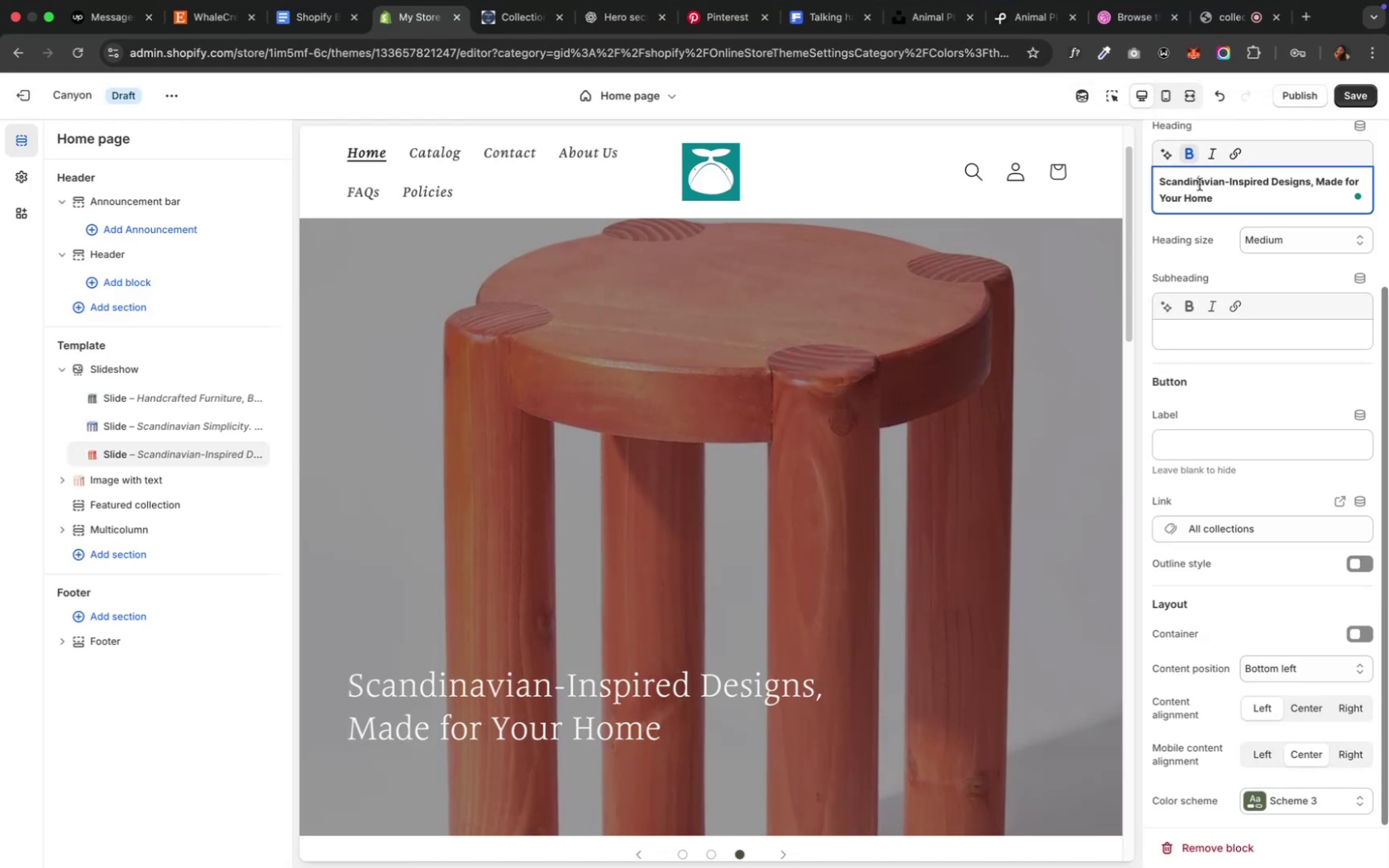 
key(Meta+A)
 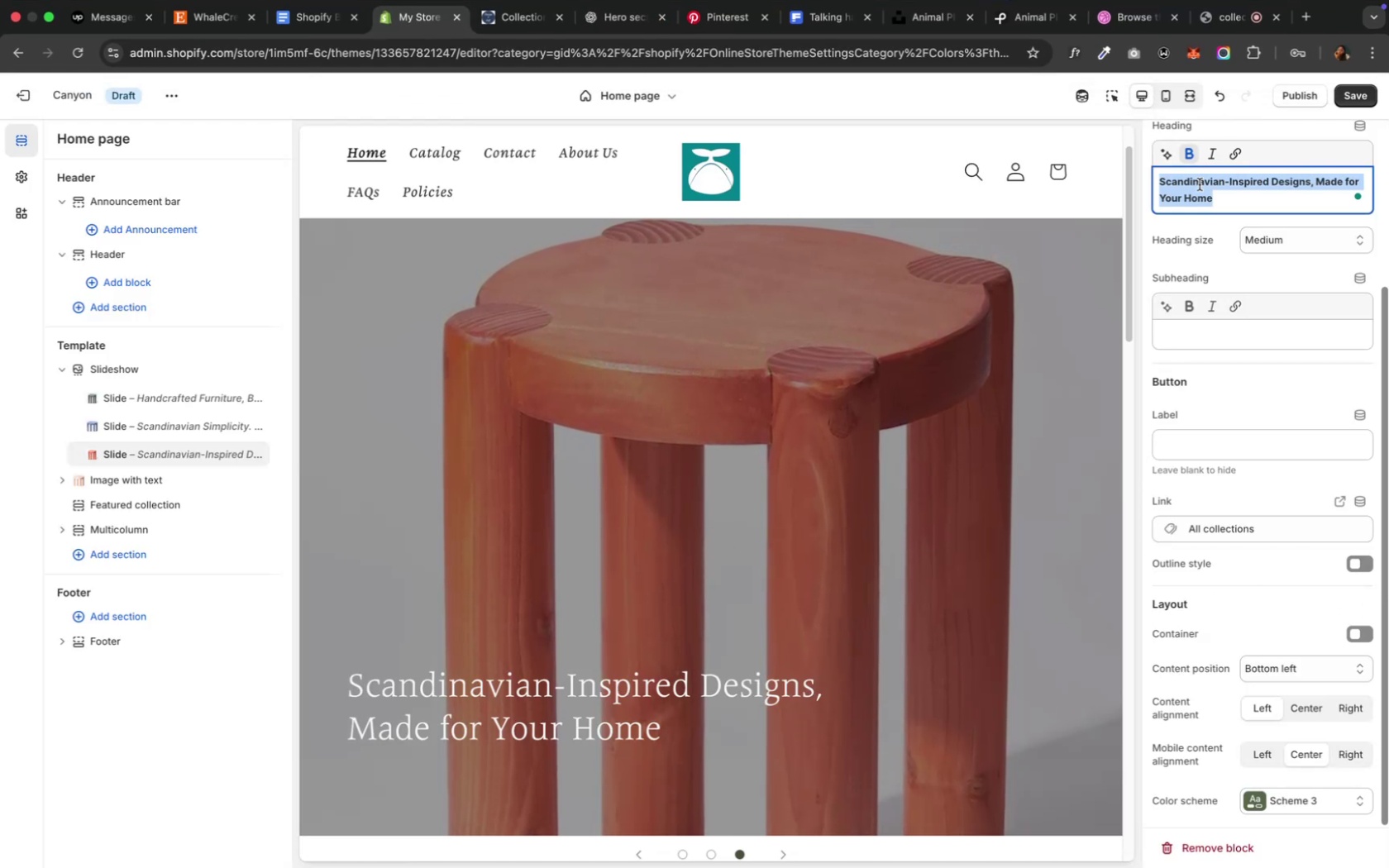 
key(Meta+V)
 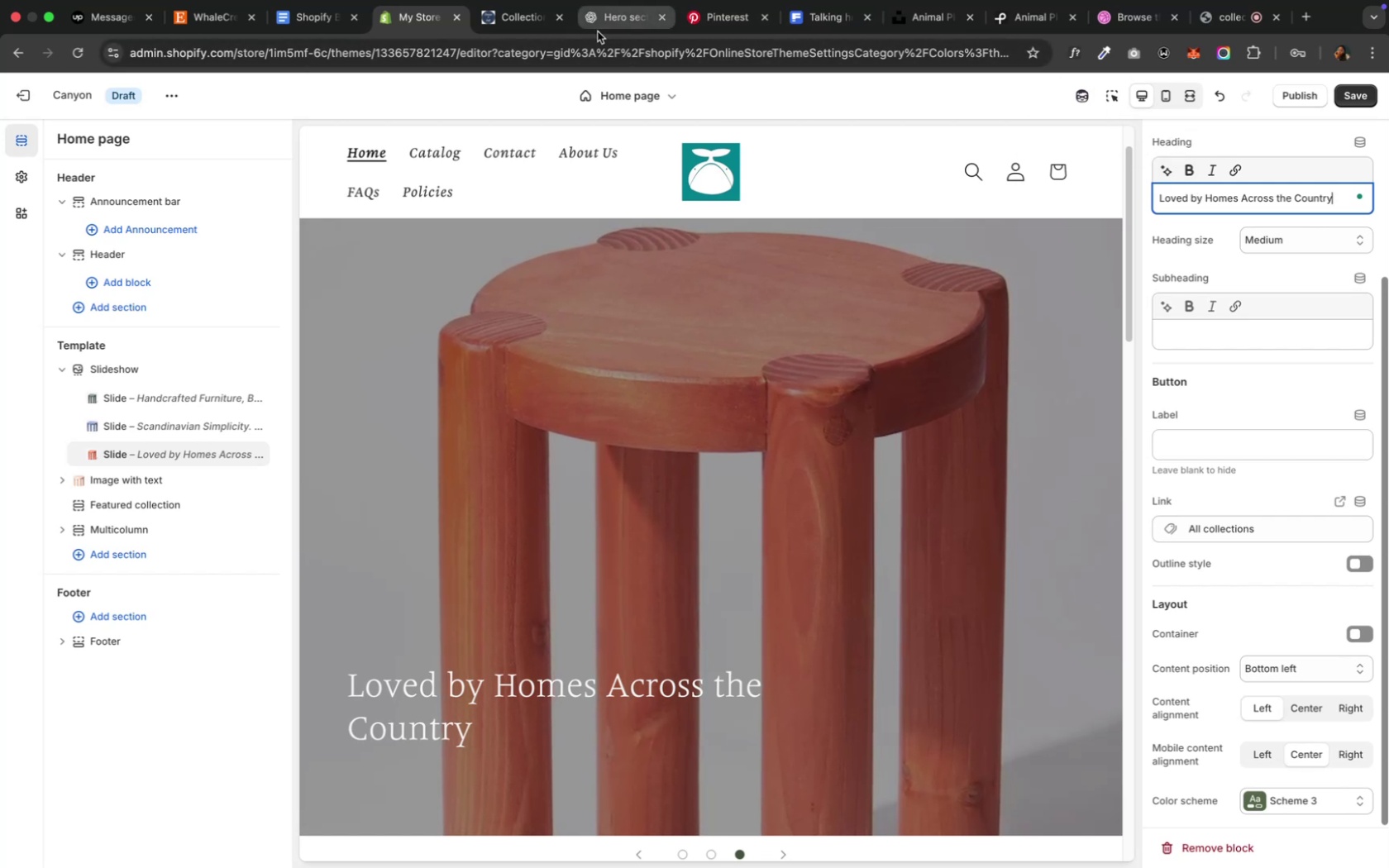 
left_click([589, 29])
 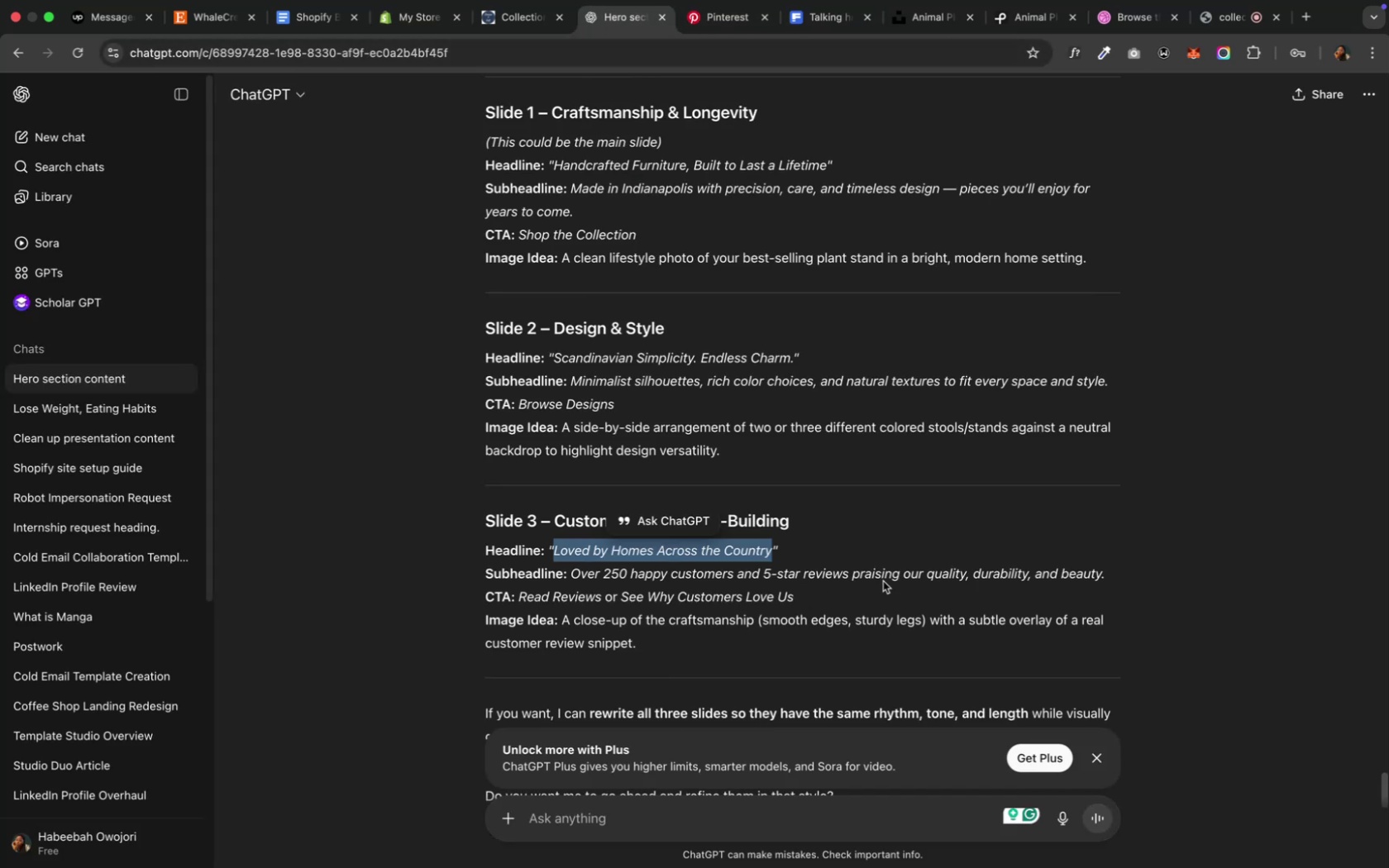 
left_click_drag(start_coordinate=[1126, 570], to_coordinate=[570, 576])
 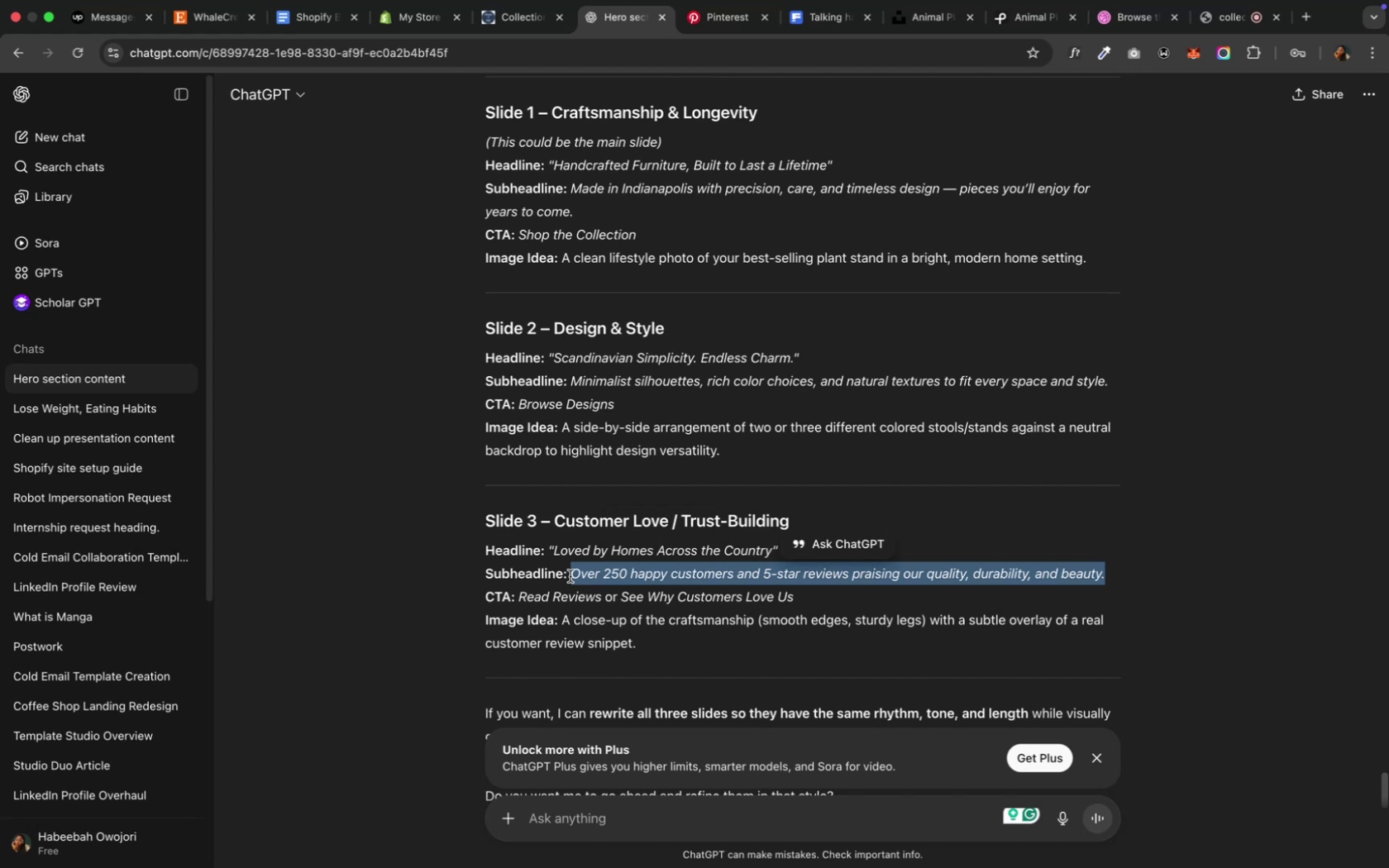 
key(Meta+C)
 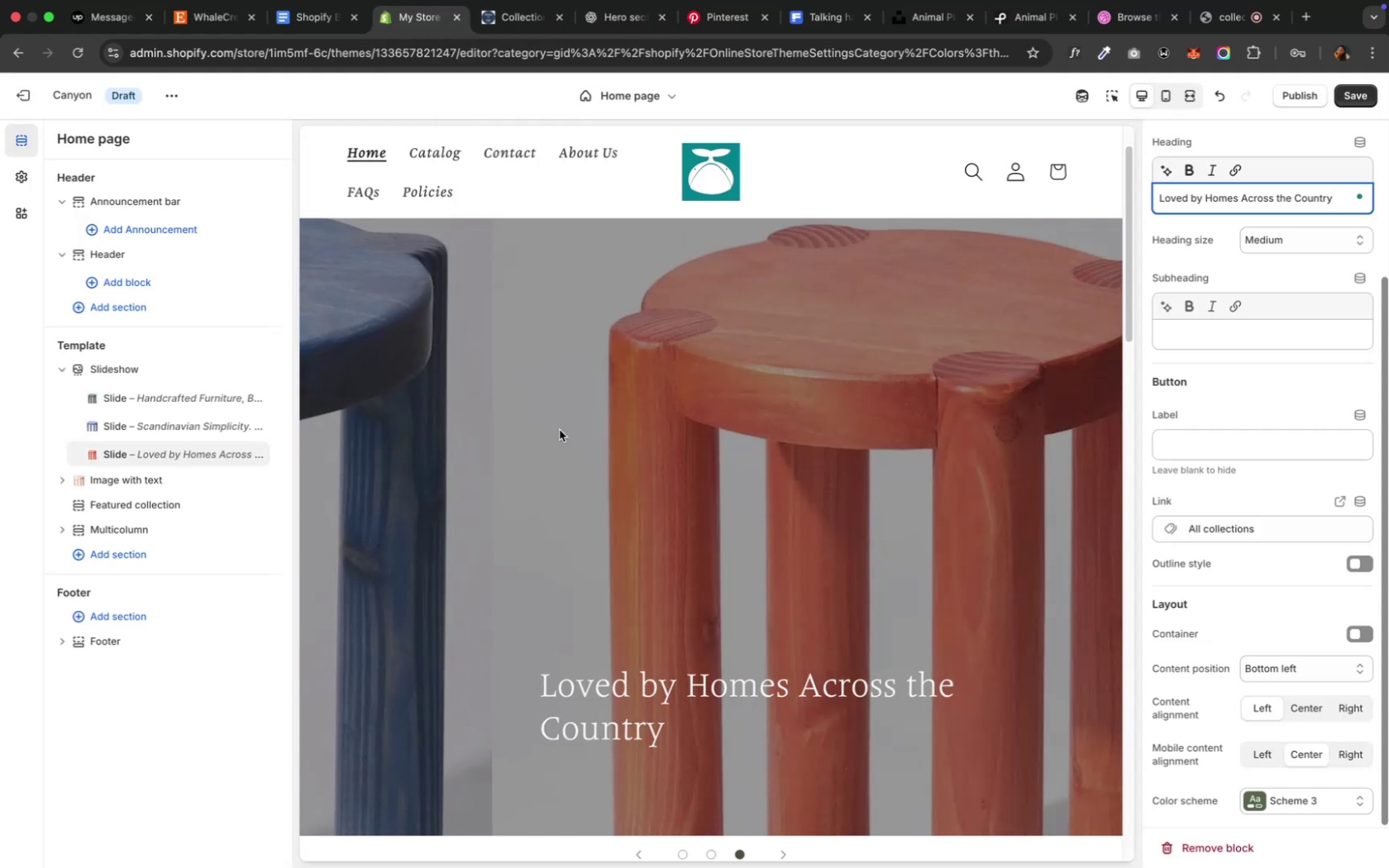 
wait(6.52)
 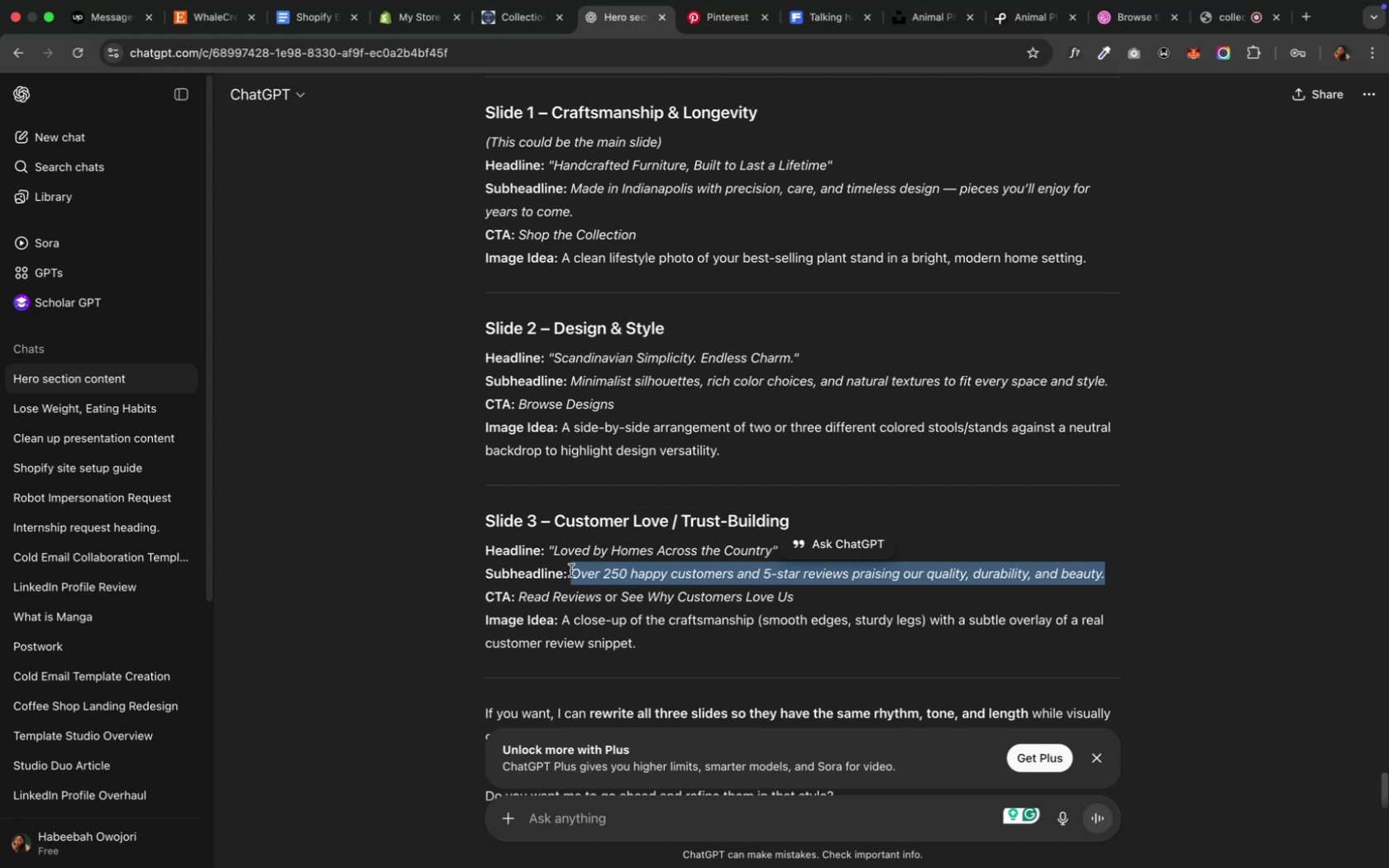 
left_click([1210, 331])
 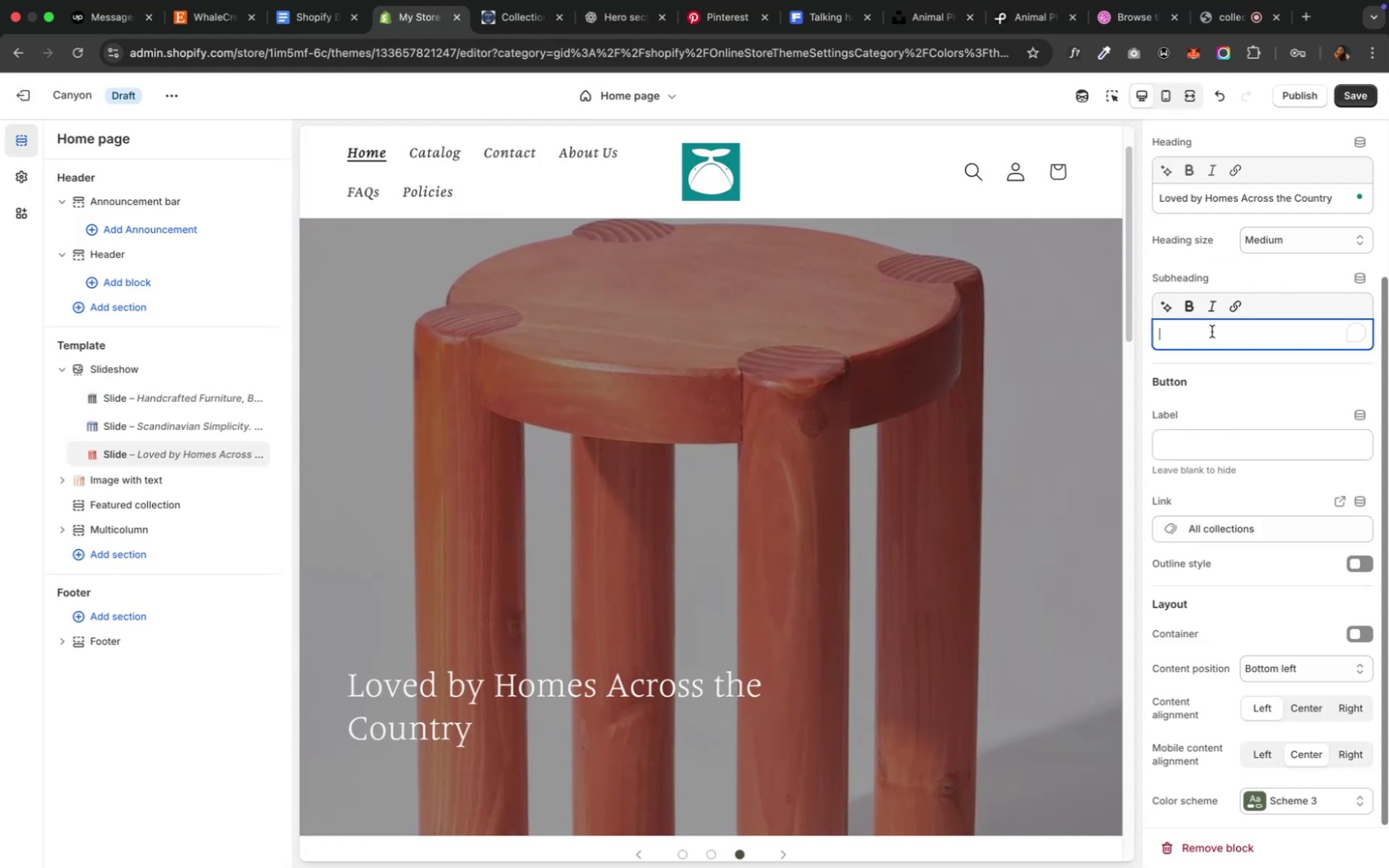 
key(Meta+V)
 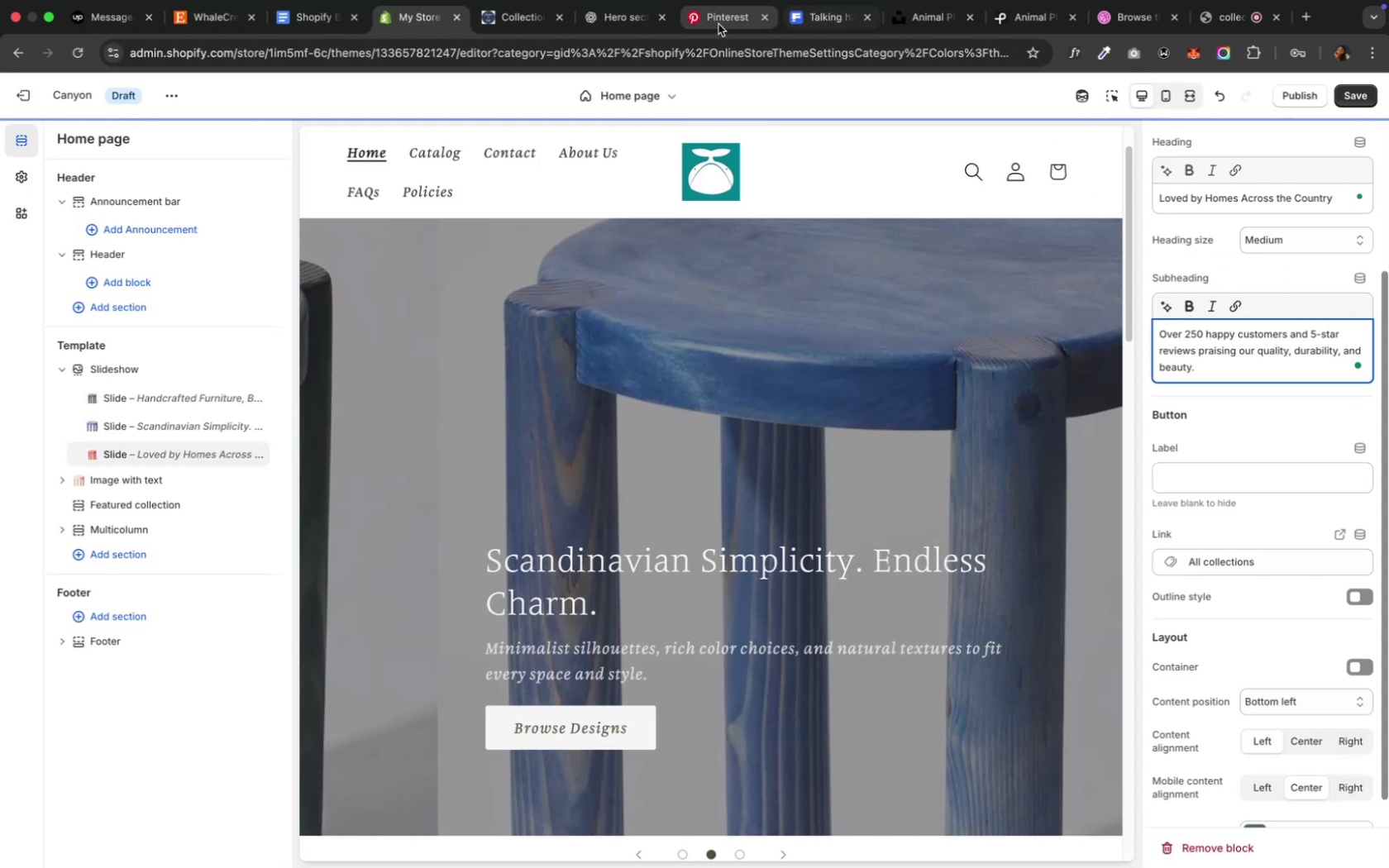 
left_click([615, 25])
 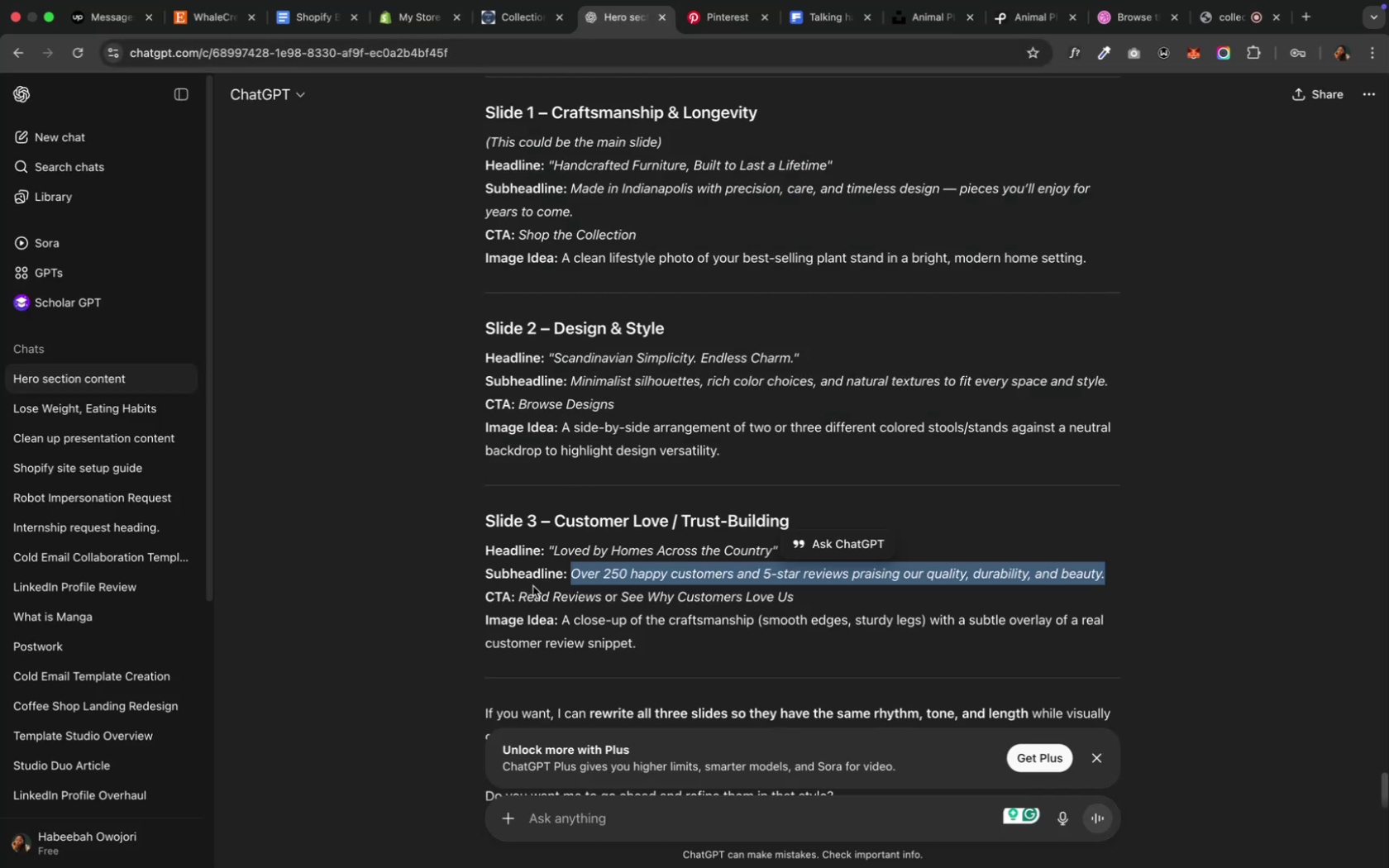 
wait(6.47)
 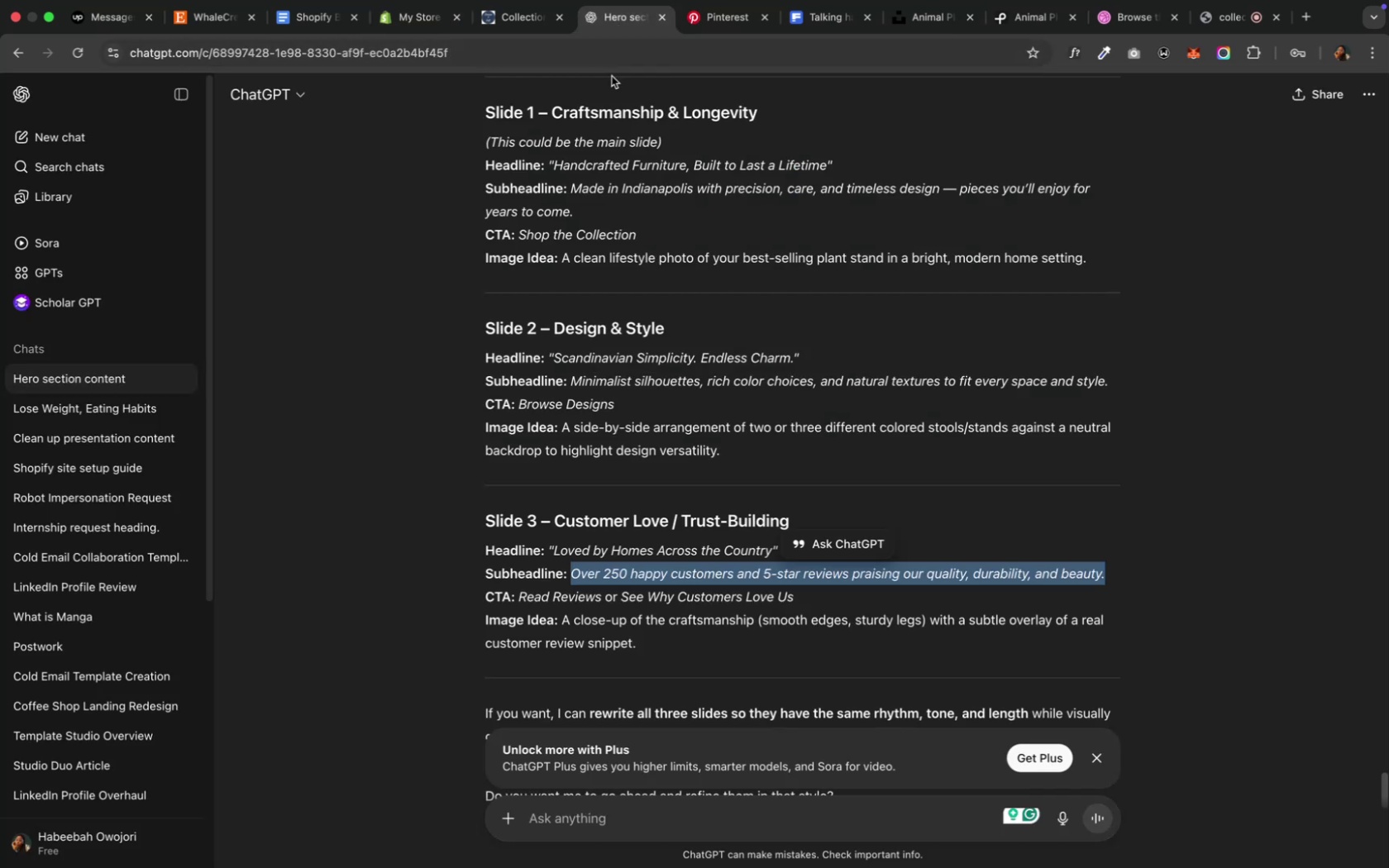 
left_click_drag(start_coordinate=[519, 599], to_coordinate=[598, 605])
 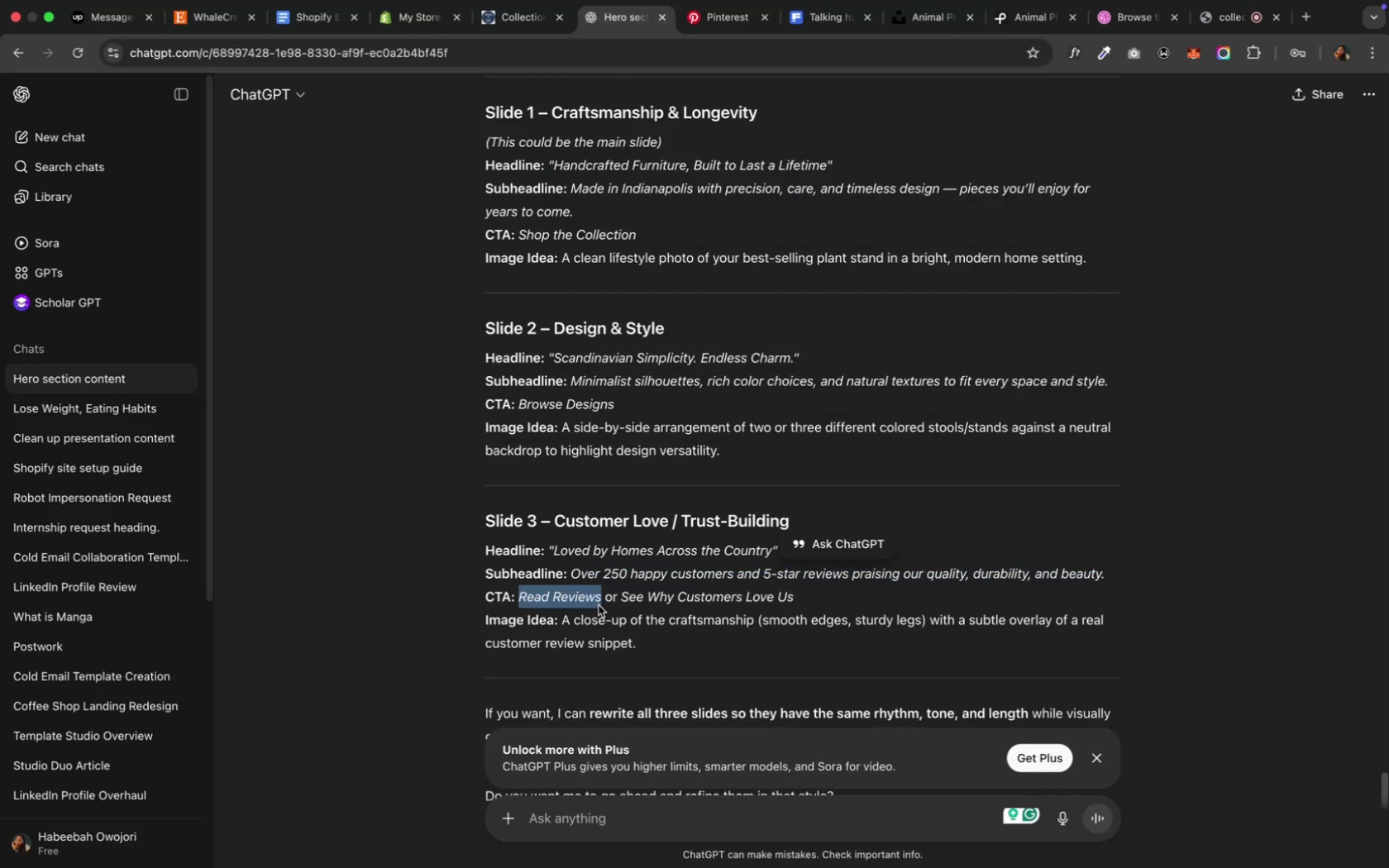 
key(Meta+C)
 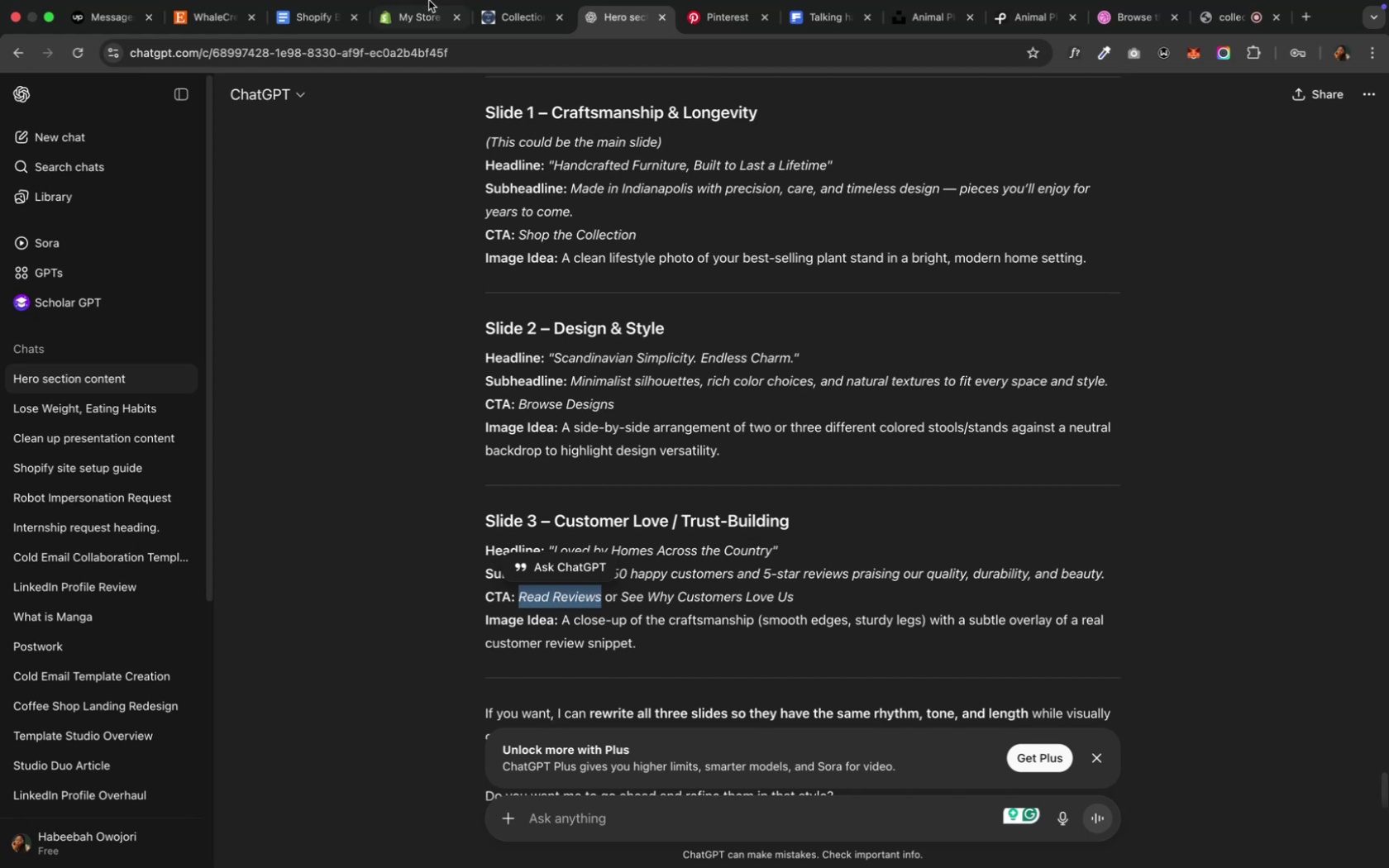 
left_click([411, 17])
 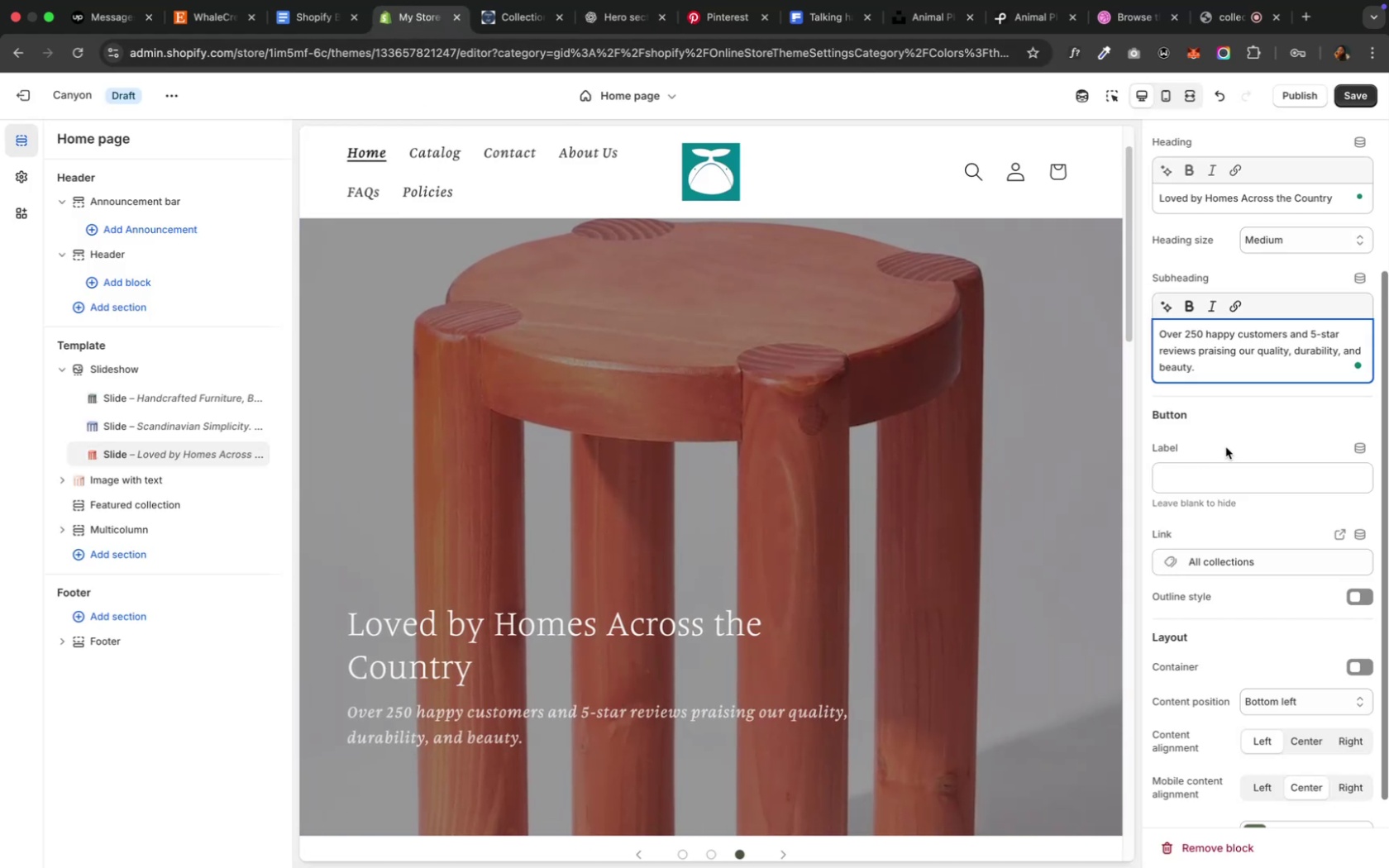 
left_click([1221, 464])
 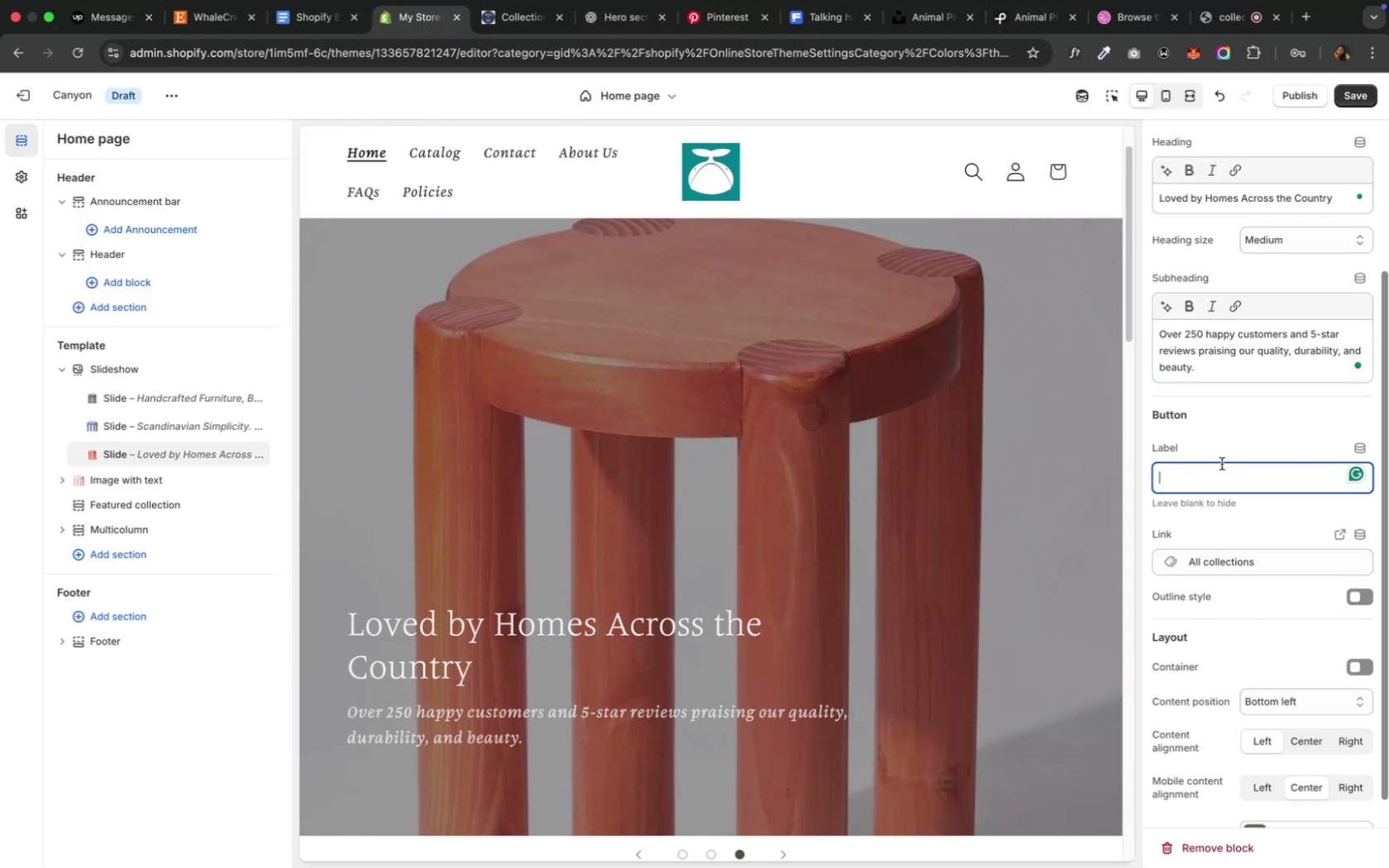 
key(Meta+V)
 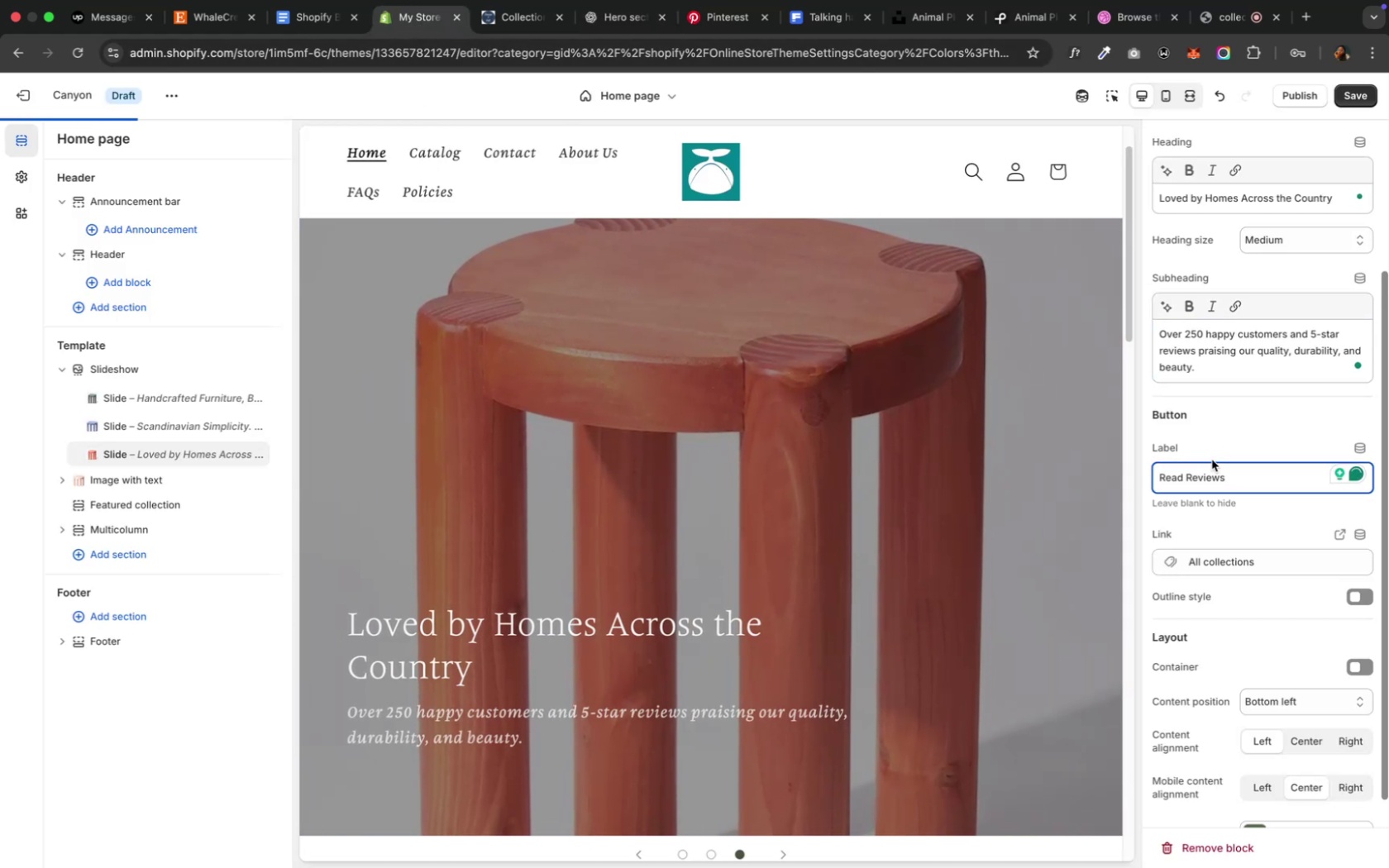 
left_click([1196, 442])
 